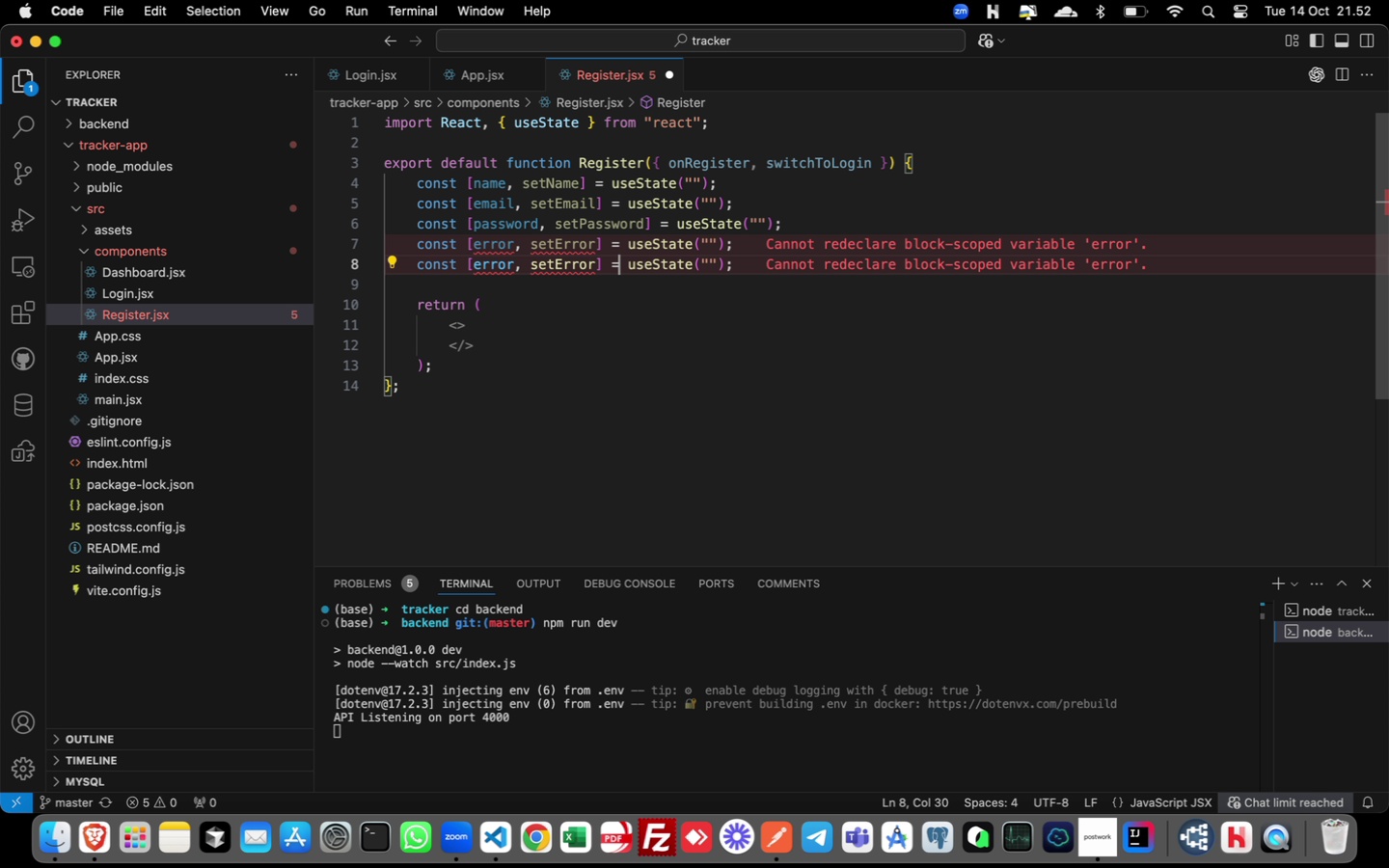 
key(ArrowLeft)
 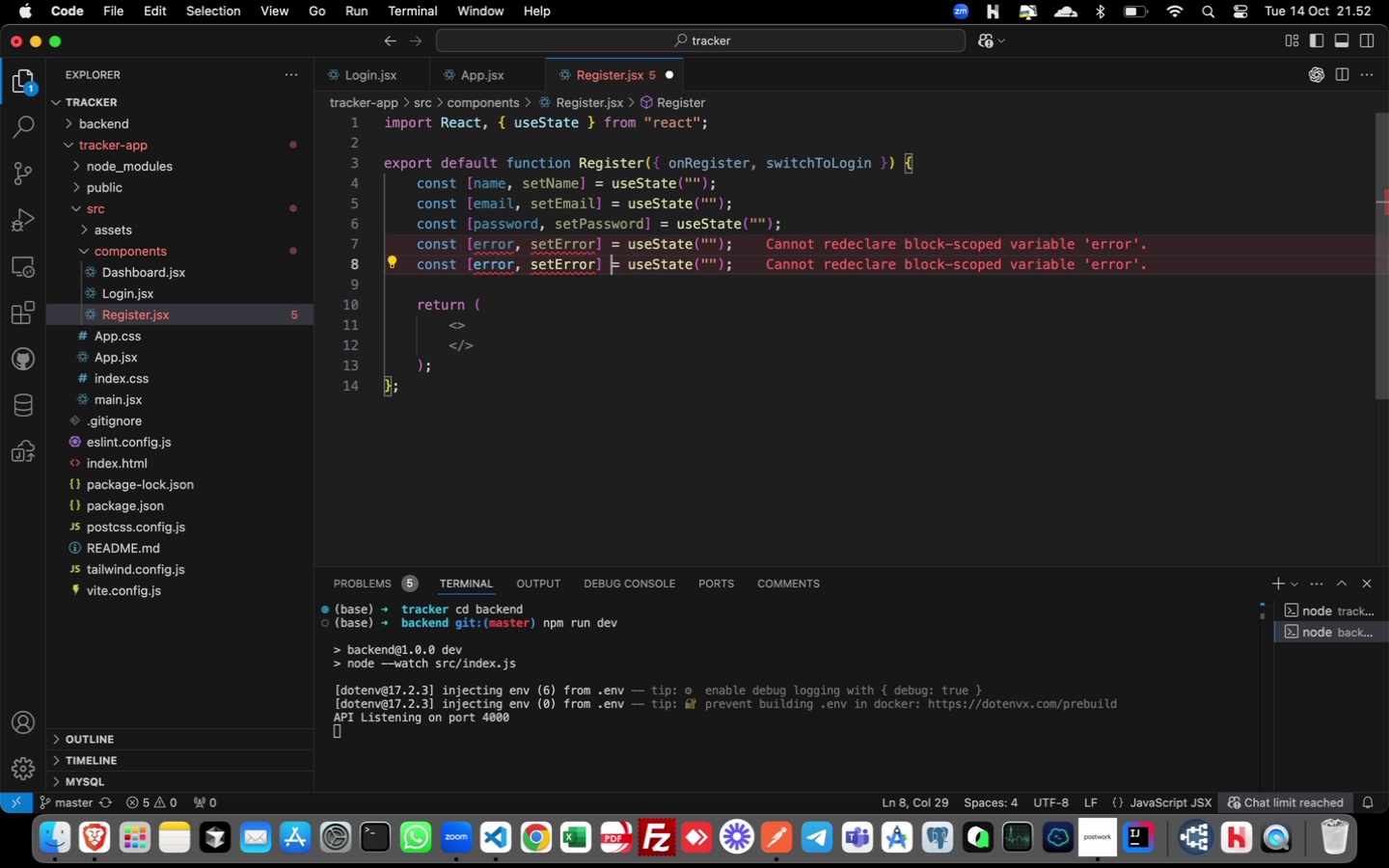 
key(ArrowLeft)
 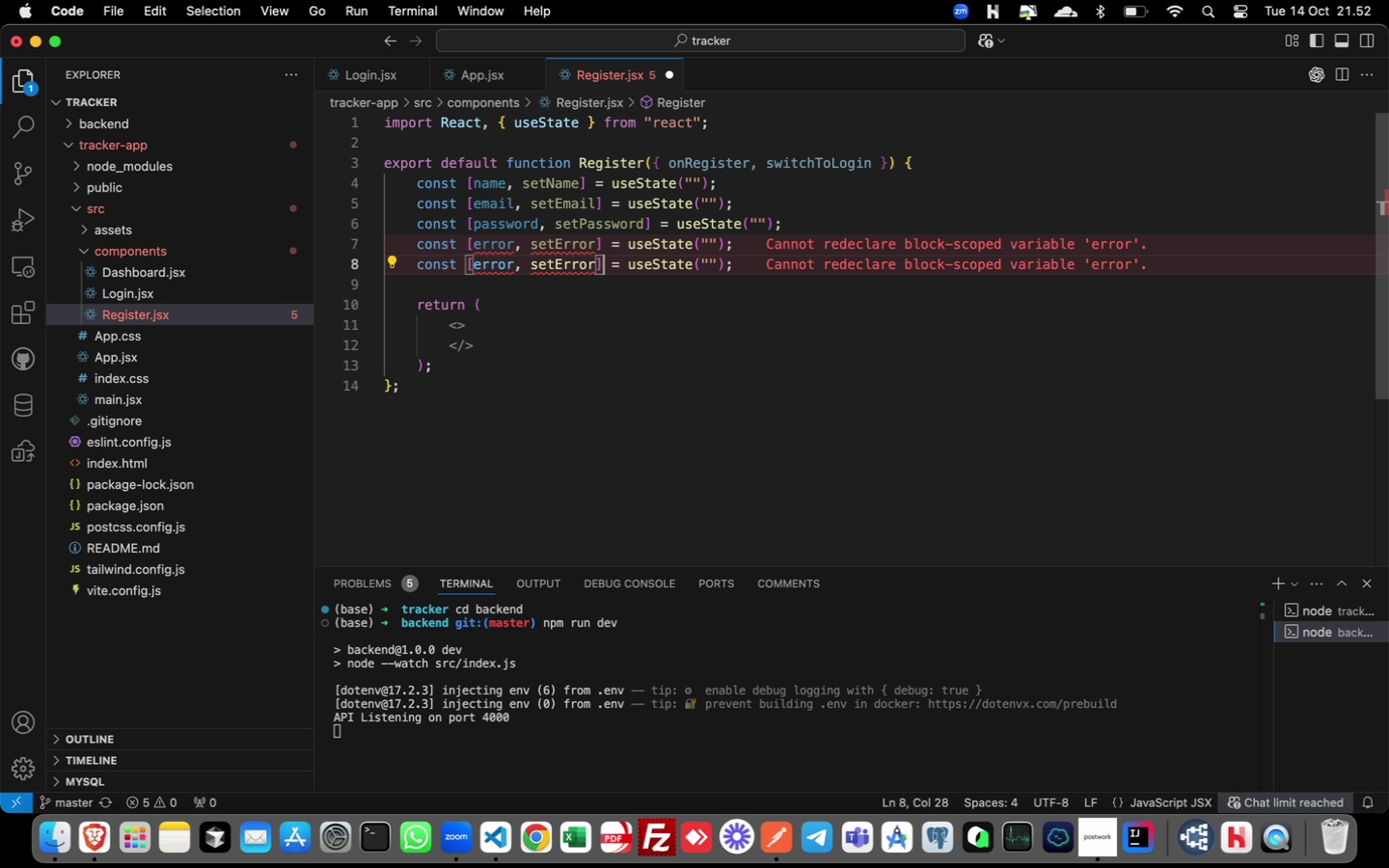 
key(ArrowLeft)
 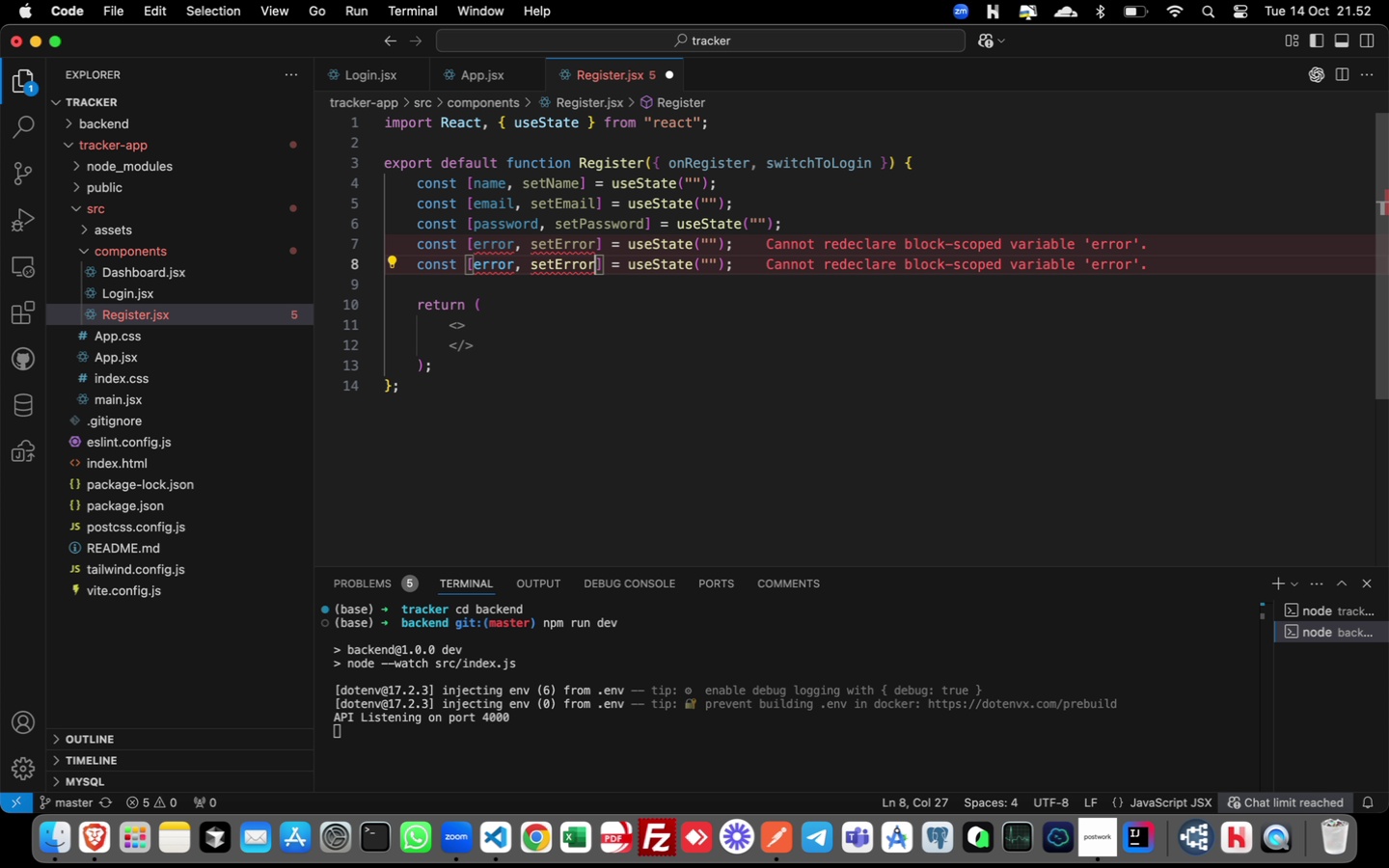 
key(ArrowLeft)
 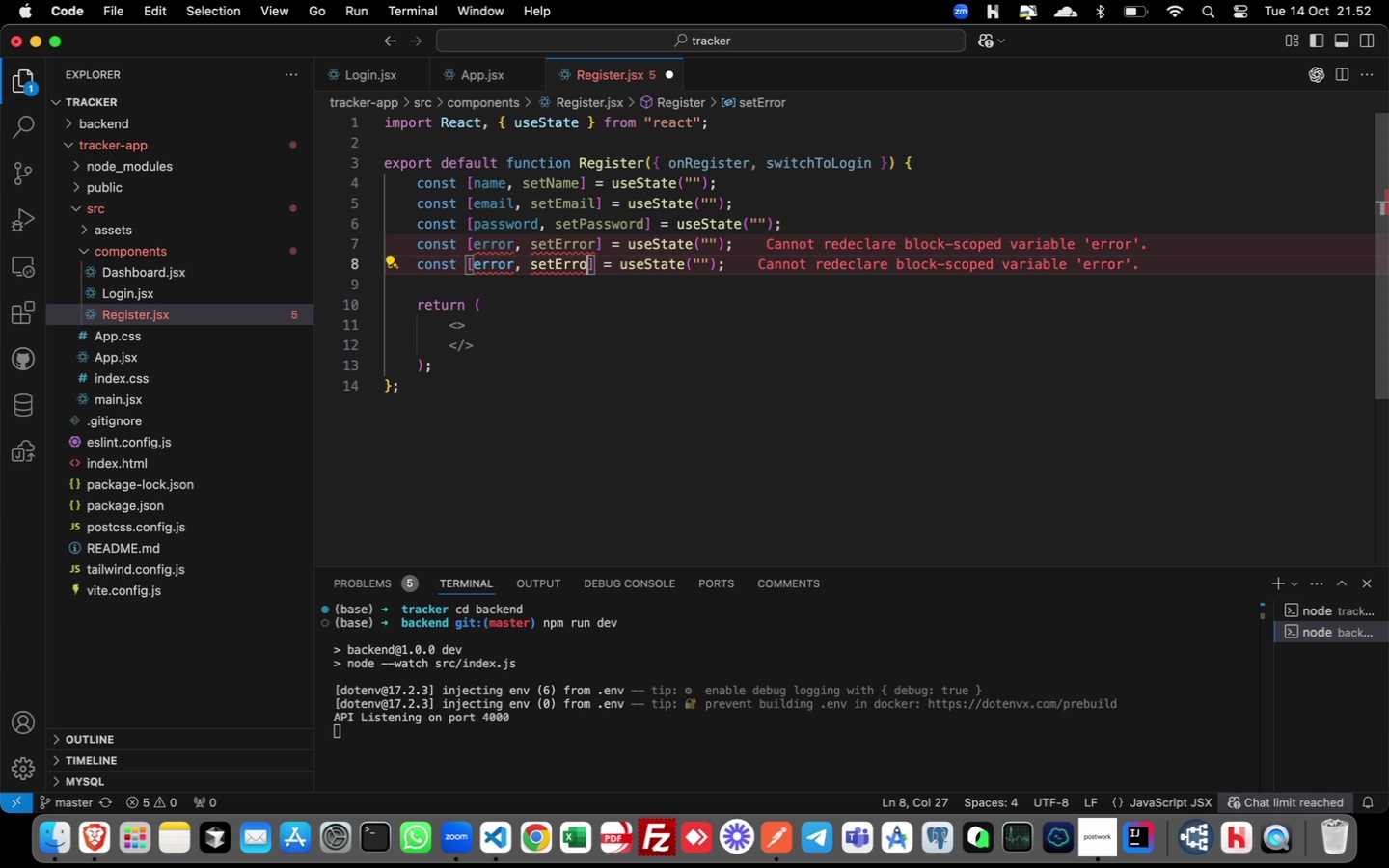 
key(Backspace)
key(Backspace)
key(Backspace)
key(Backspace)
key(Backspace)
type(Success)
 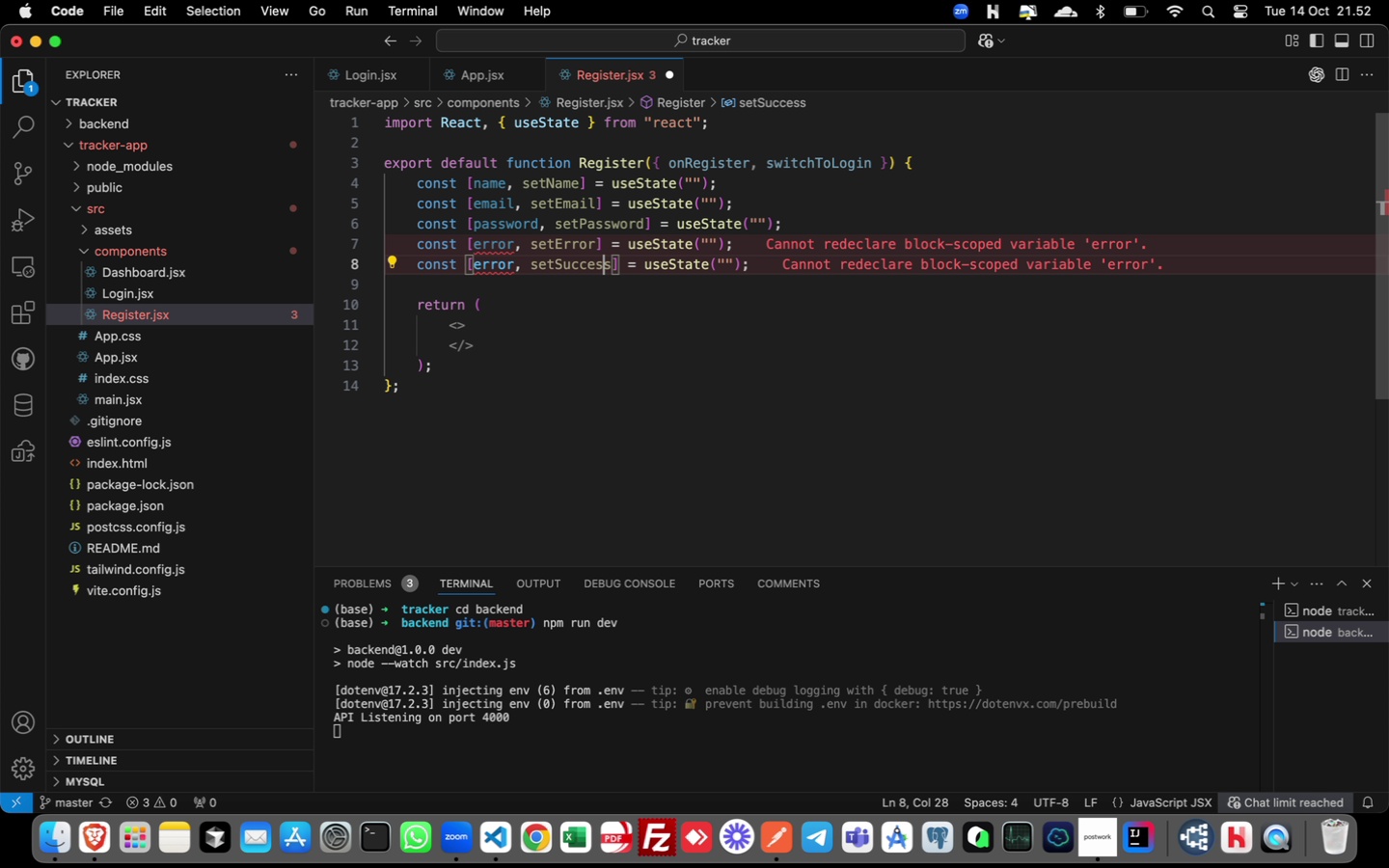 
hold_key(key=ArrowLeft, duration=1.04)
 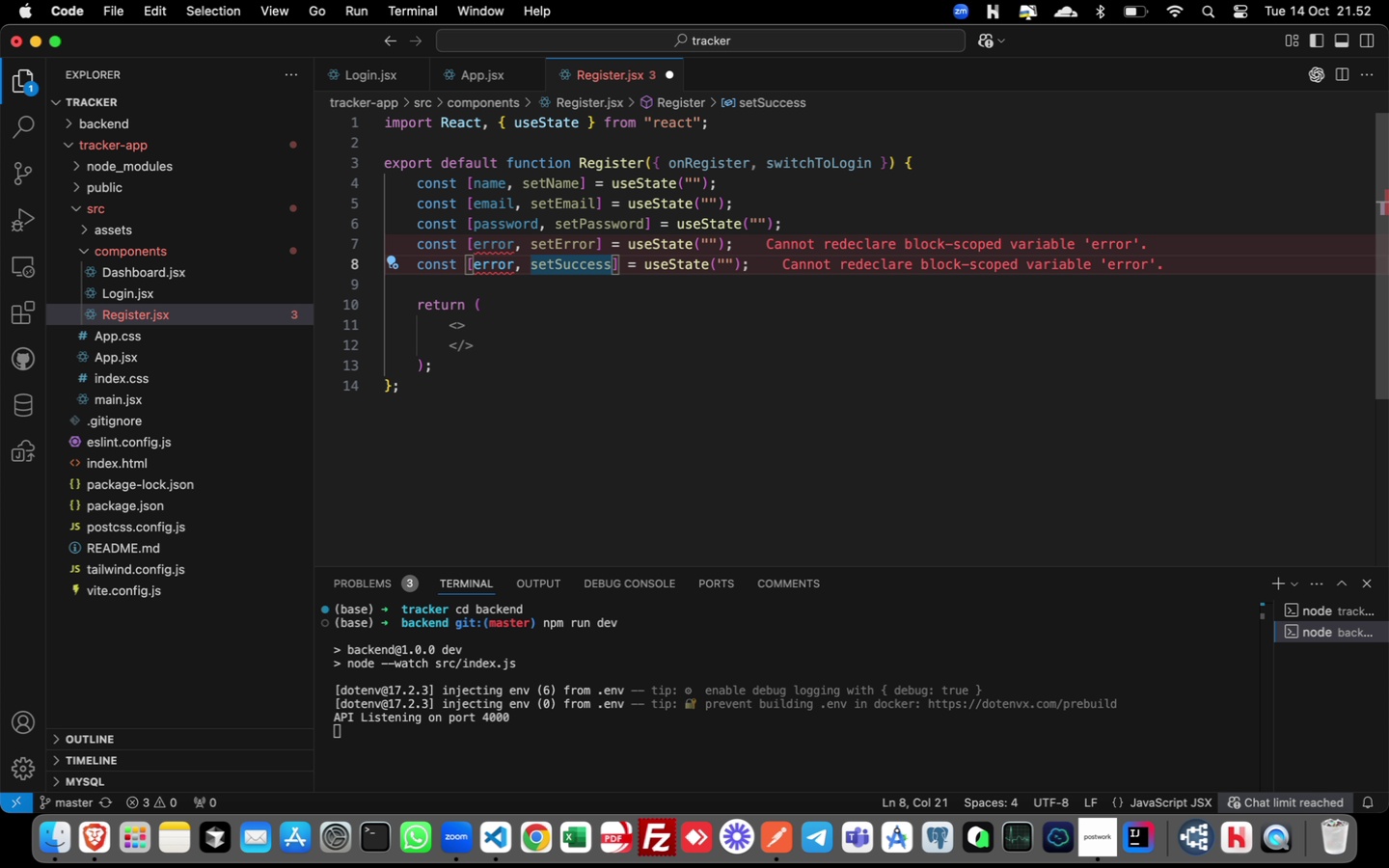 
key(ArrowLeft)
 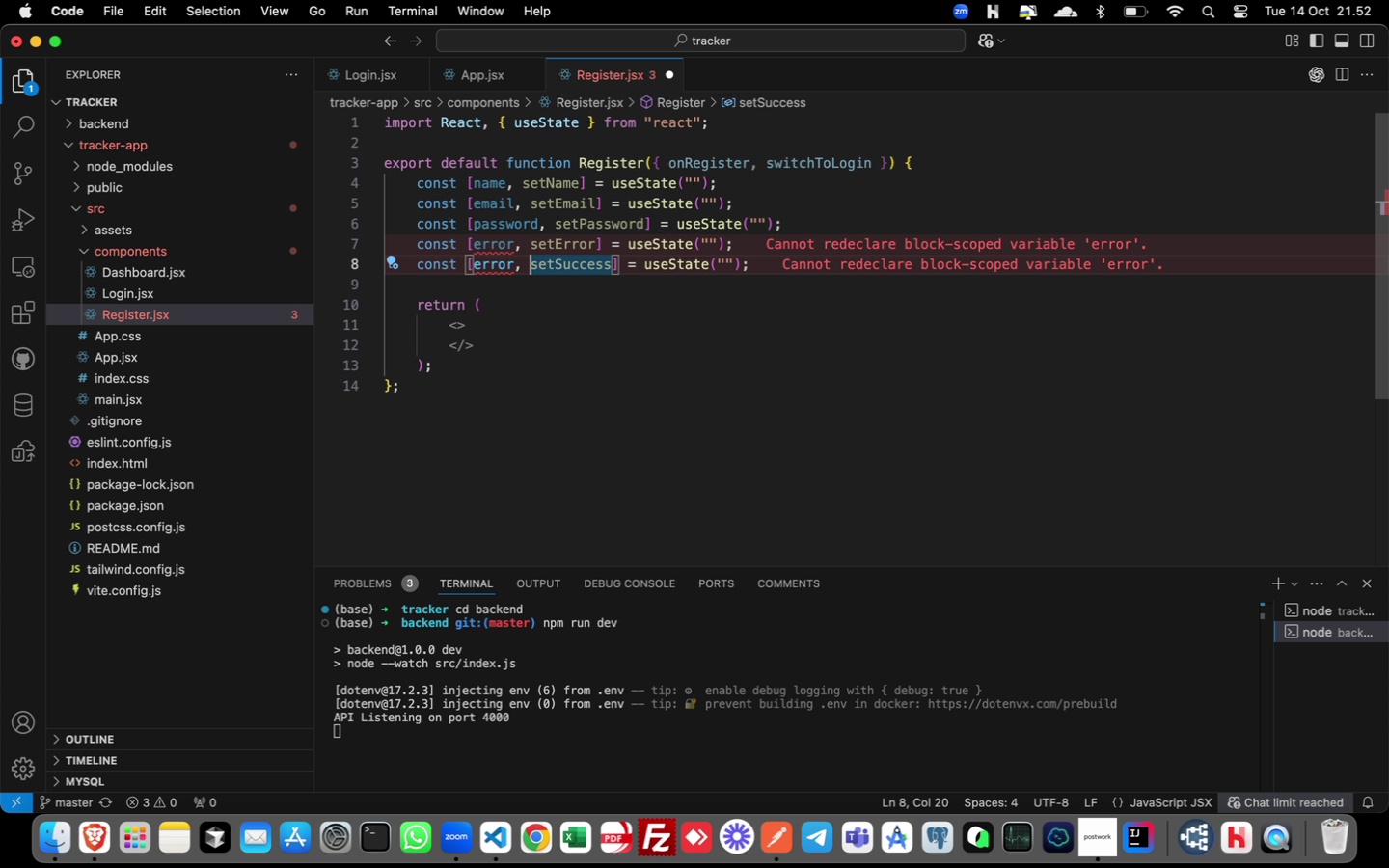 
key(ArrowLeft)
 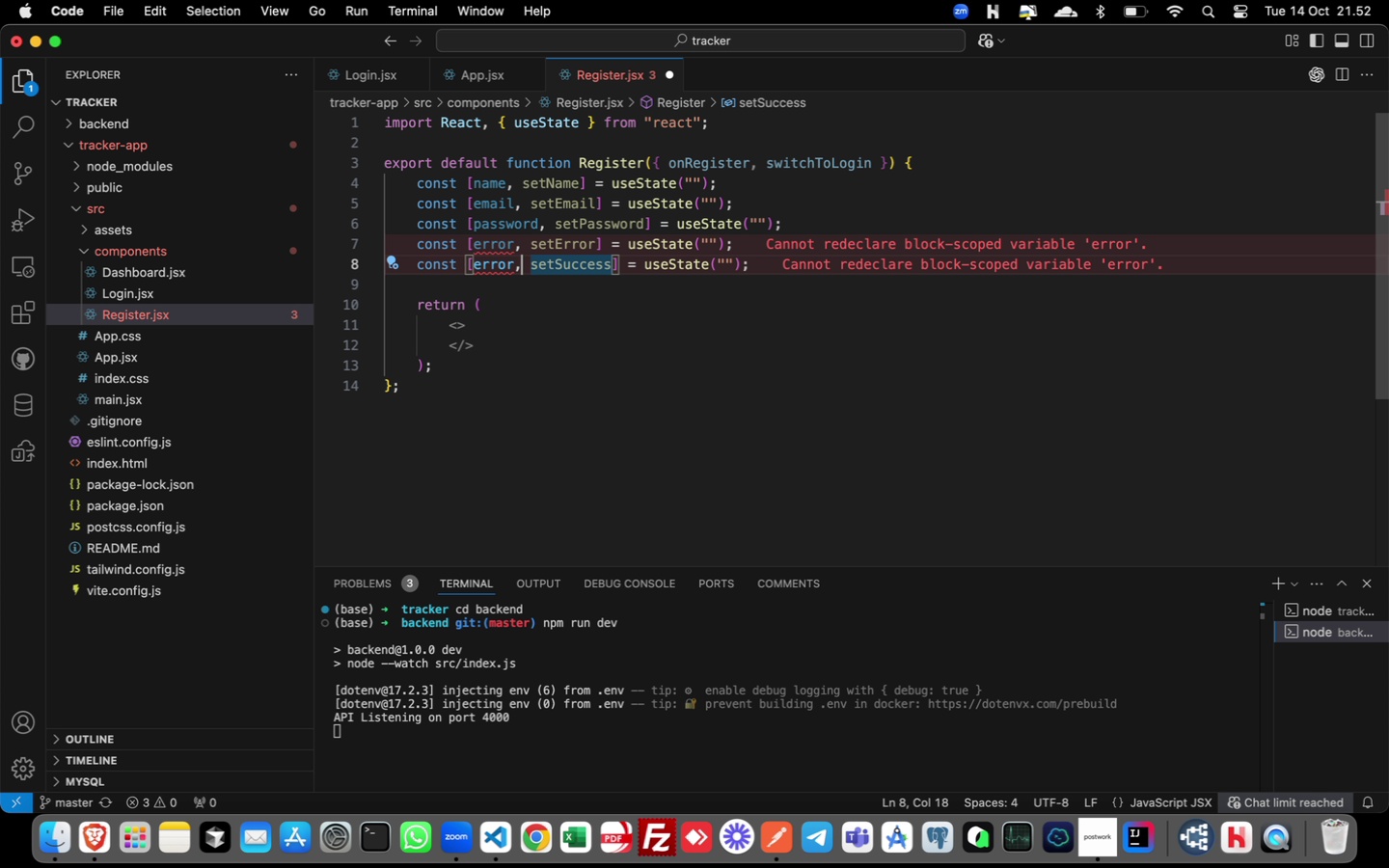 
key(ArrowLeft)
 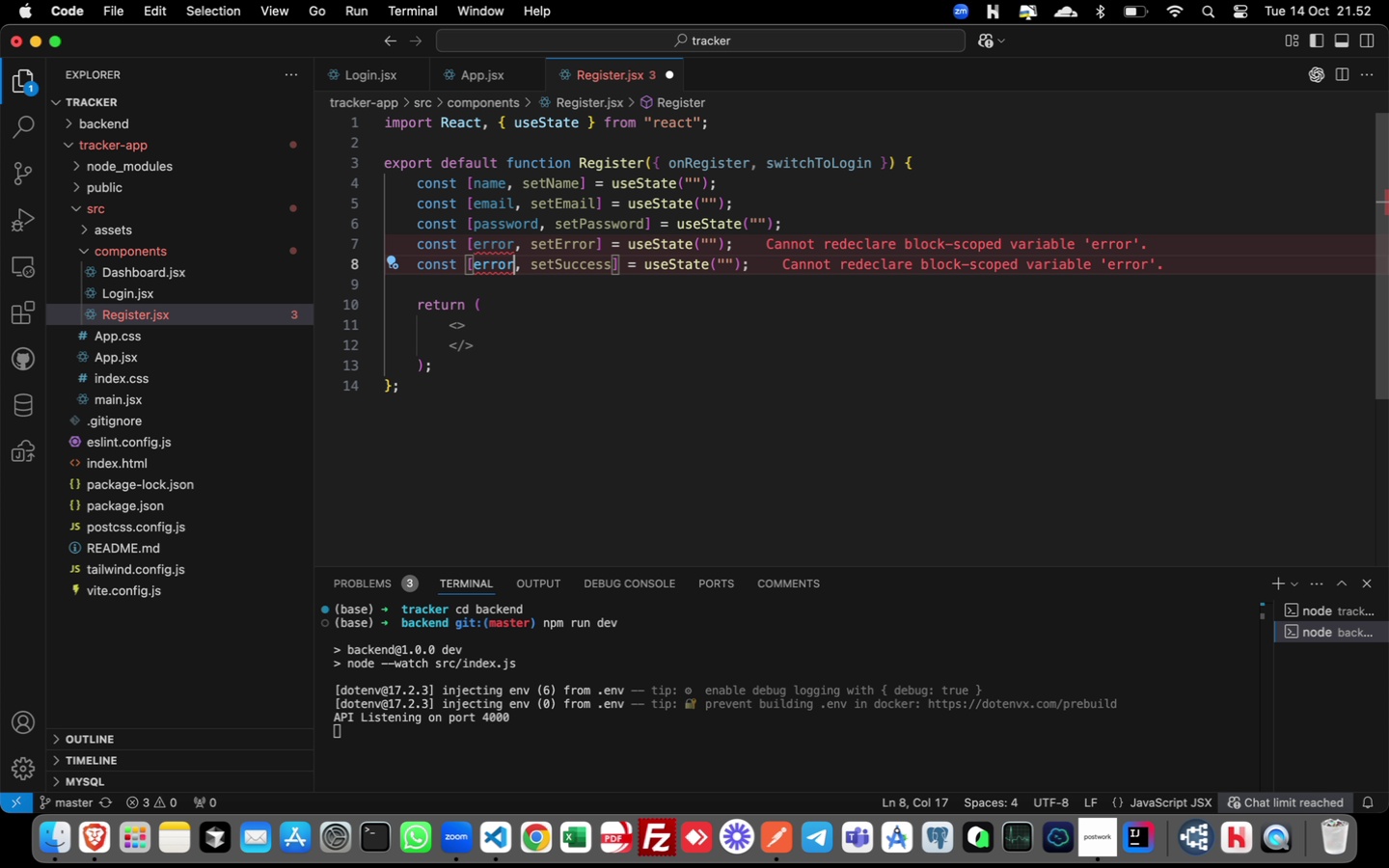 
key(ArrowLeft)
 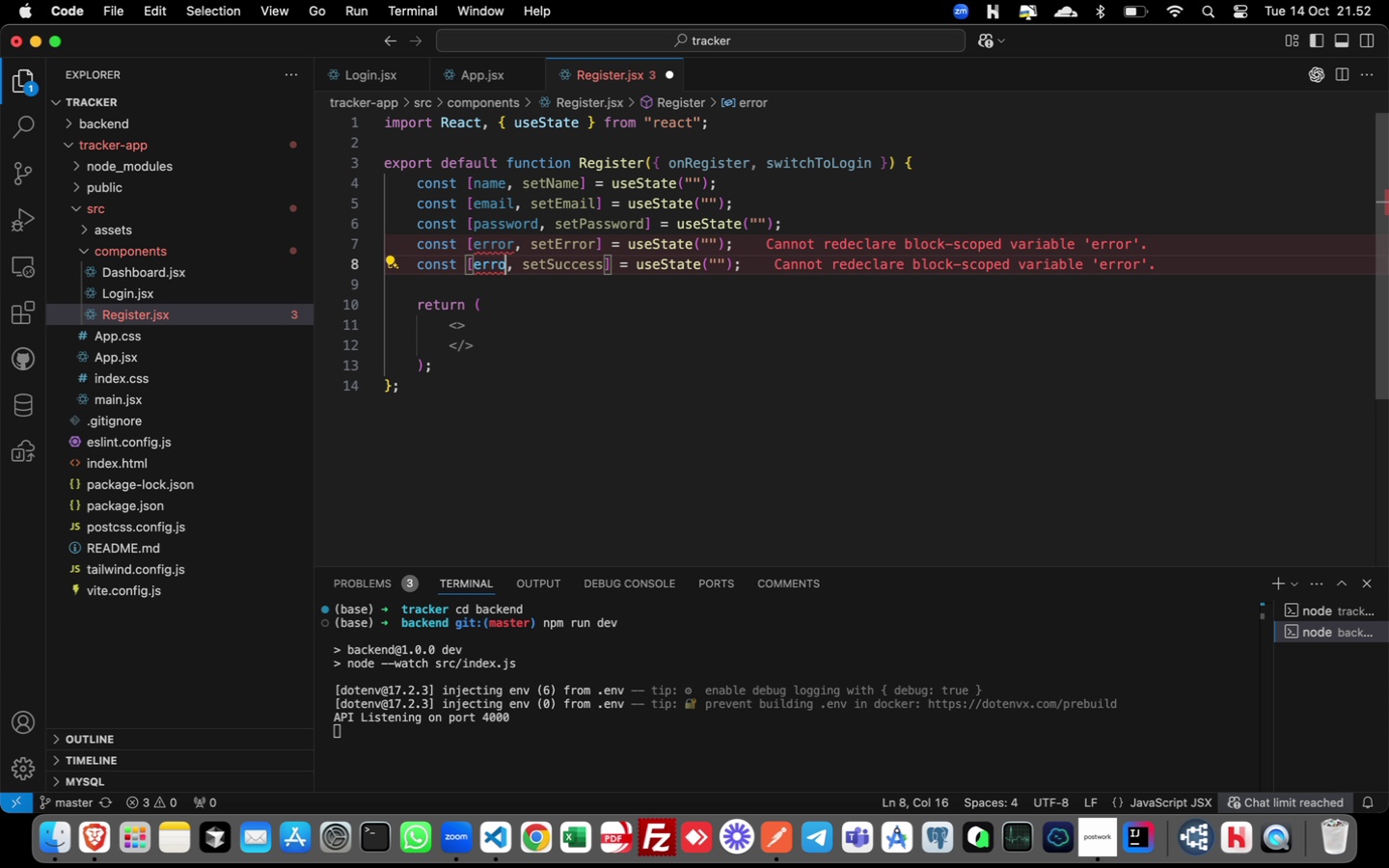 
key(Backspace)
key(Backspace)
key(Backspace)
key(Backspace)
key(Backspace)
type(success)
 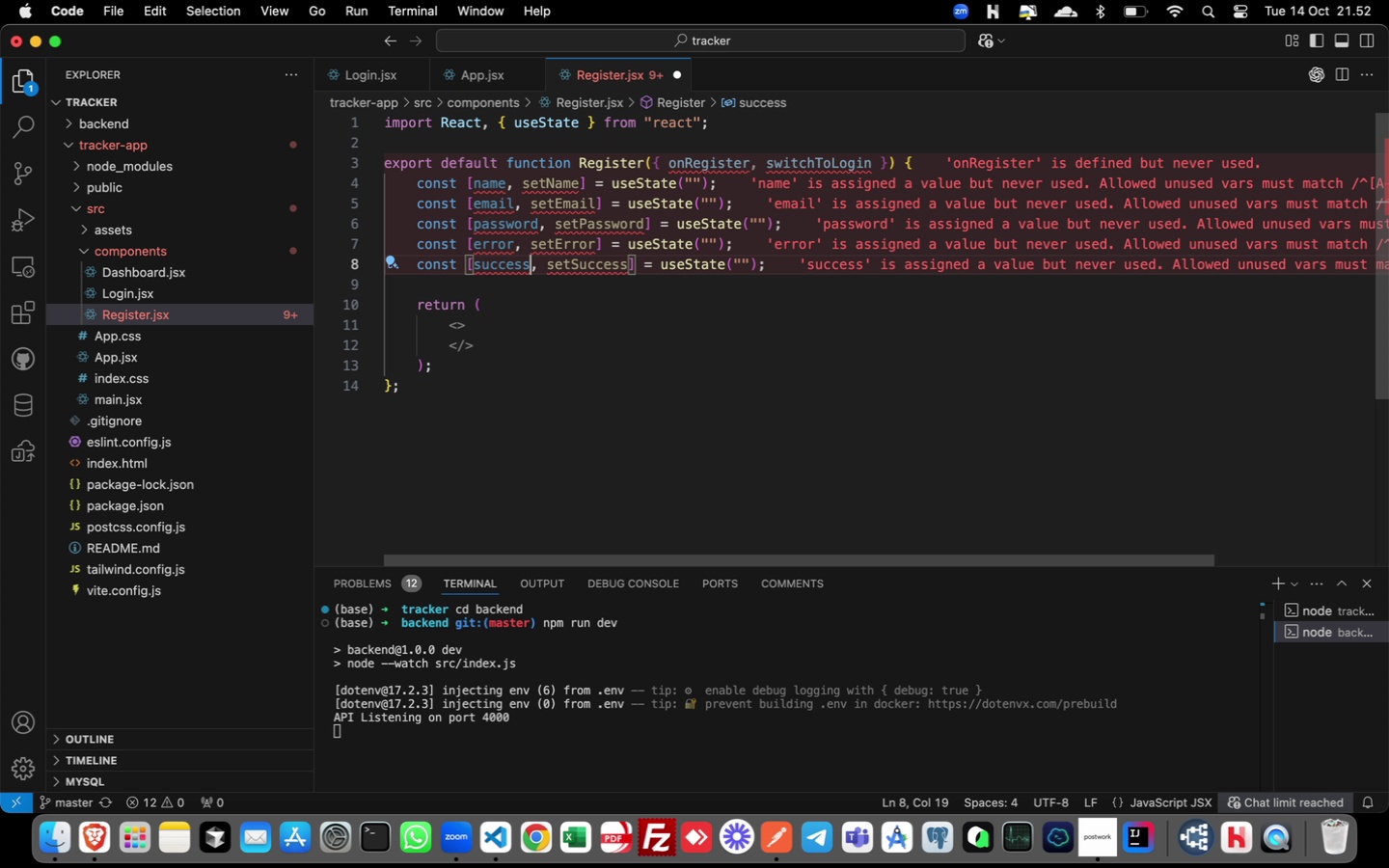 
key(ArrowDown)
 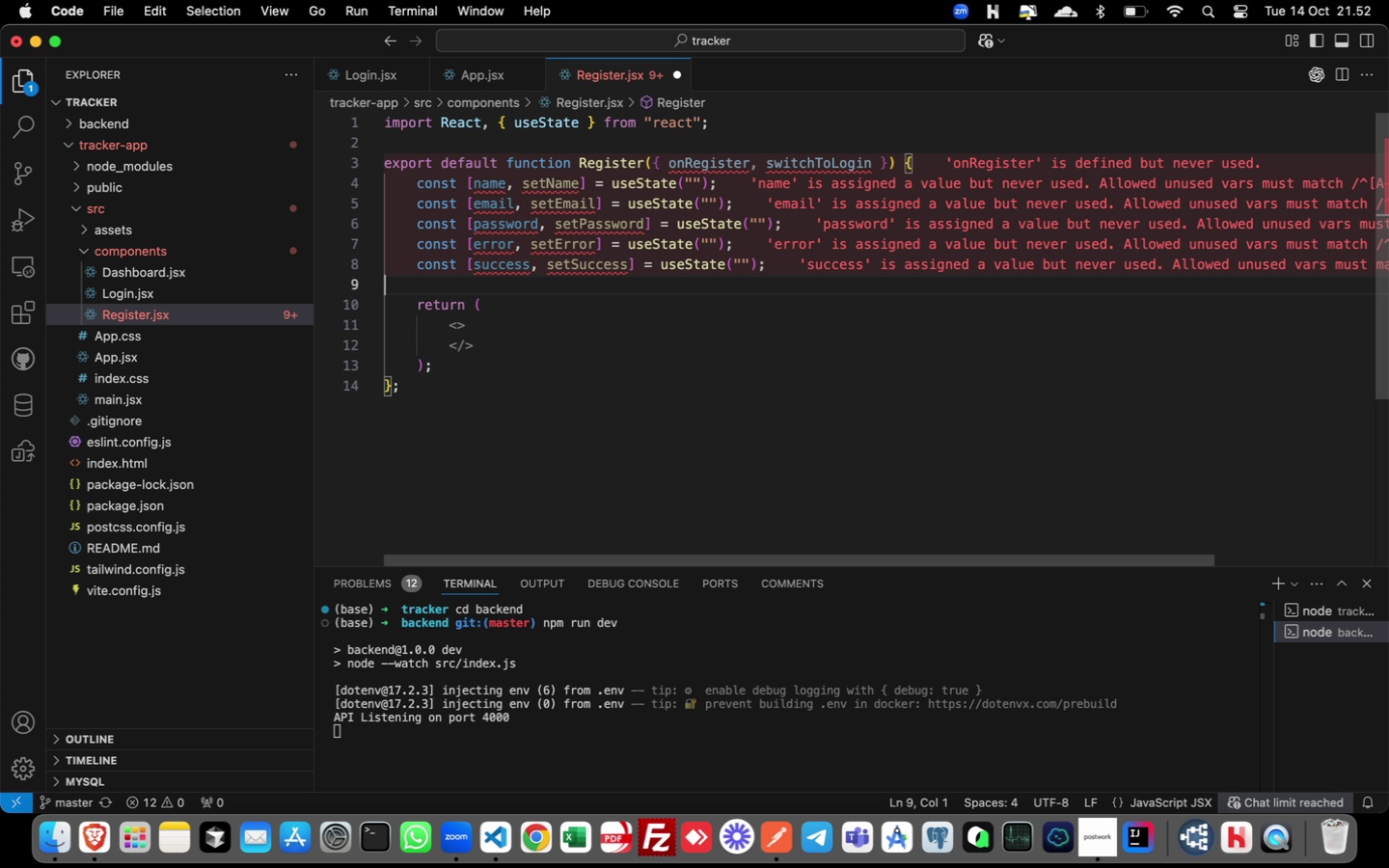 
key(Enter)
 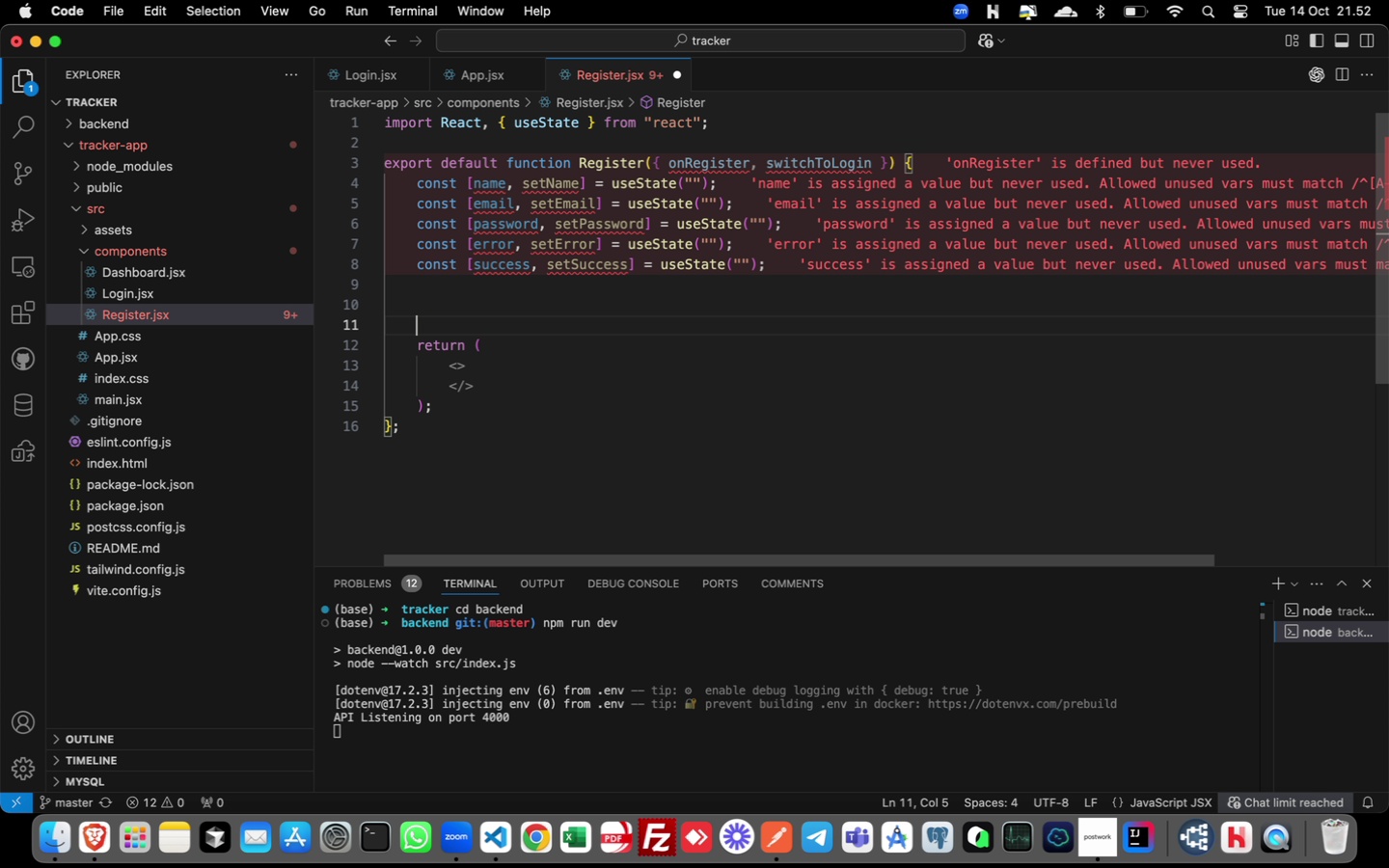 
key(Enter)
 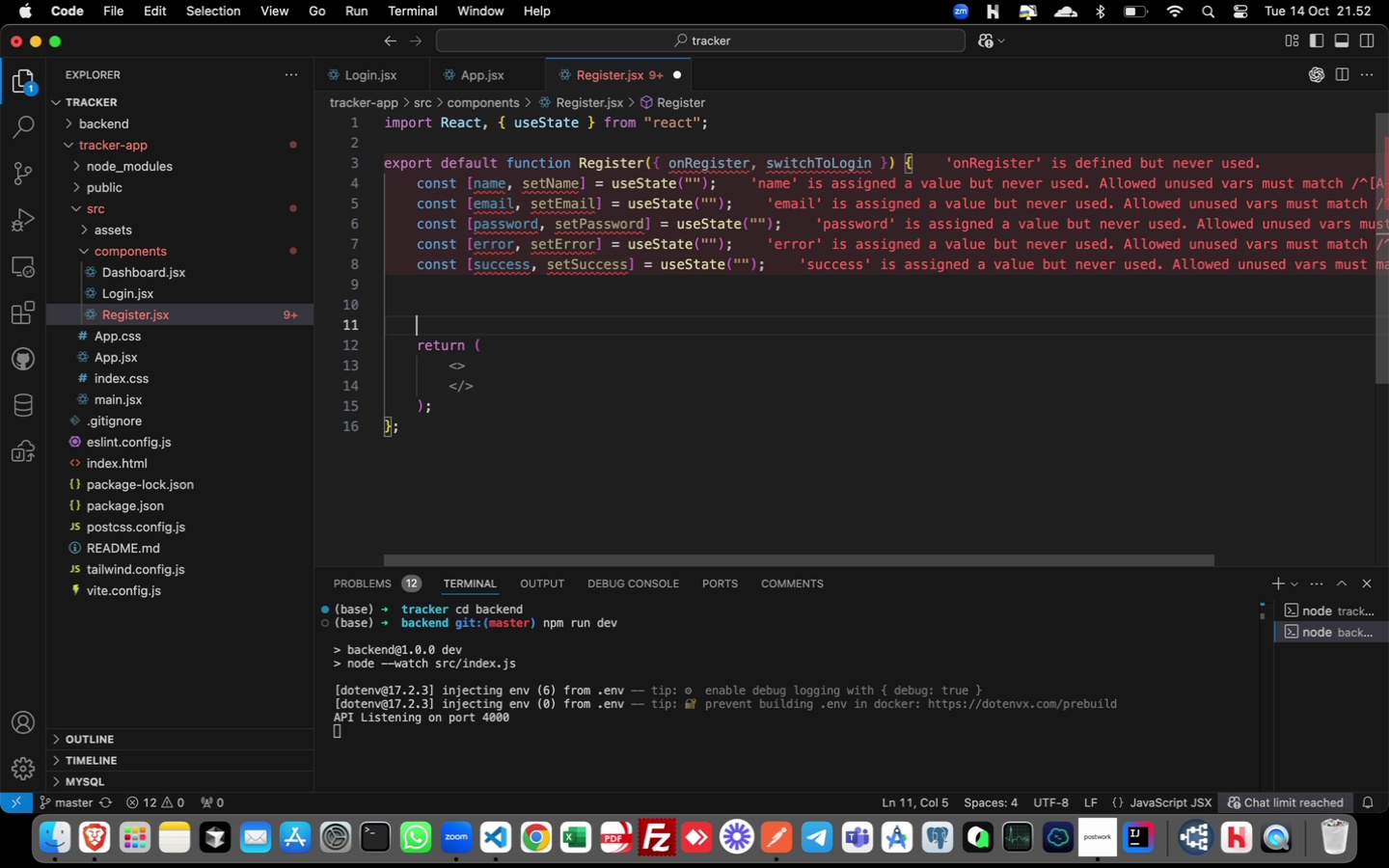 
key(ArrowUp)
 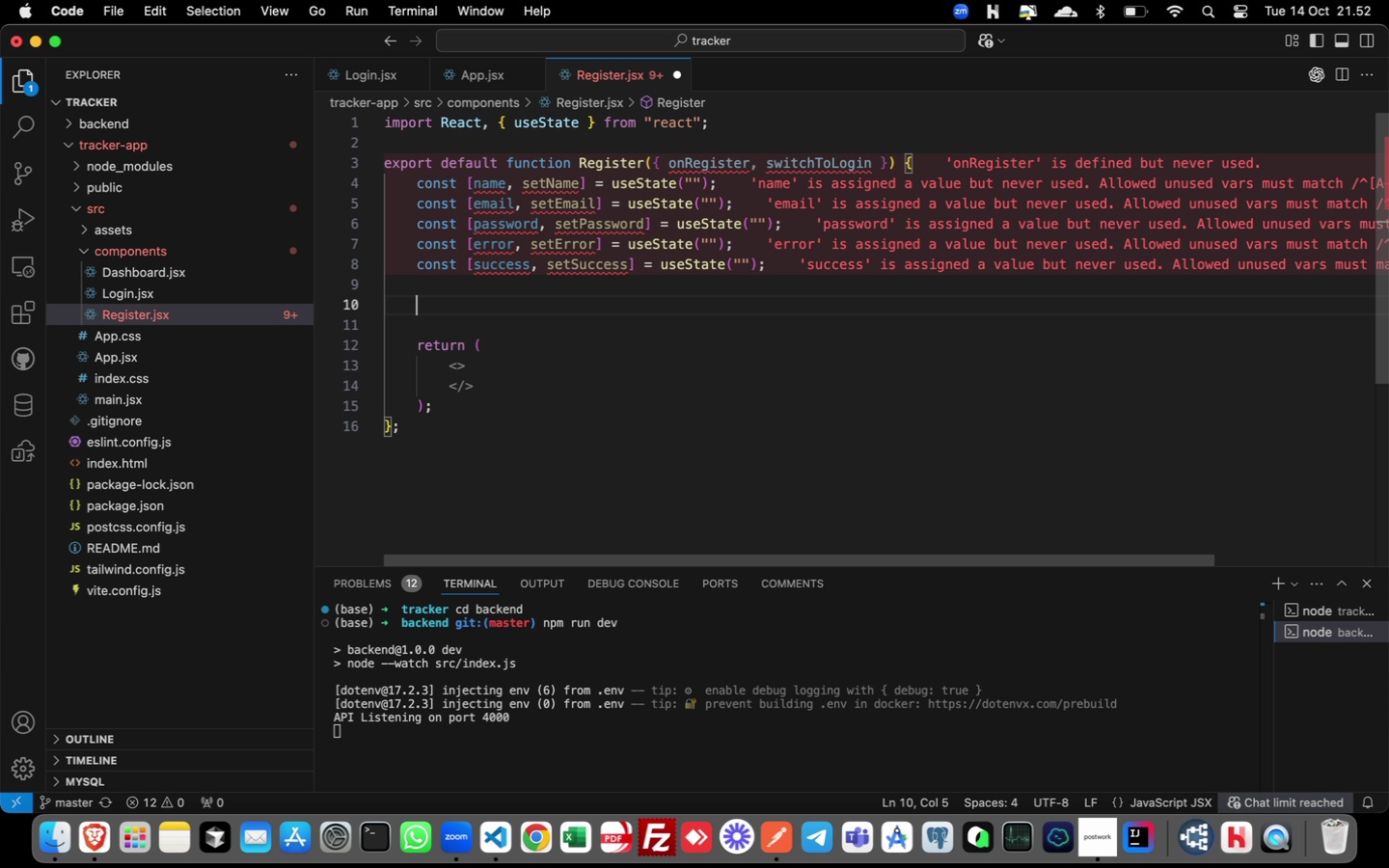 
key(Tab)
type(const handl;e)
key(Backspace)
key(Backspace)
type(eSbmit = sync (e) => {)
 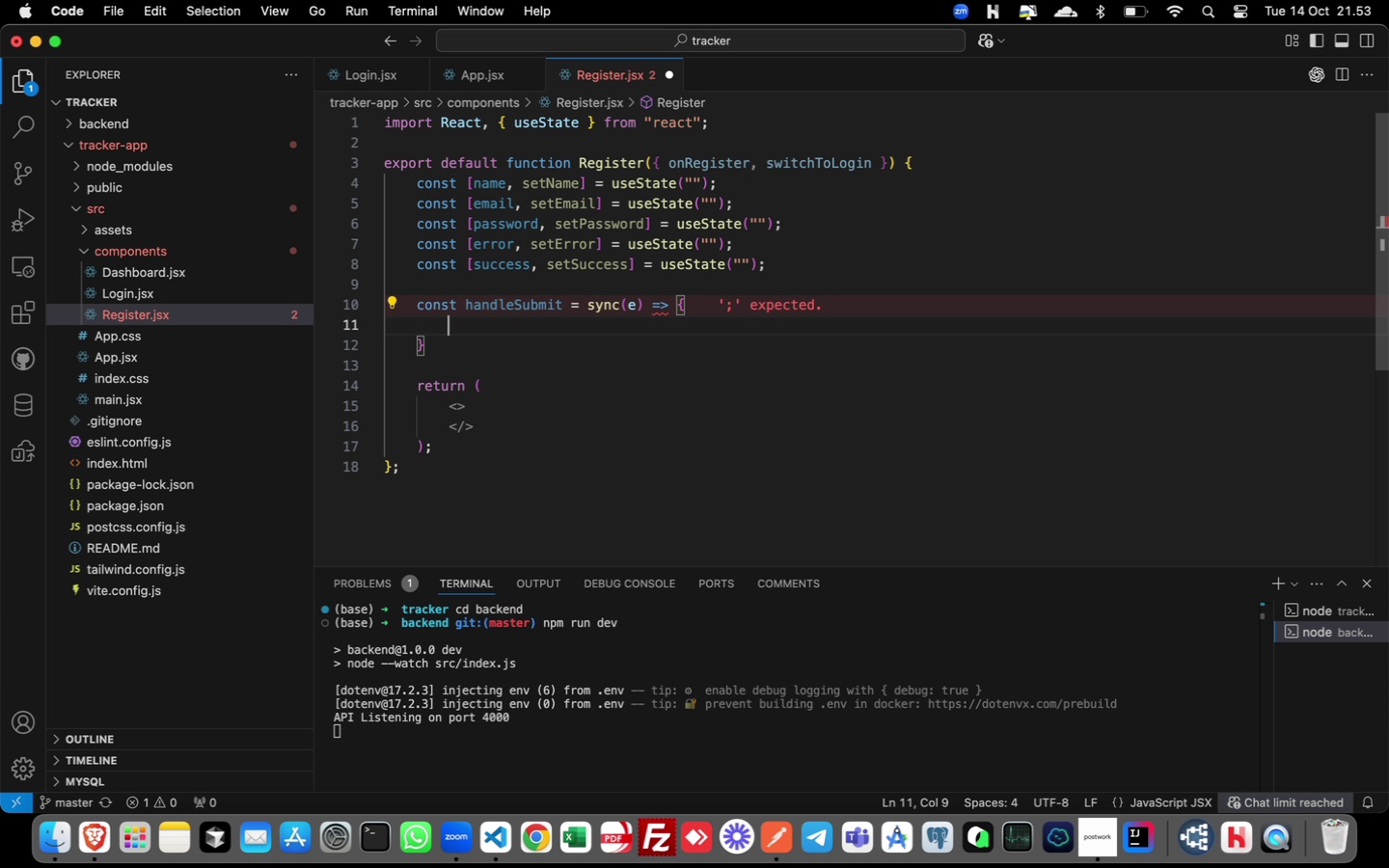 
hold_key(key=U, duration=0.41)
 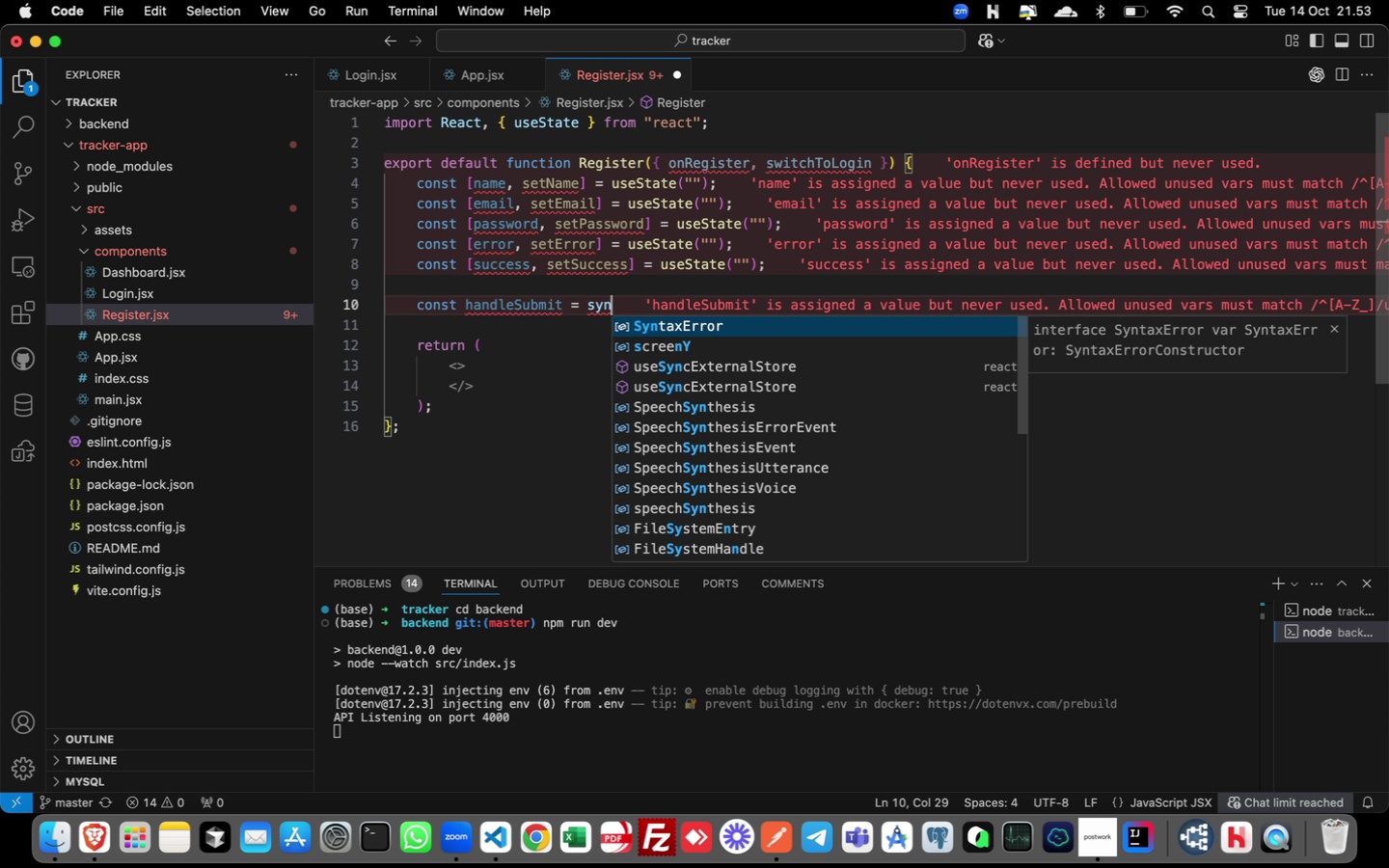 
key(Enter)
 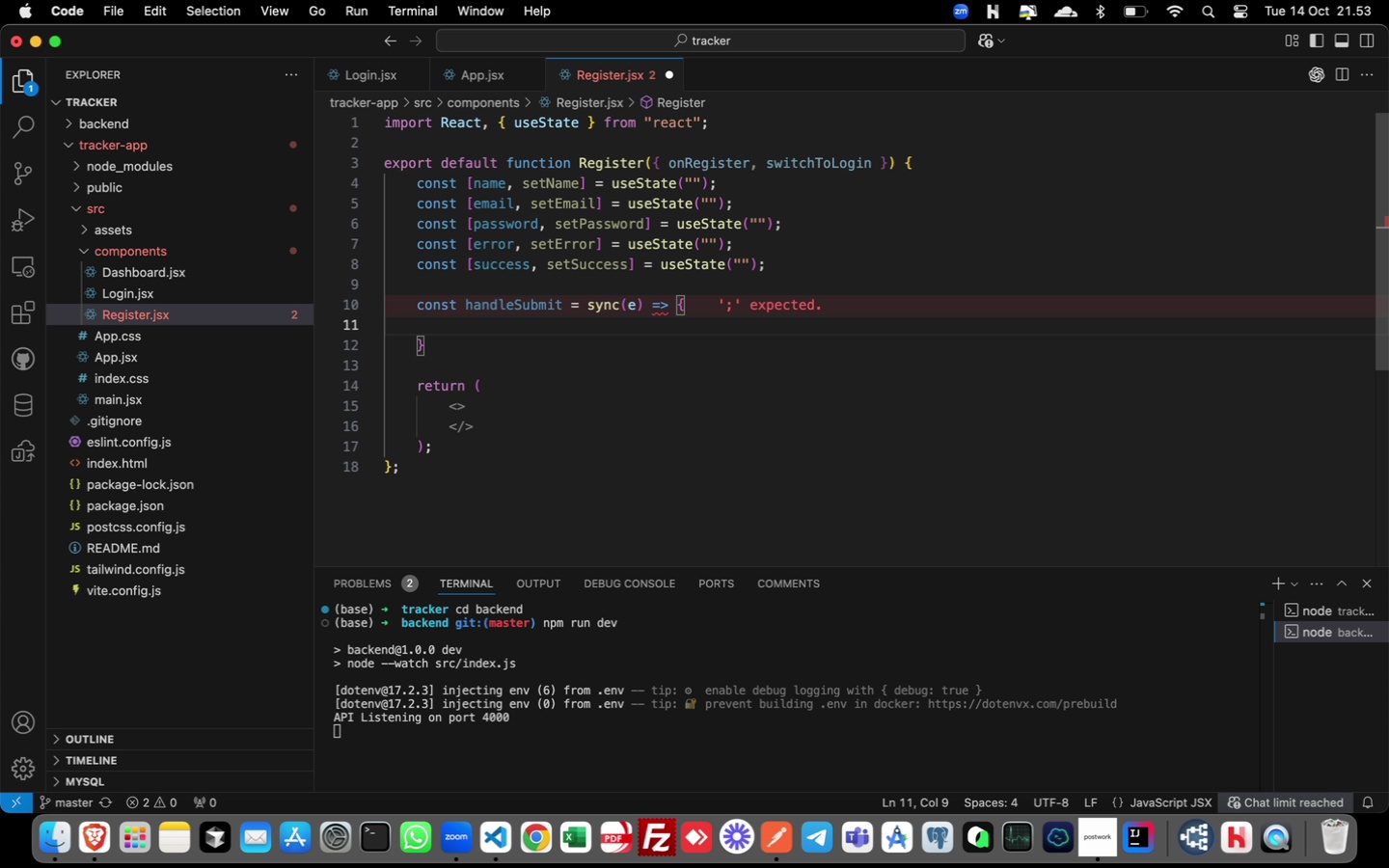 
type(e.preventDefault();)
 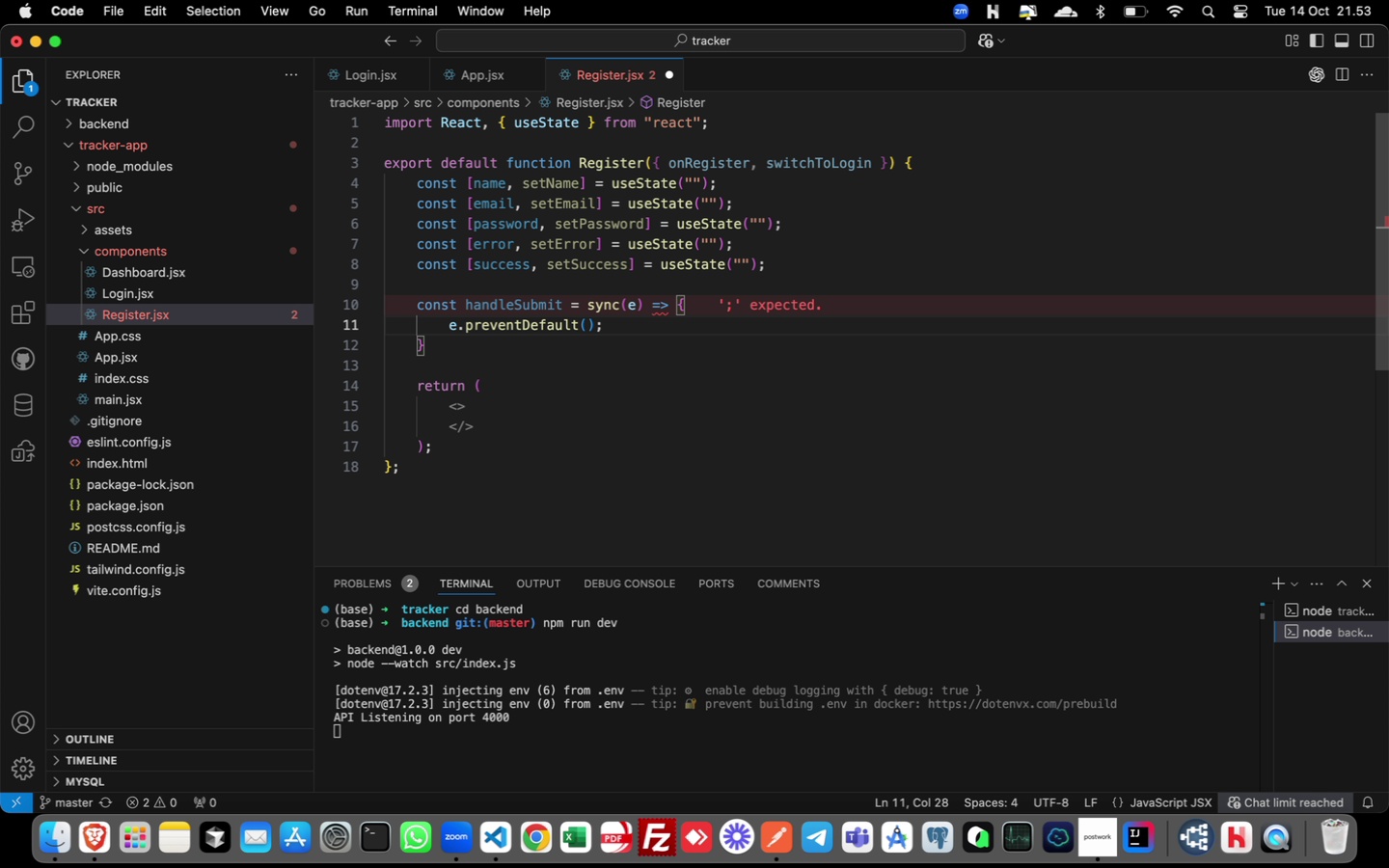 
key(Enter)
 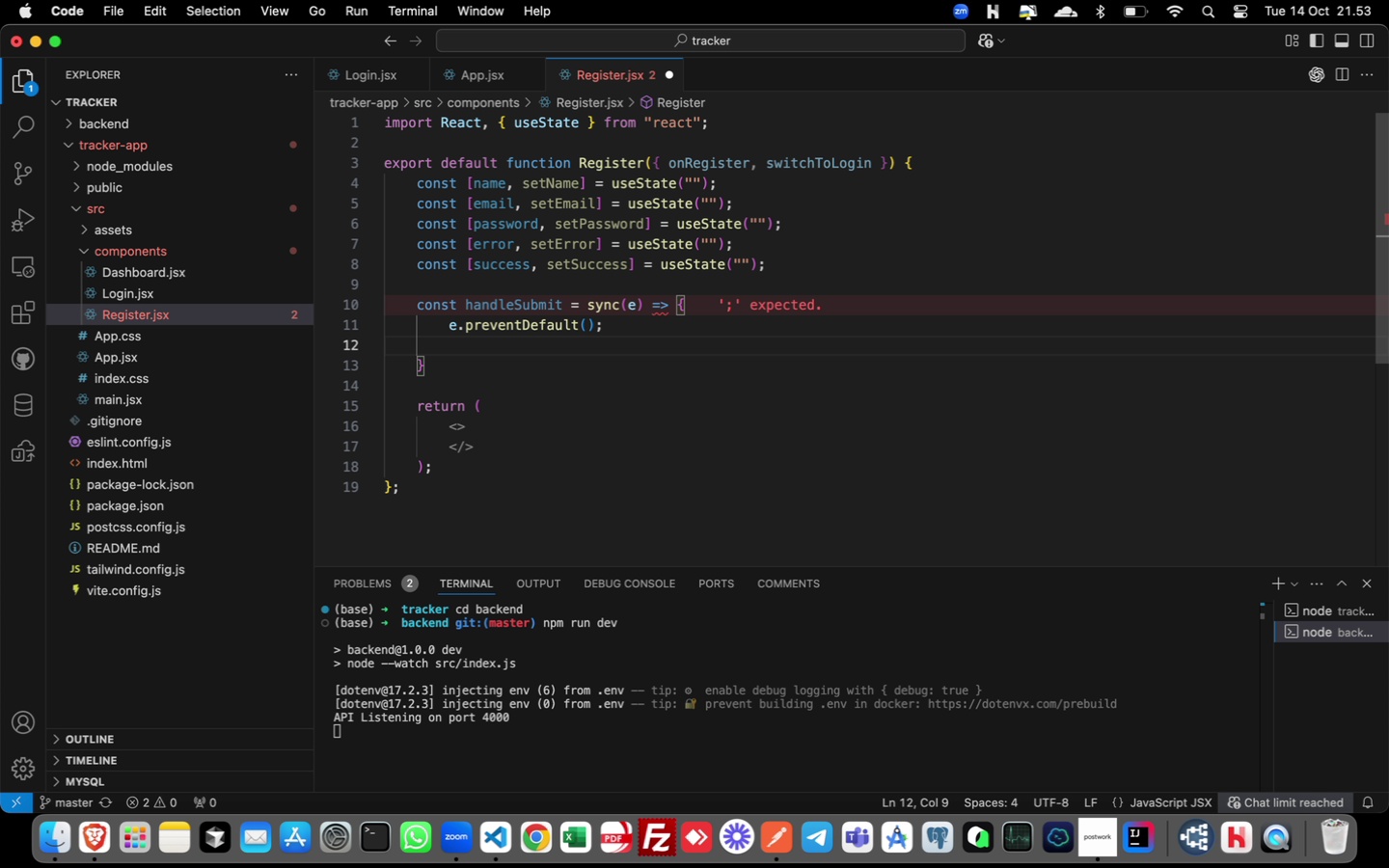 
hold_key(key=S, duration=0.32)
 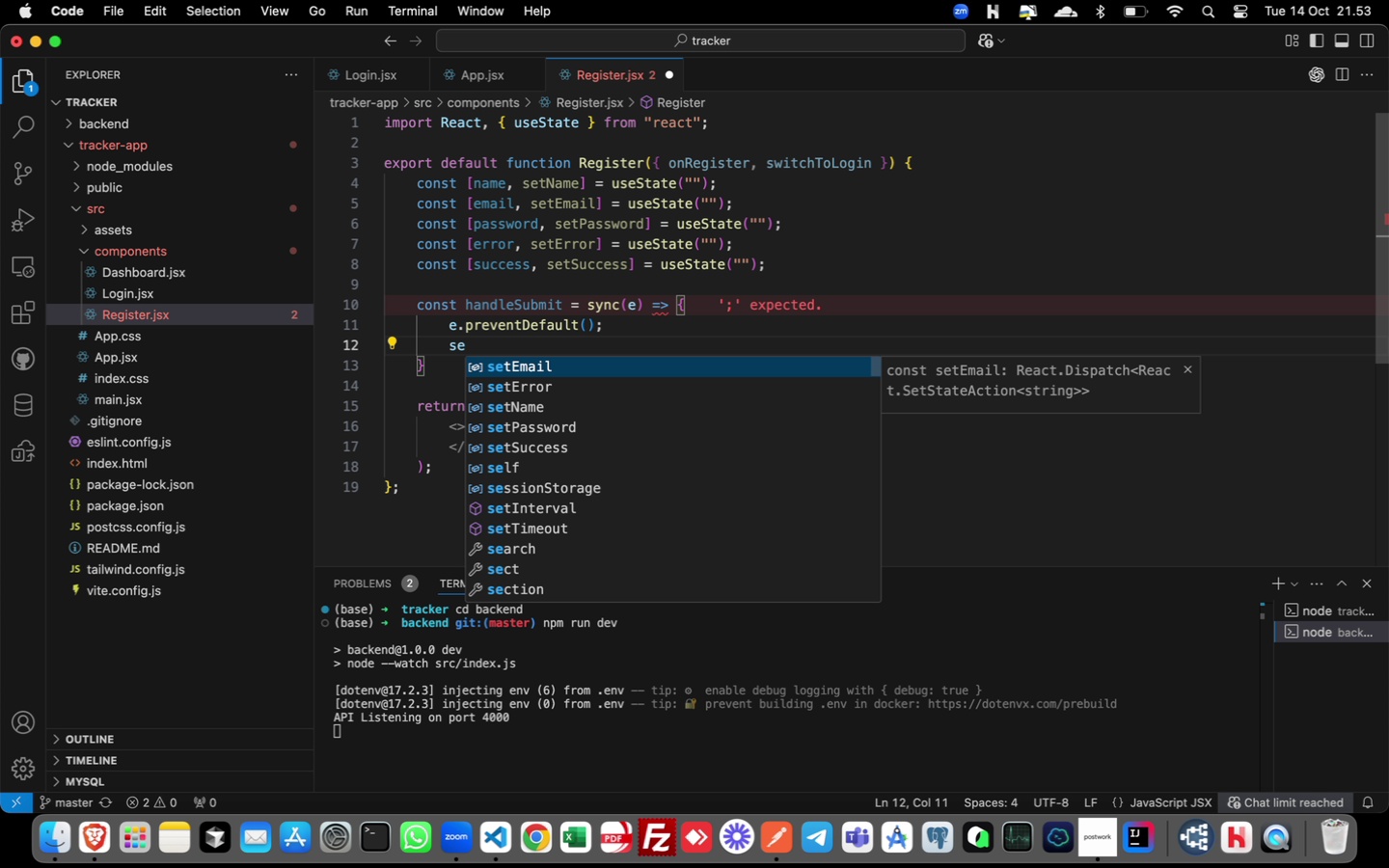 
type(etError)
 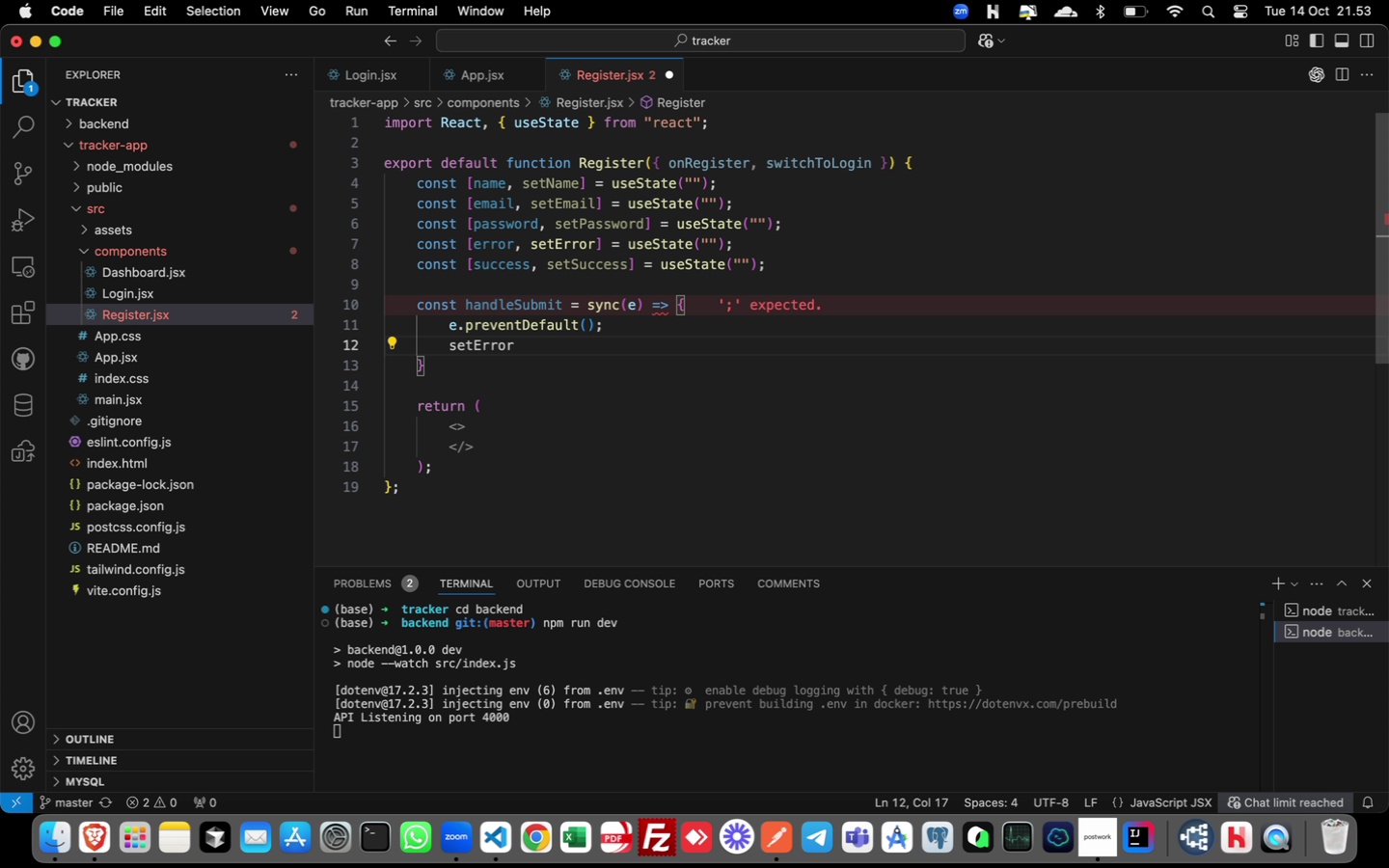 
key(Enter)
 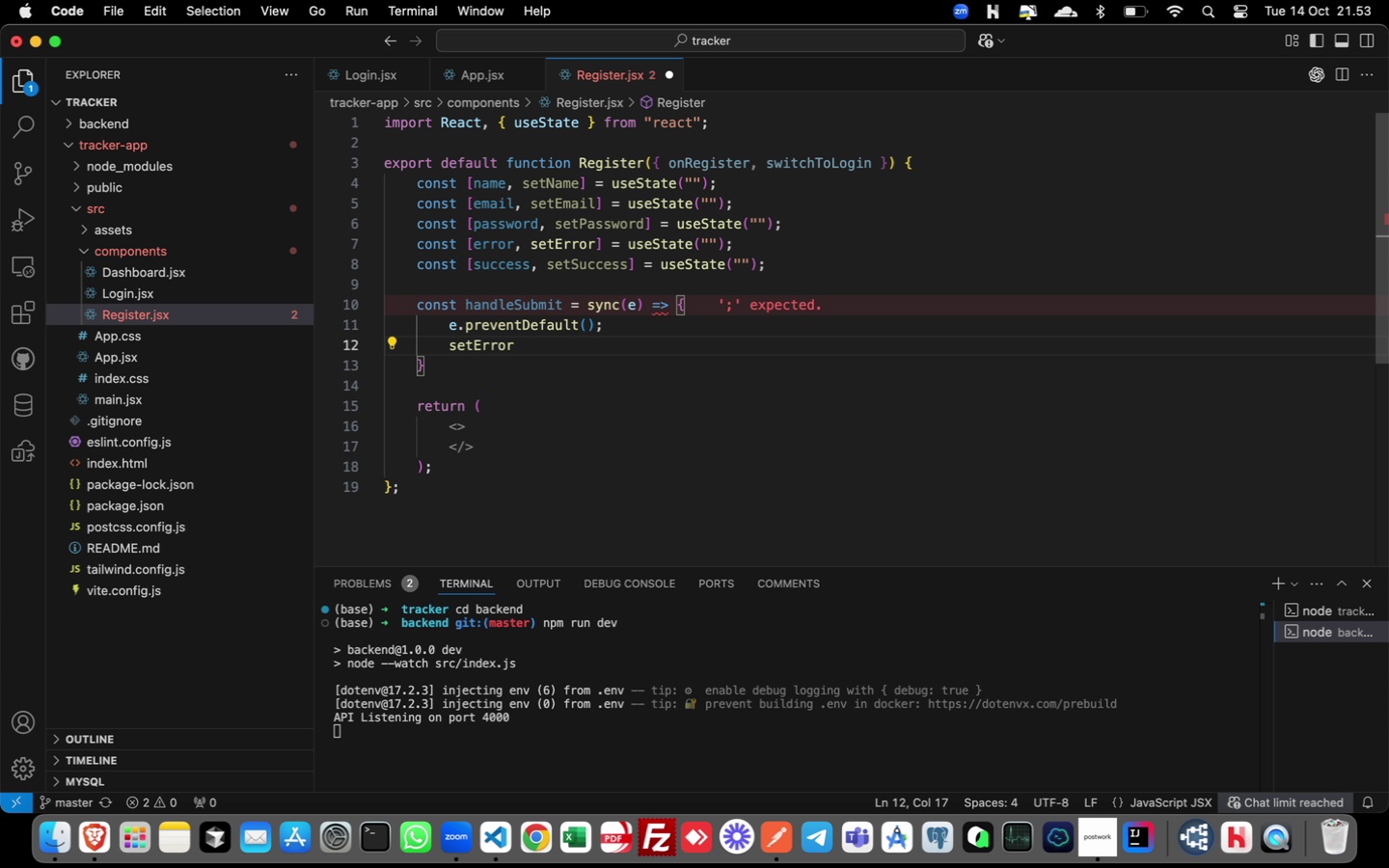 
key(Shift+9)
 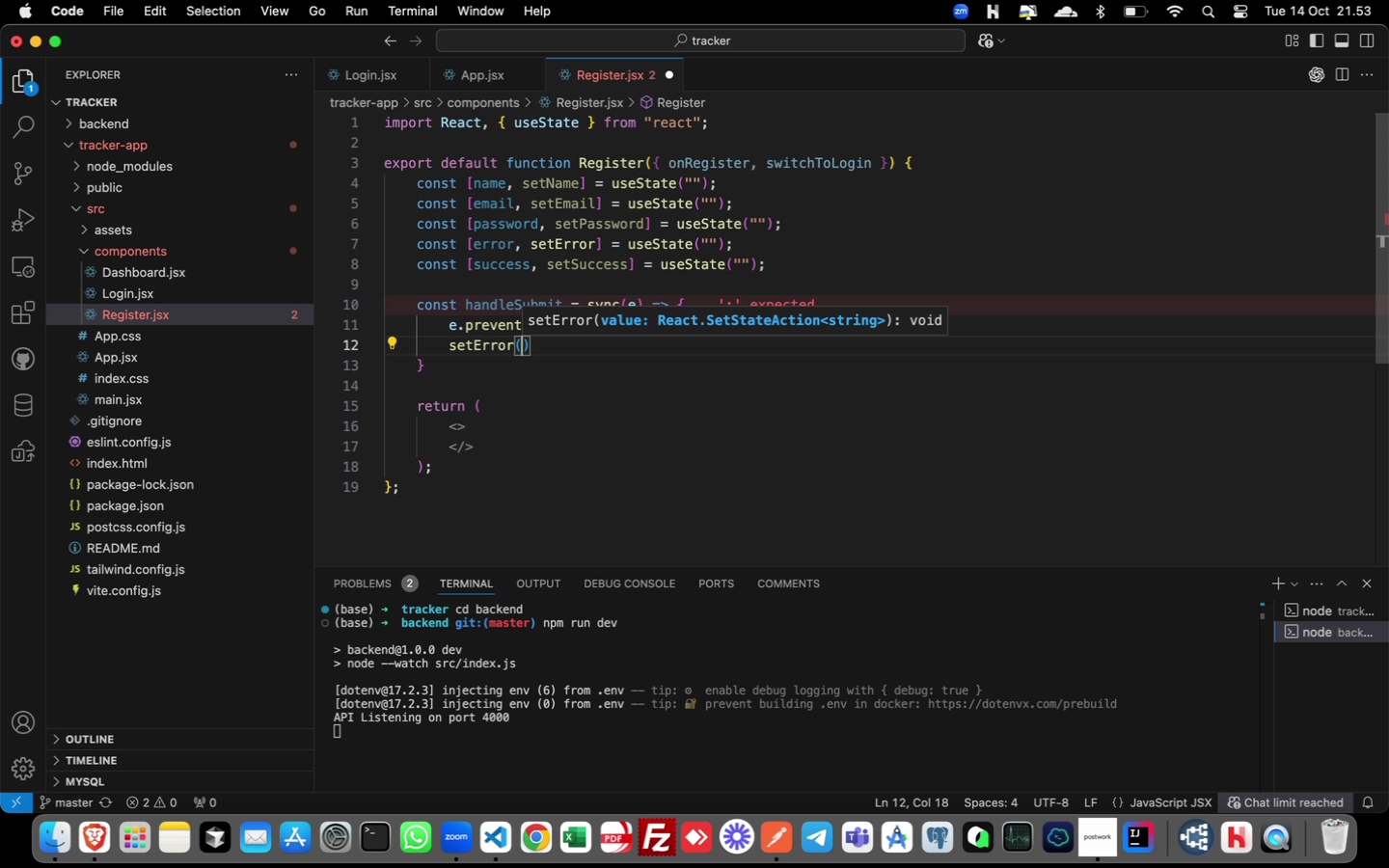 
key(Shift+Quote)
 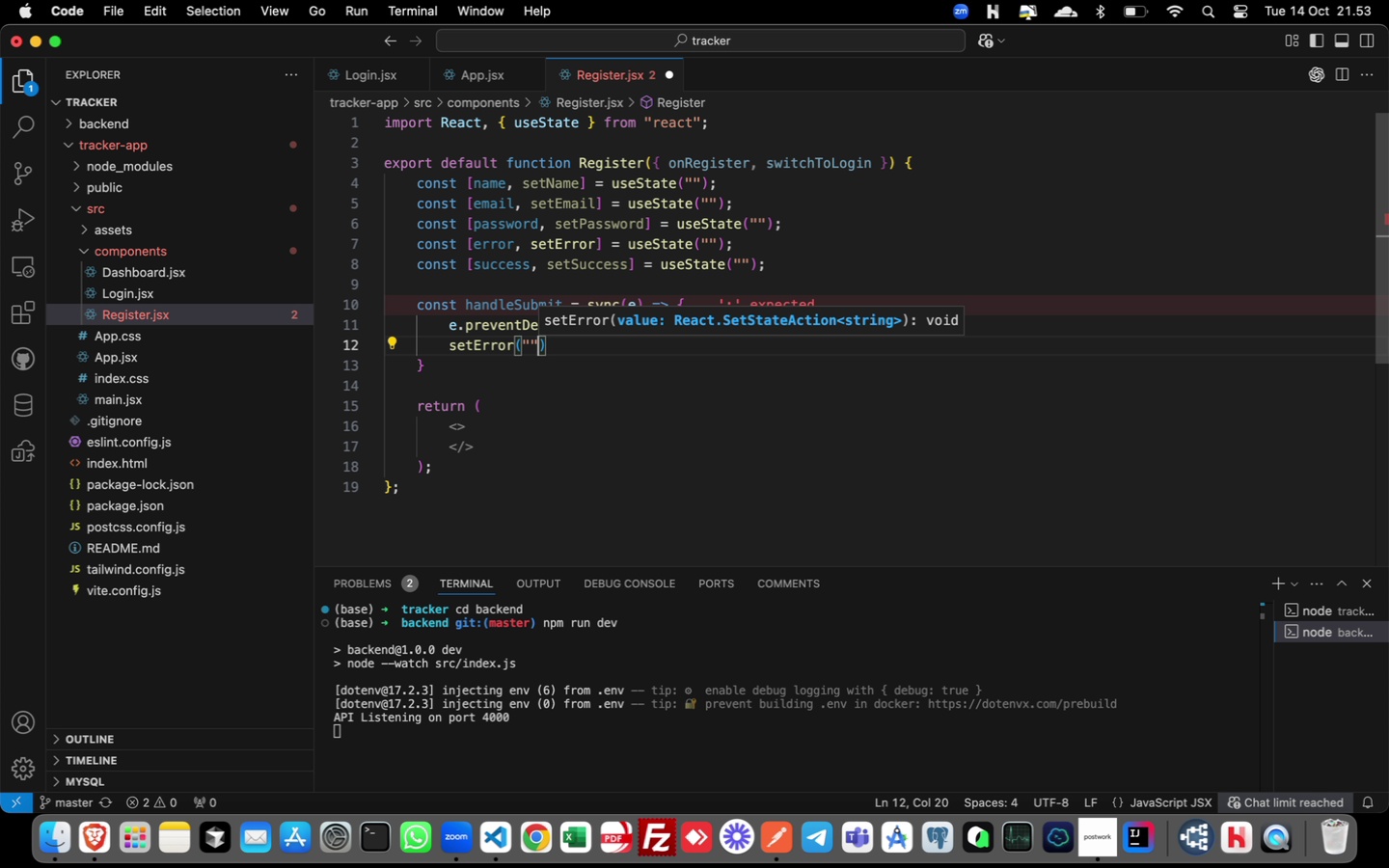 
key(ArrowRight)
 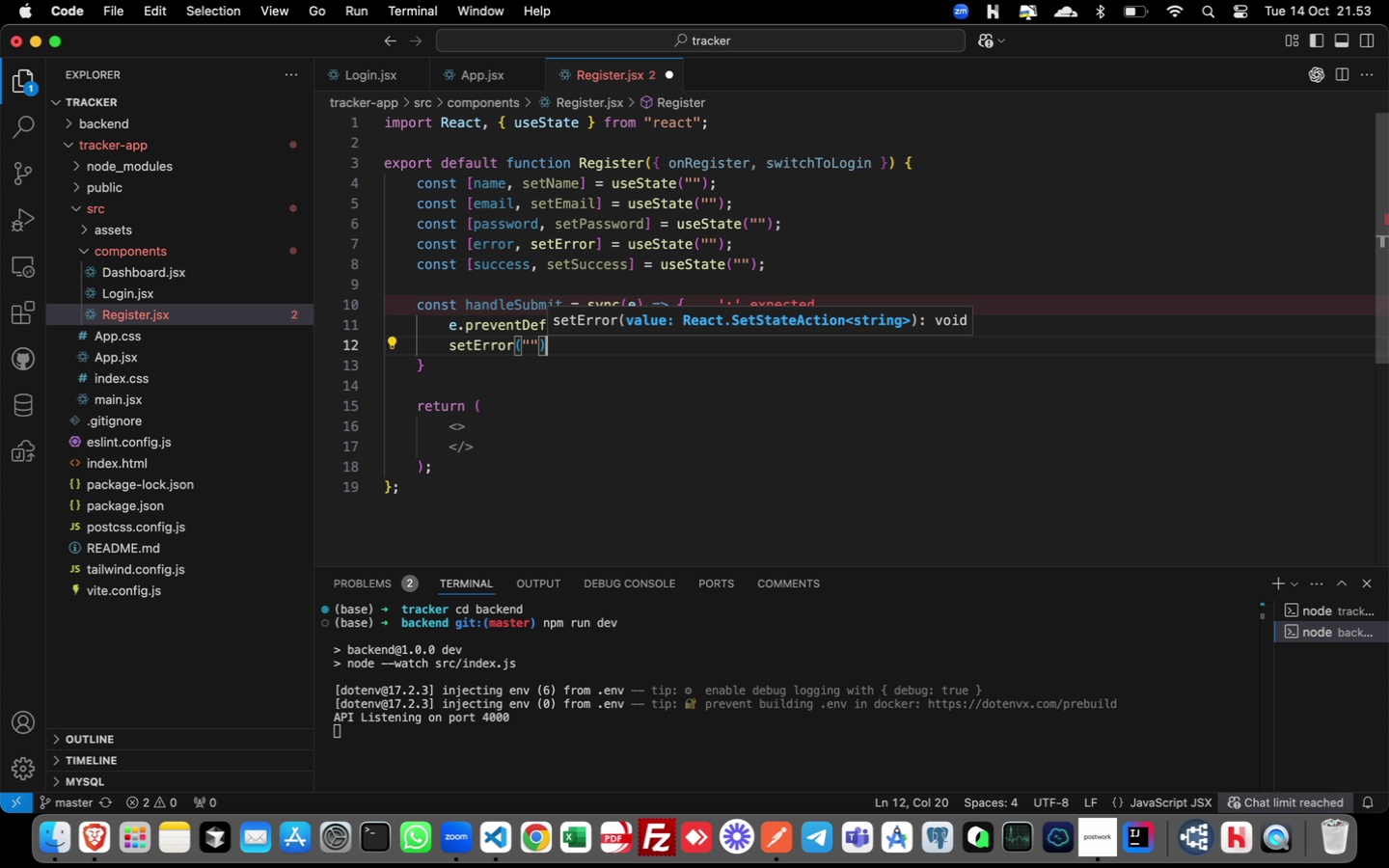 
key(ArrowRight)
 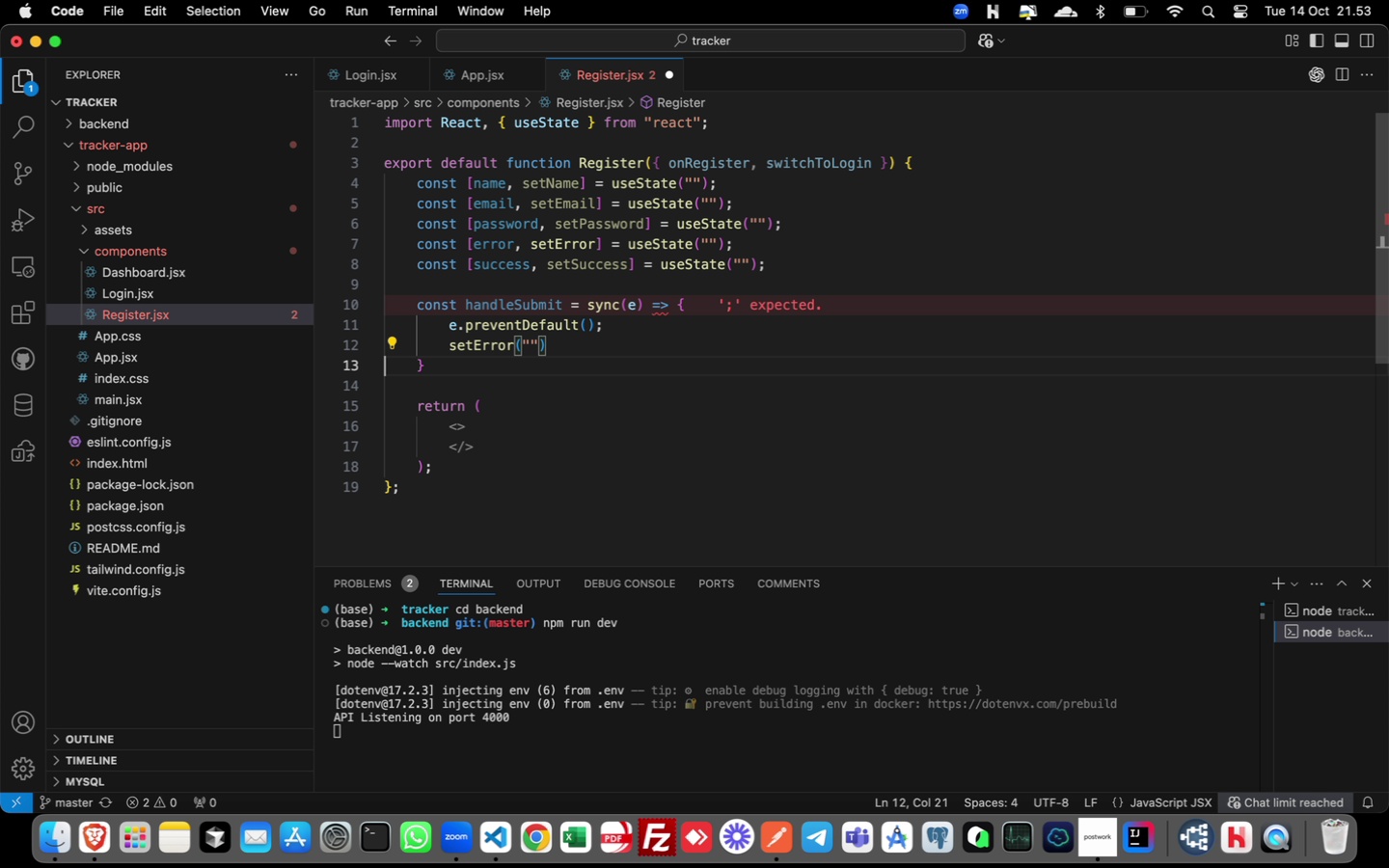 
key(ArrowRight)
 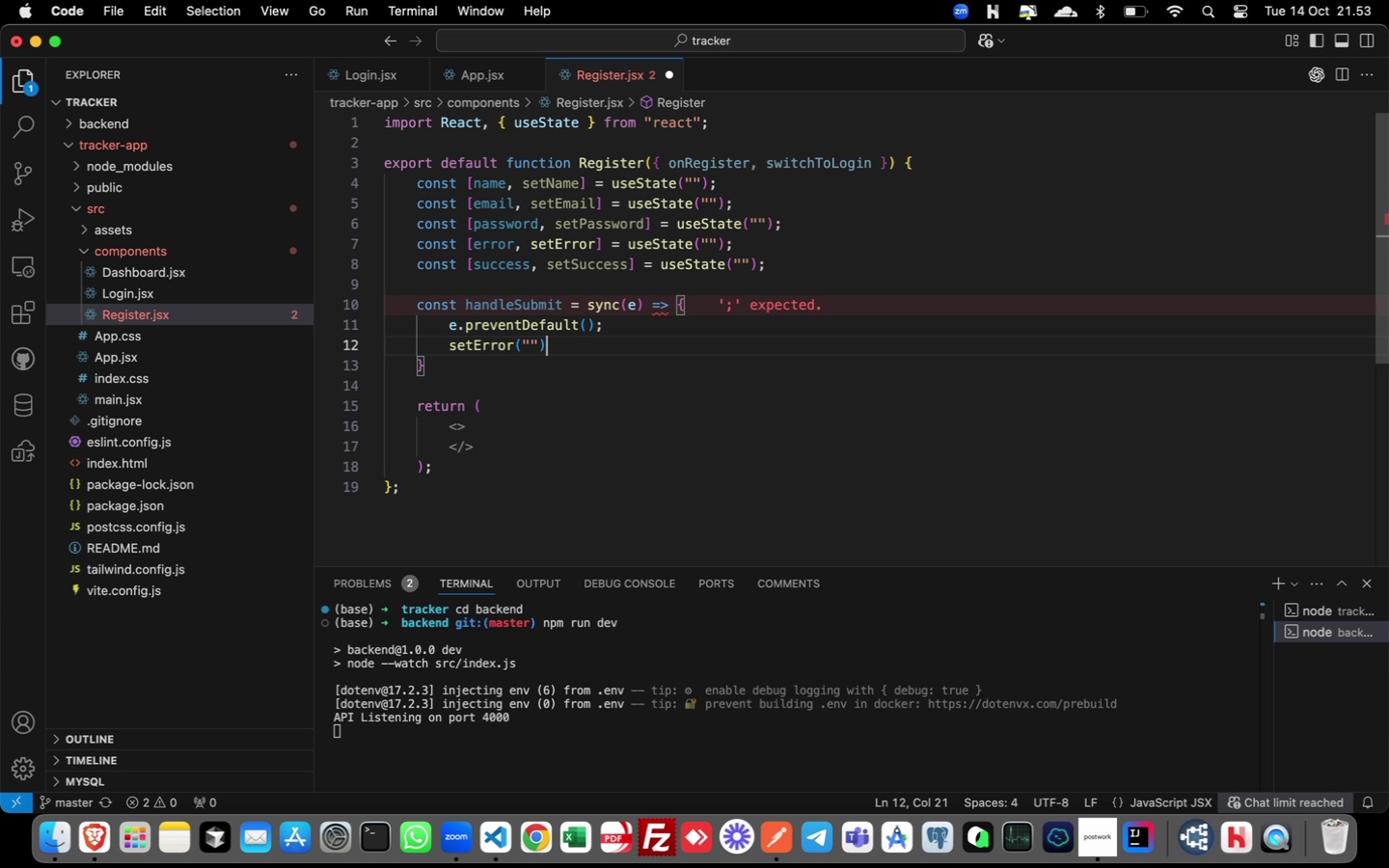 
key(ArrowLeft)
 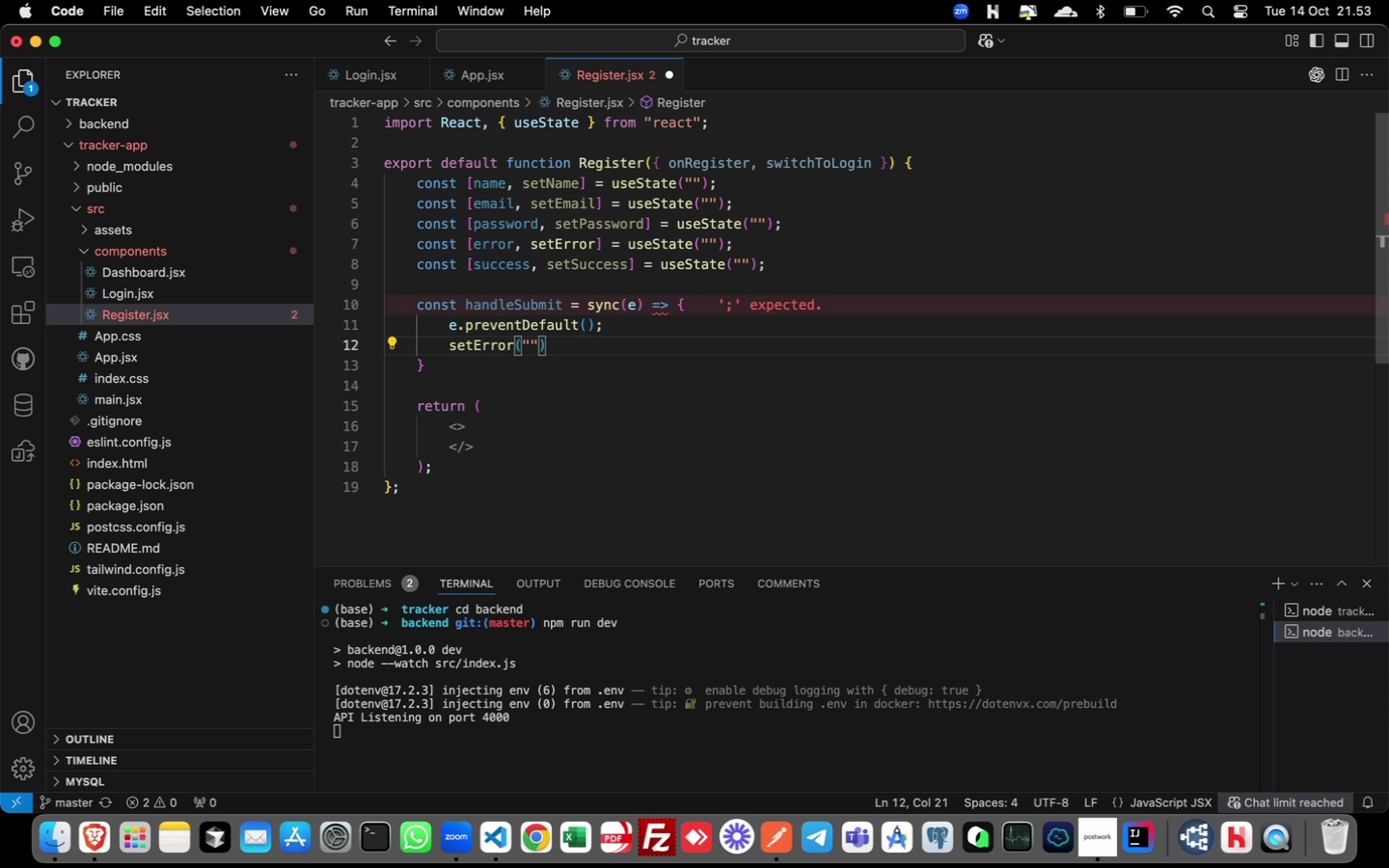 
key(Semicolon)
 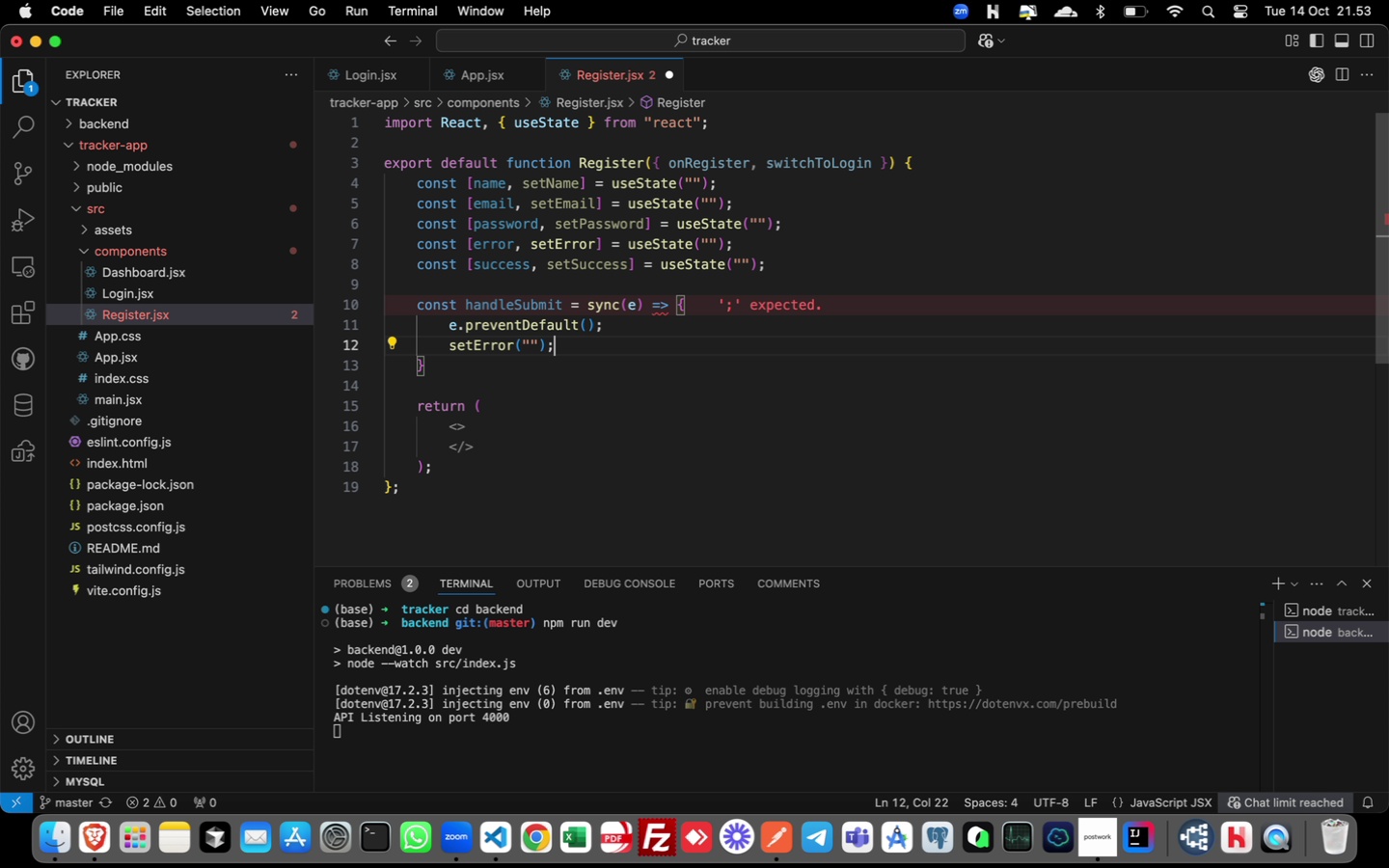 
key(Enter)
 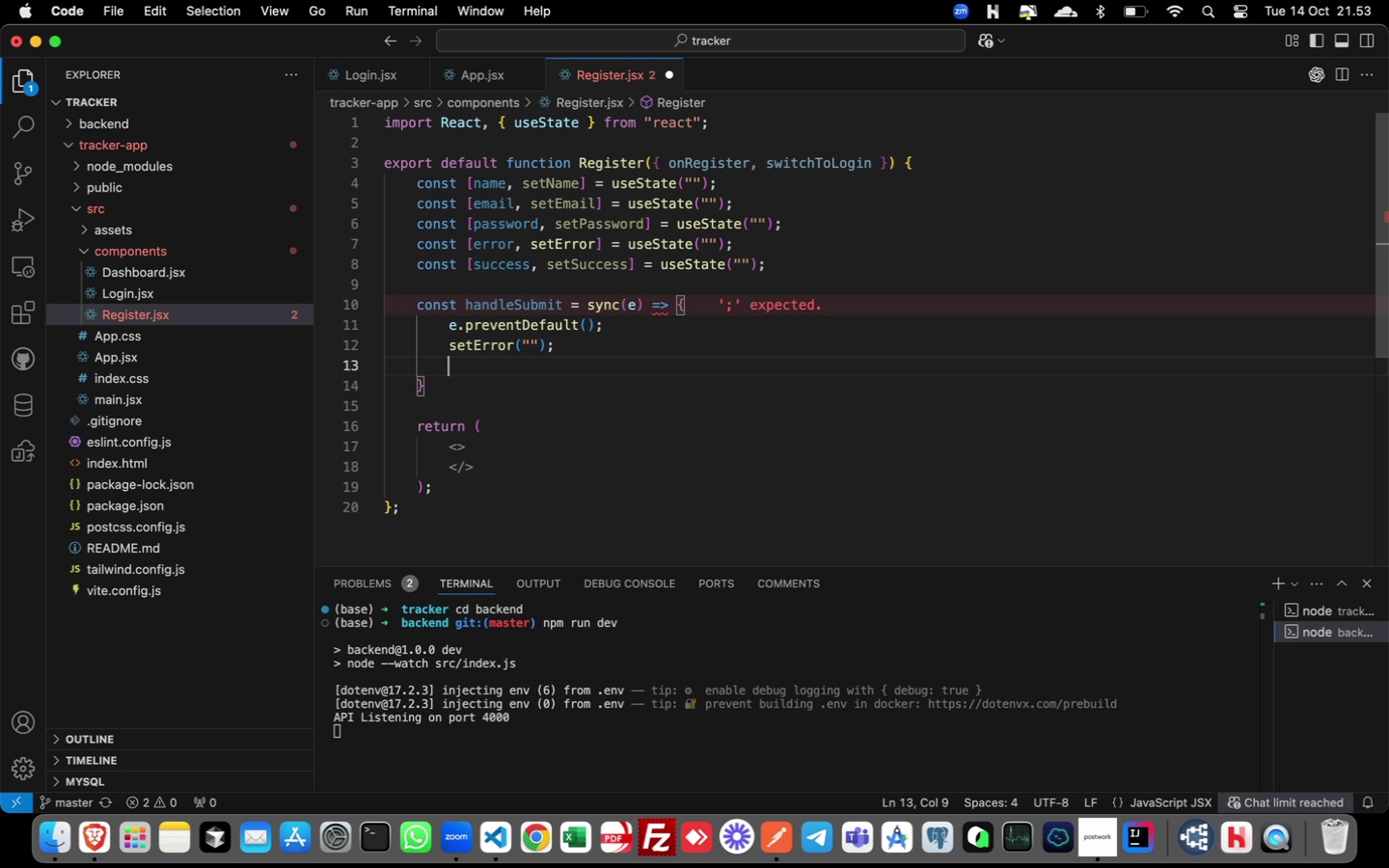 
type(setSuccess)
 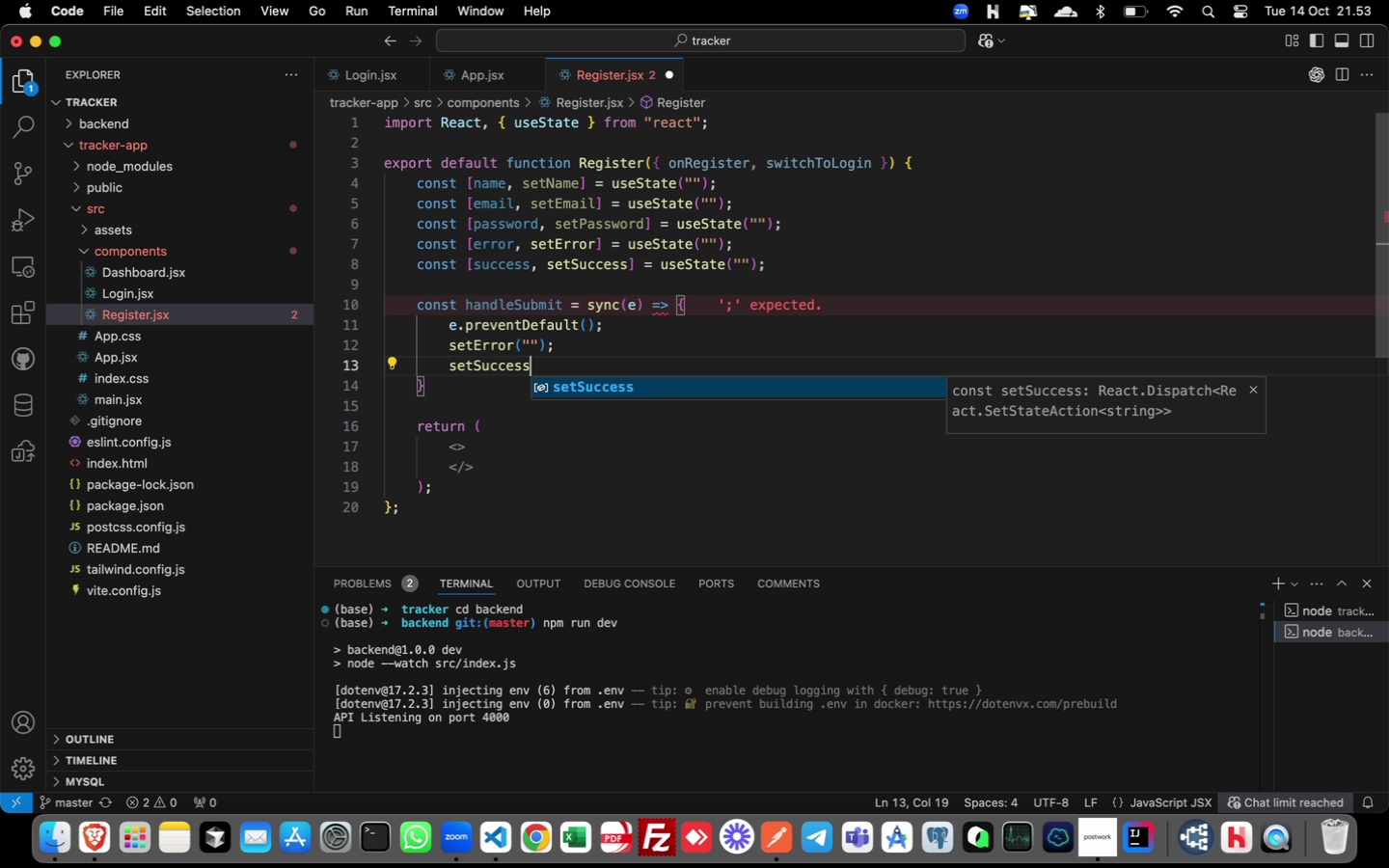 
key(Enter)
 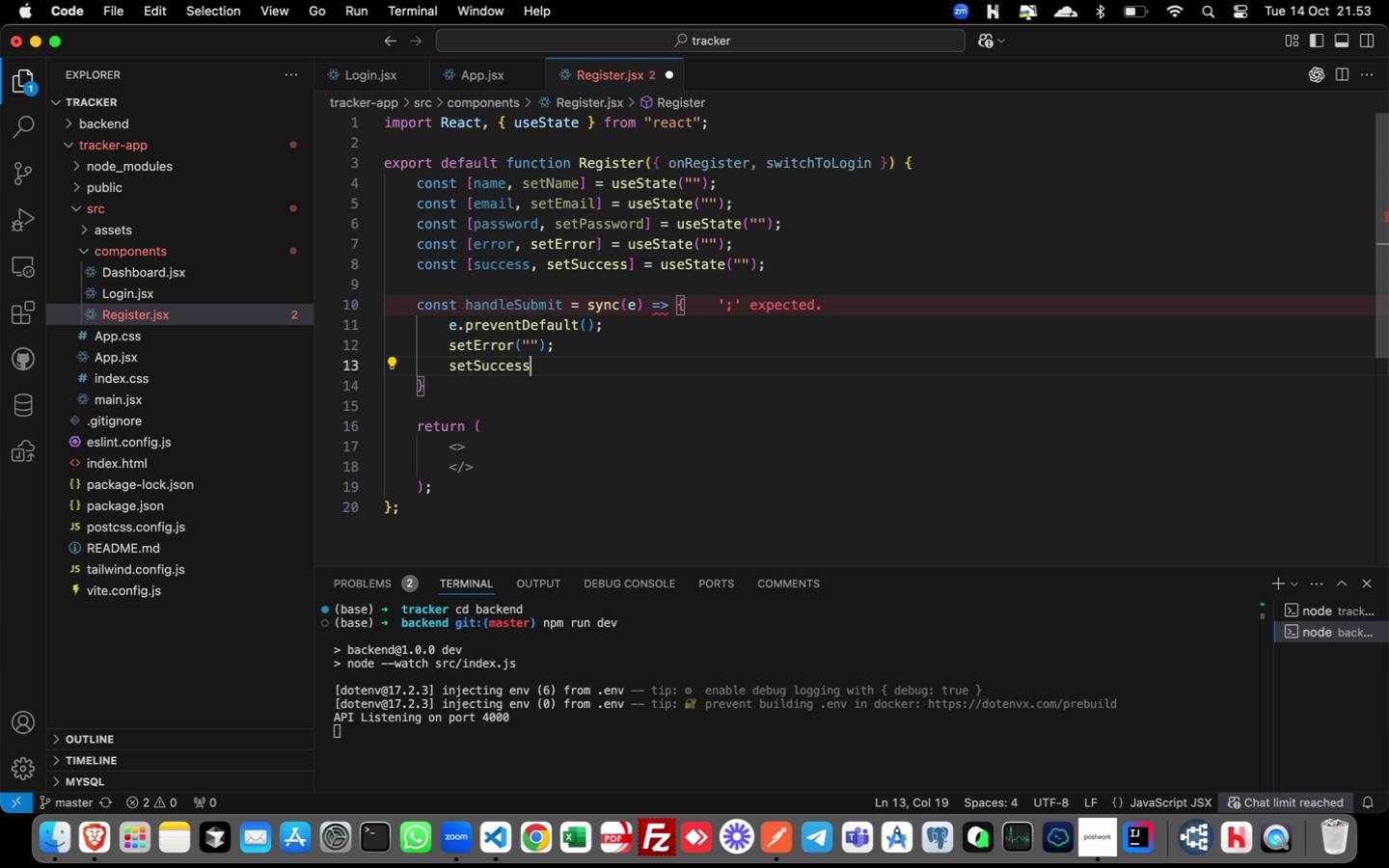 
key(Shift+9)
 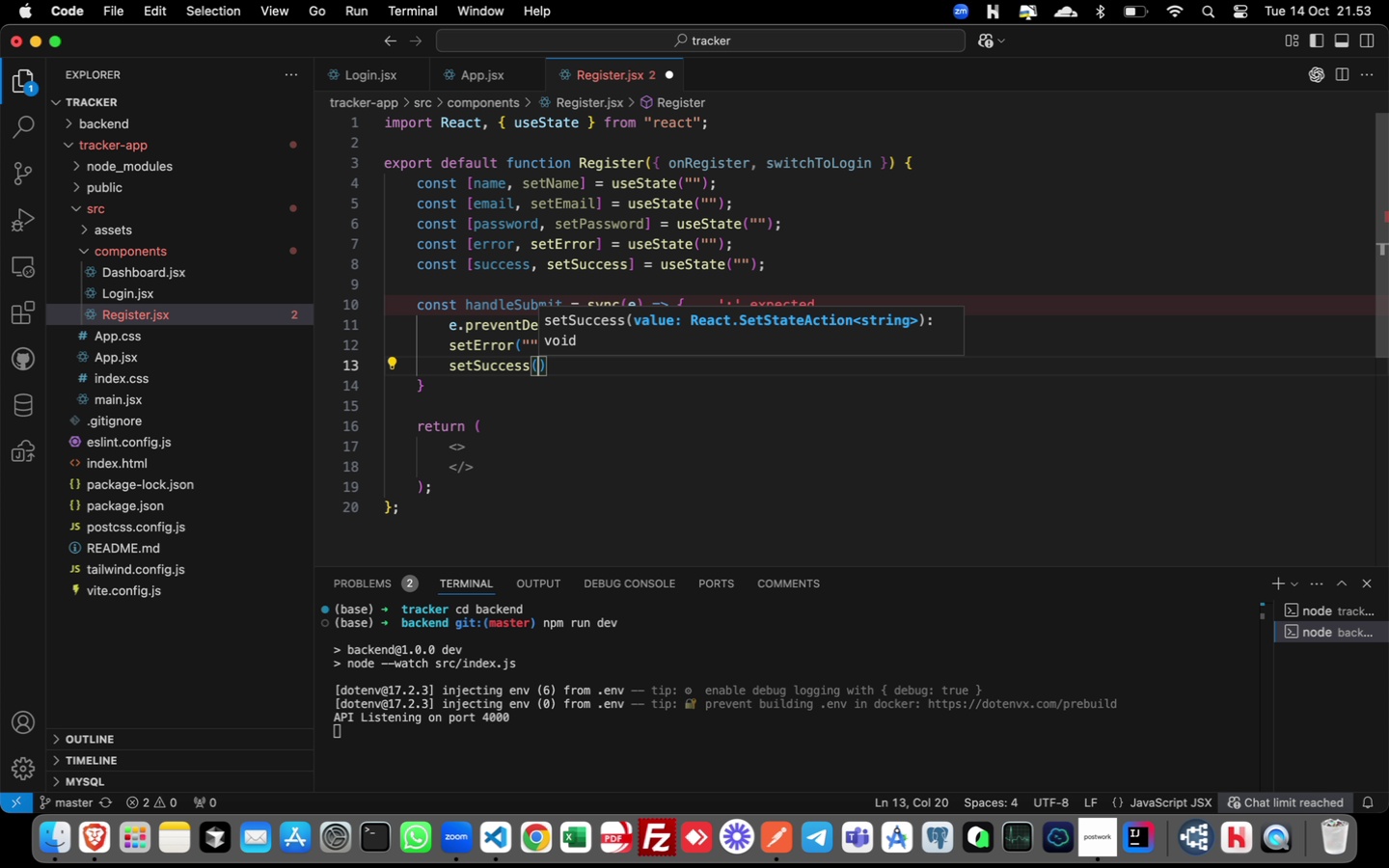 
key(Shift+Quote)
 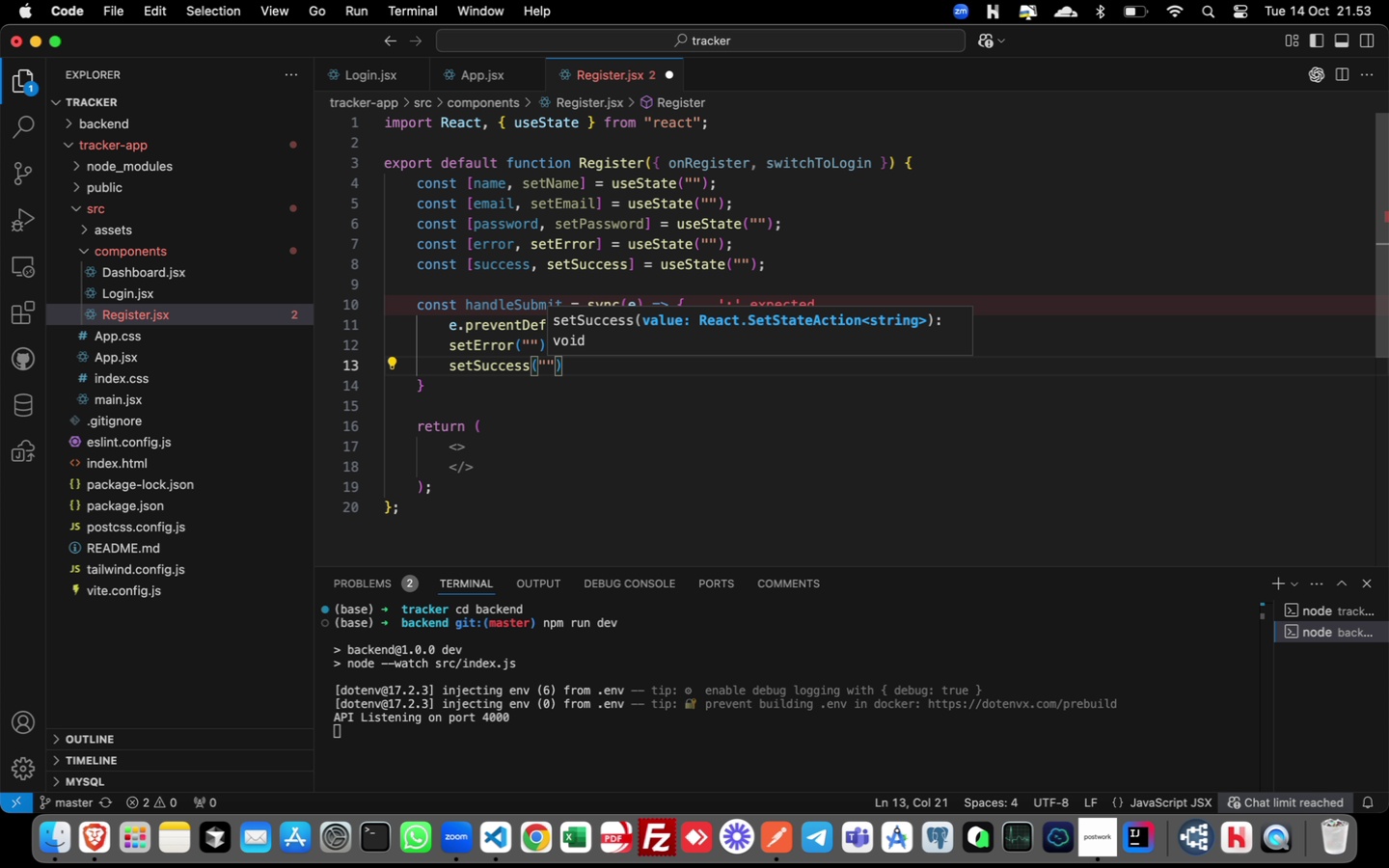 
key(ArrowRight)
 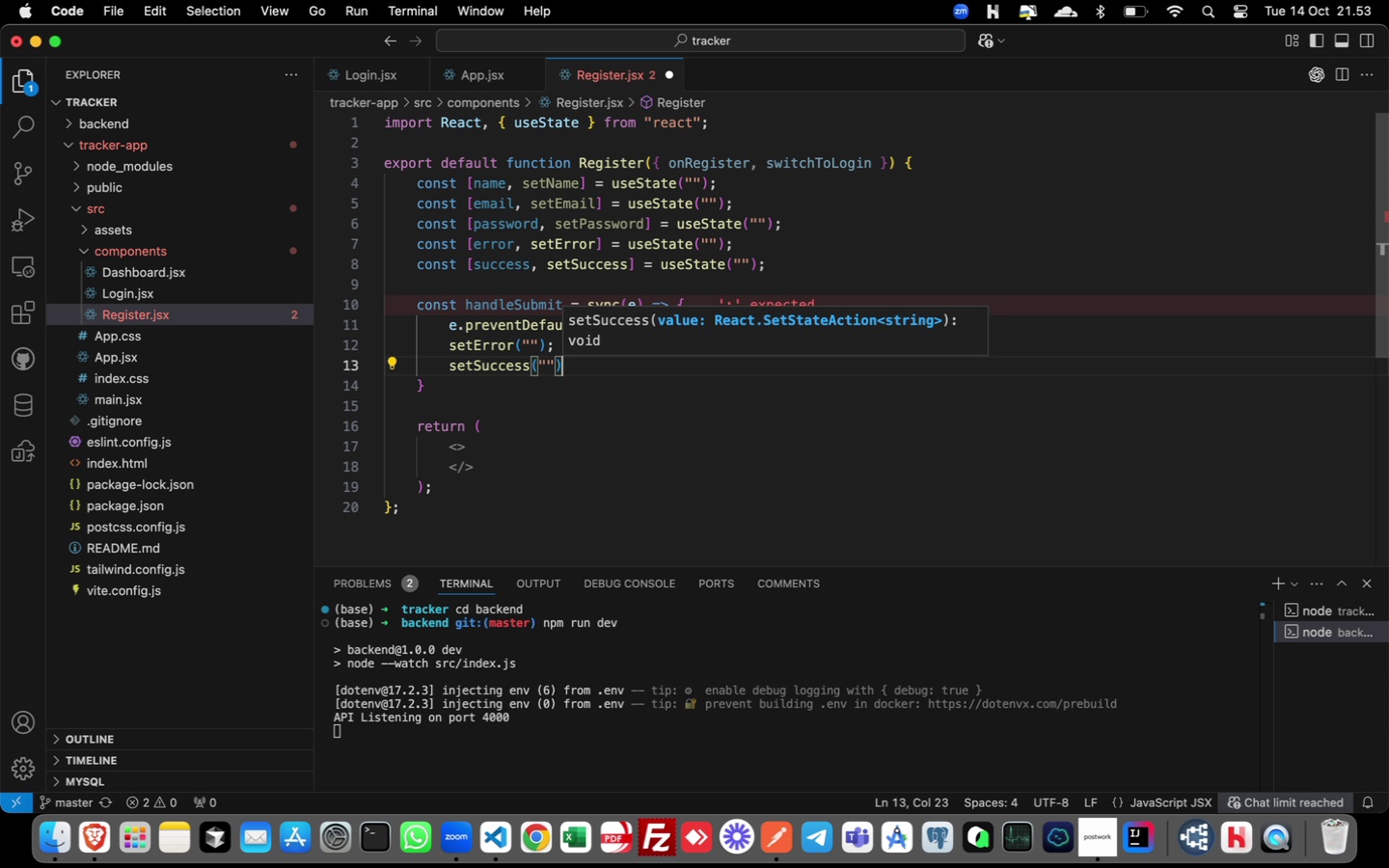 
key(ArrowRight)
 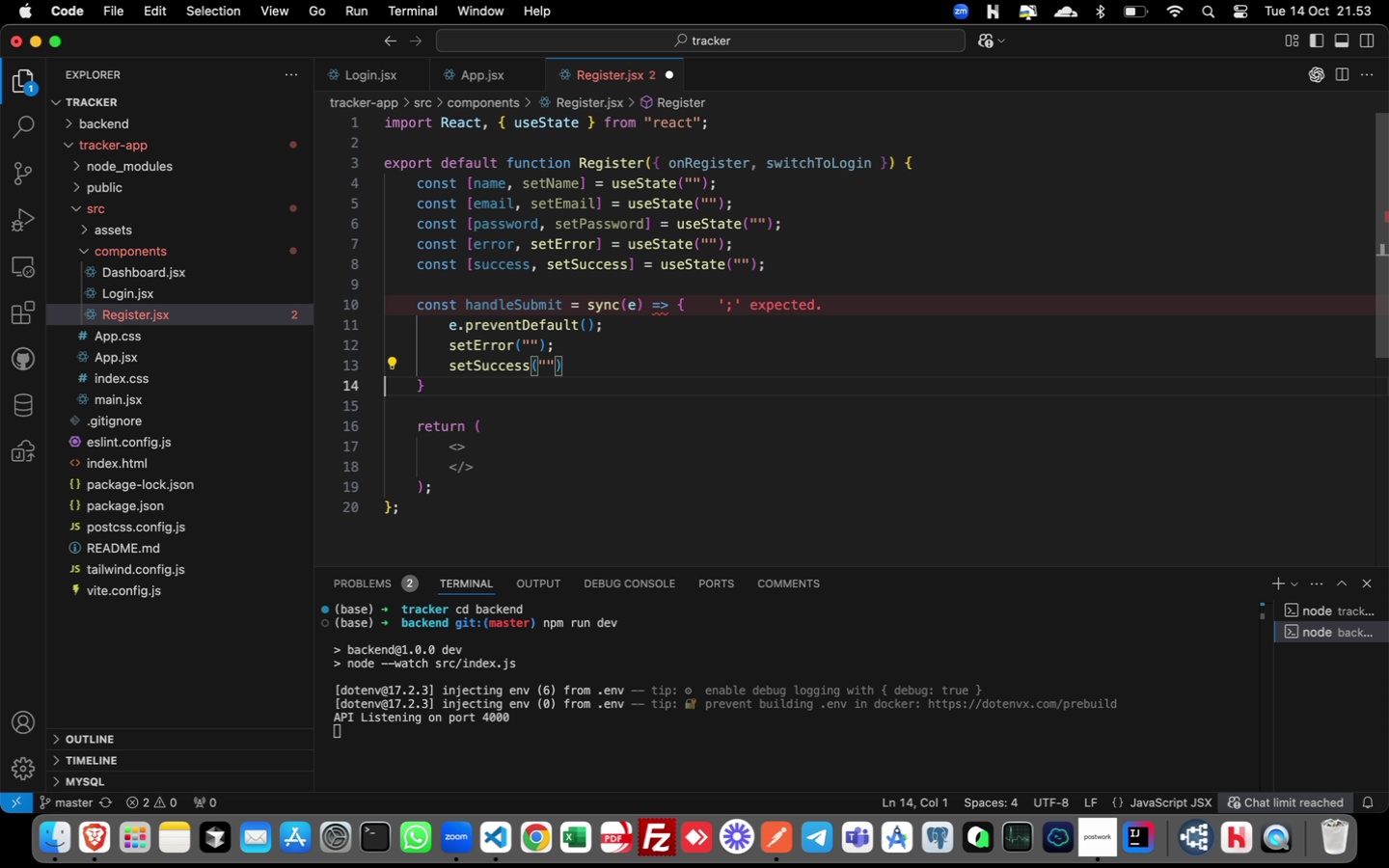 
key(ArrowRight)
 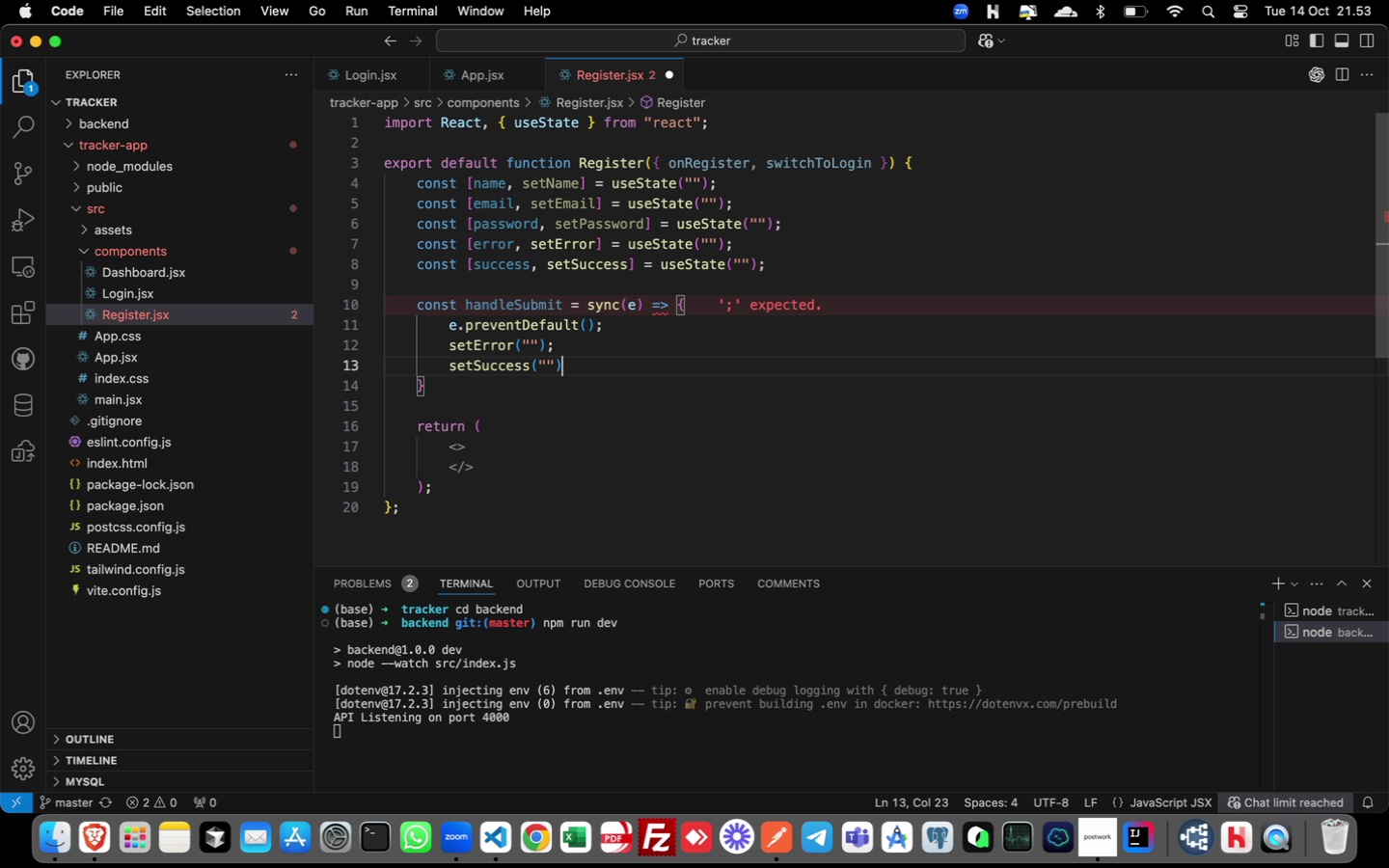 
key(ArrowLeft)
 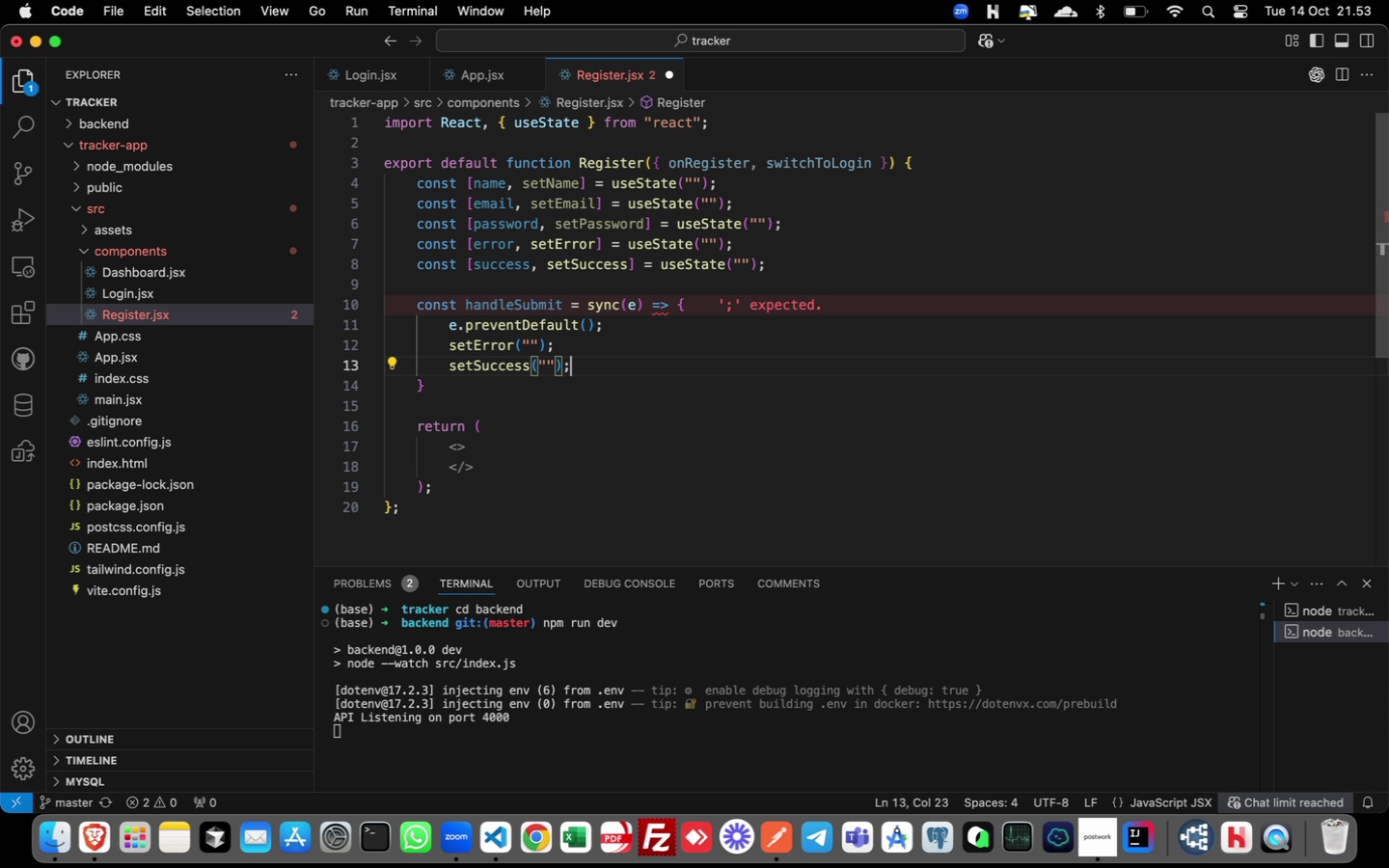 
key(Semicolon)
 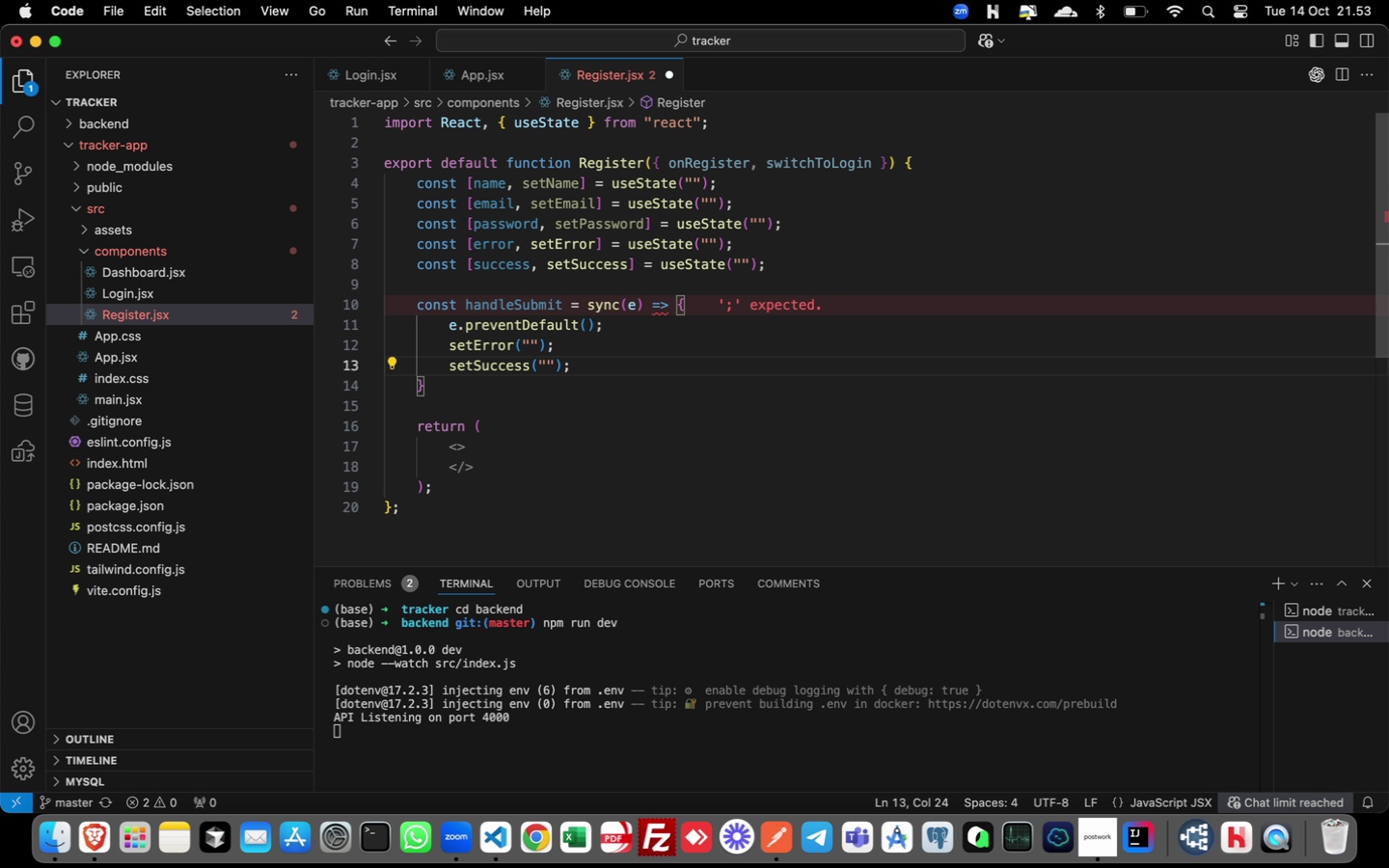 
key(Enter)
 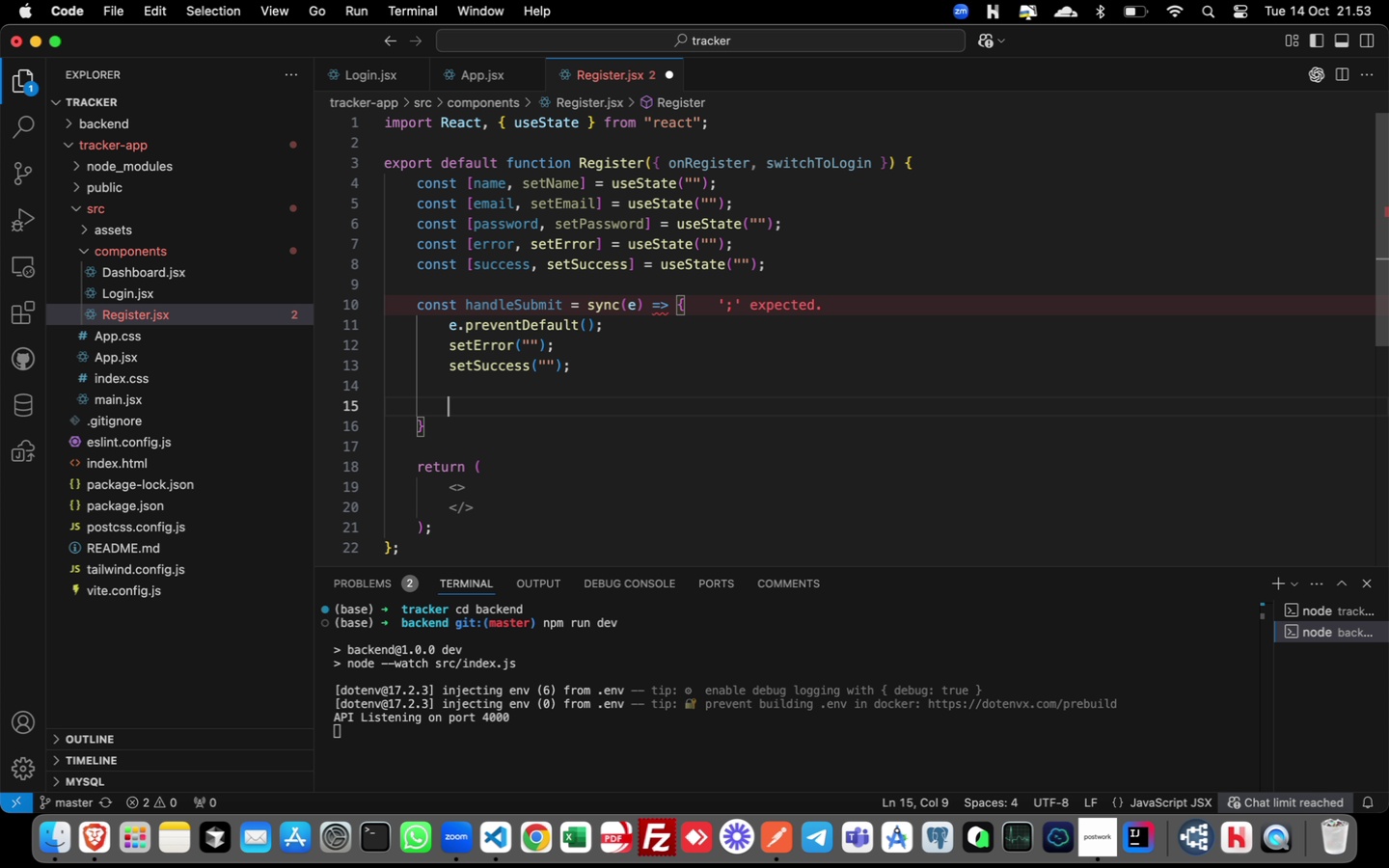 
key(Enter)
 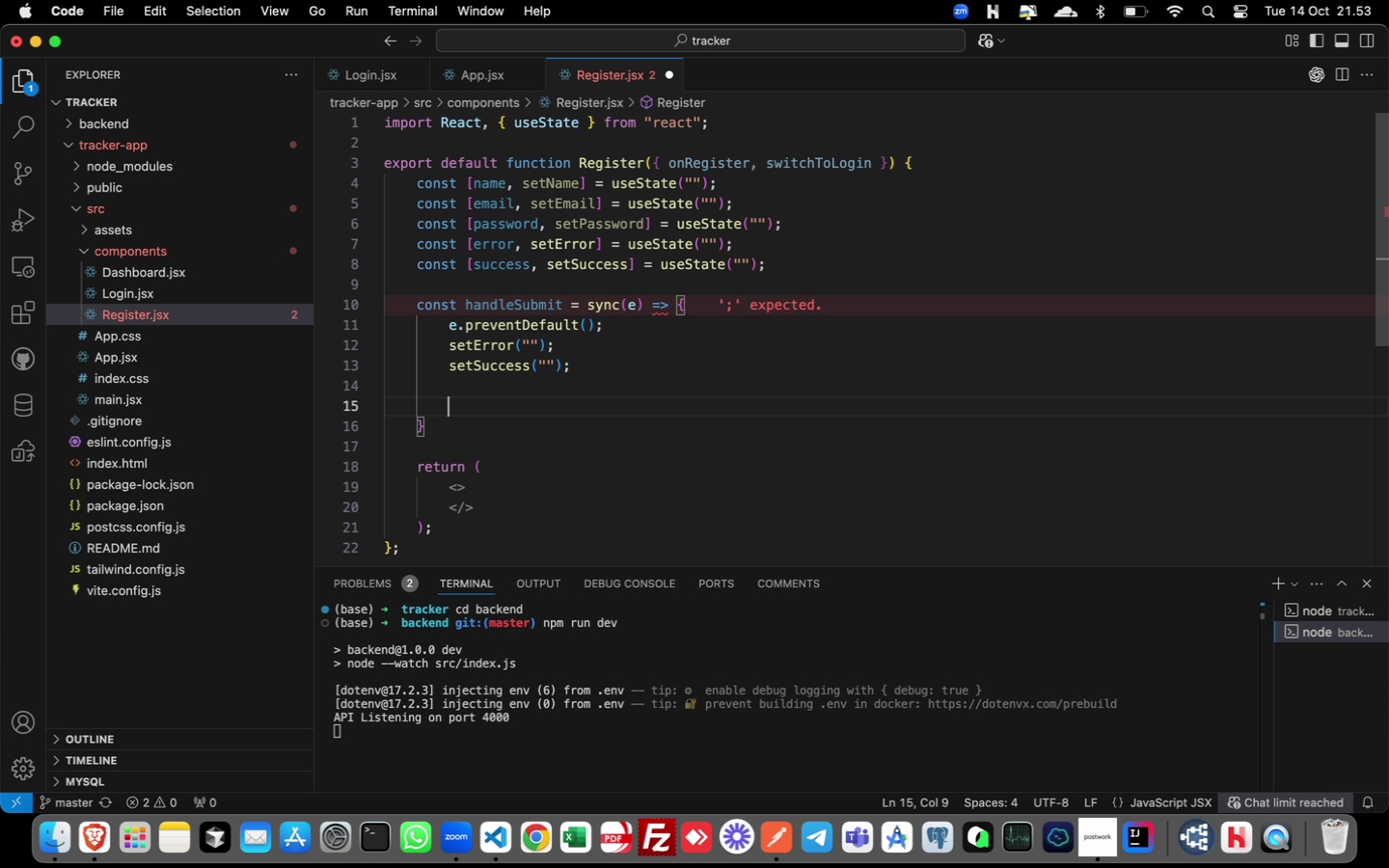 
type(if (!nme?.tim() || !email.trim)
 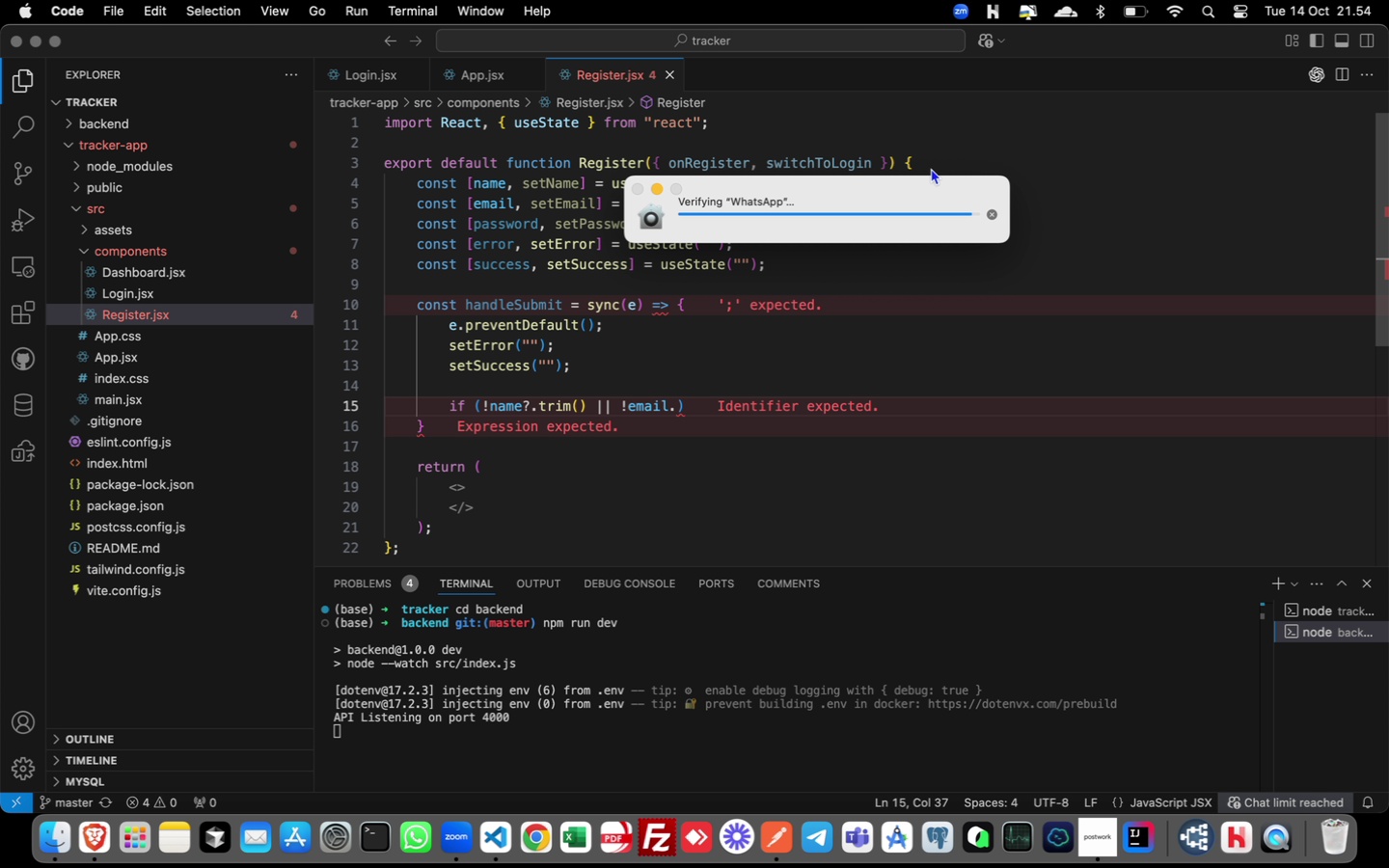 
wait(5.5)
 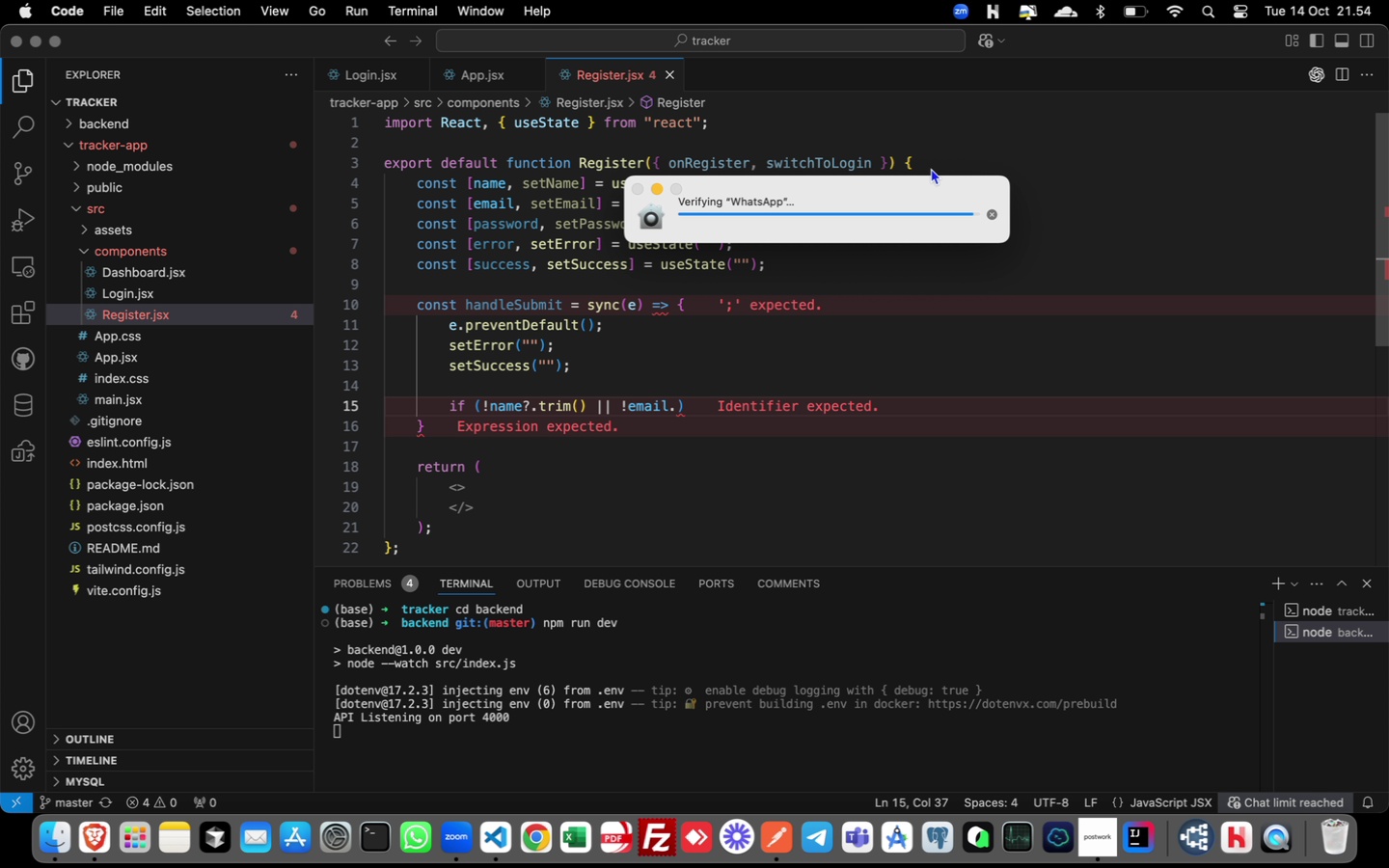 
hold_key(key=T, duration=0.48)
 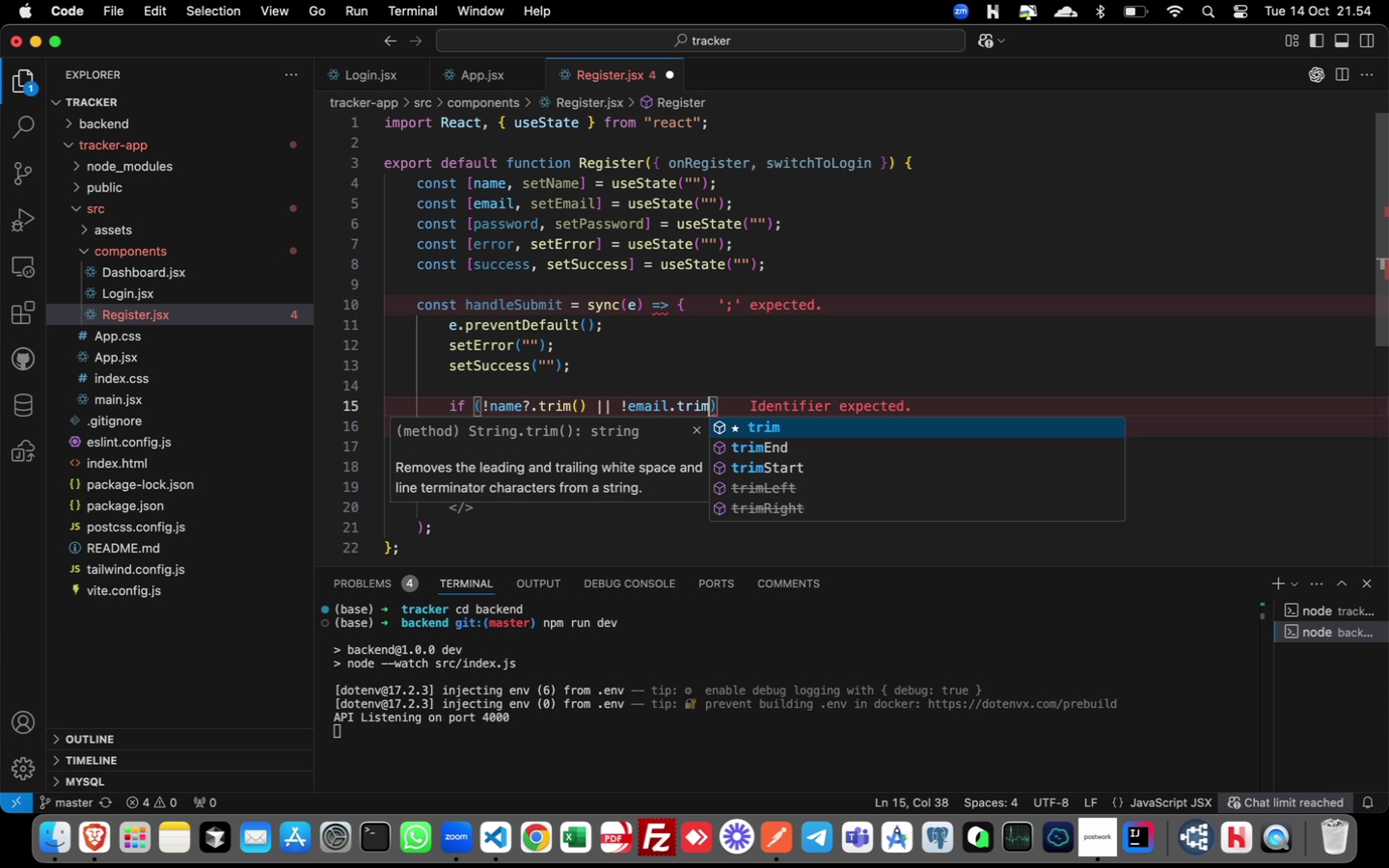 
type(rim() || )
 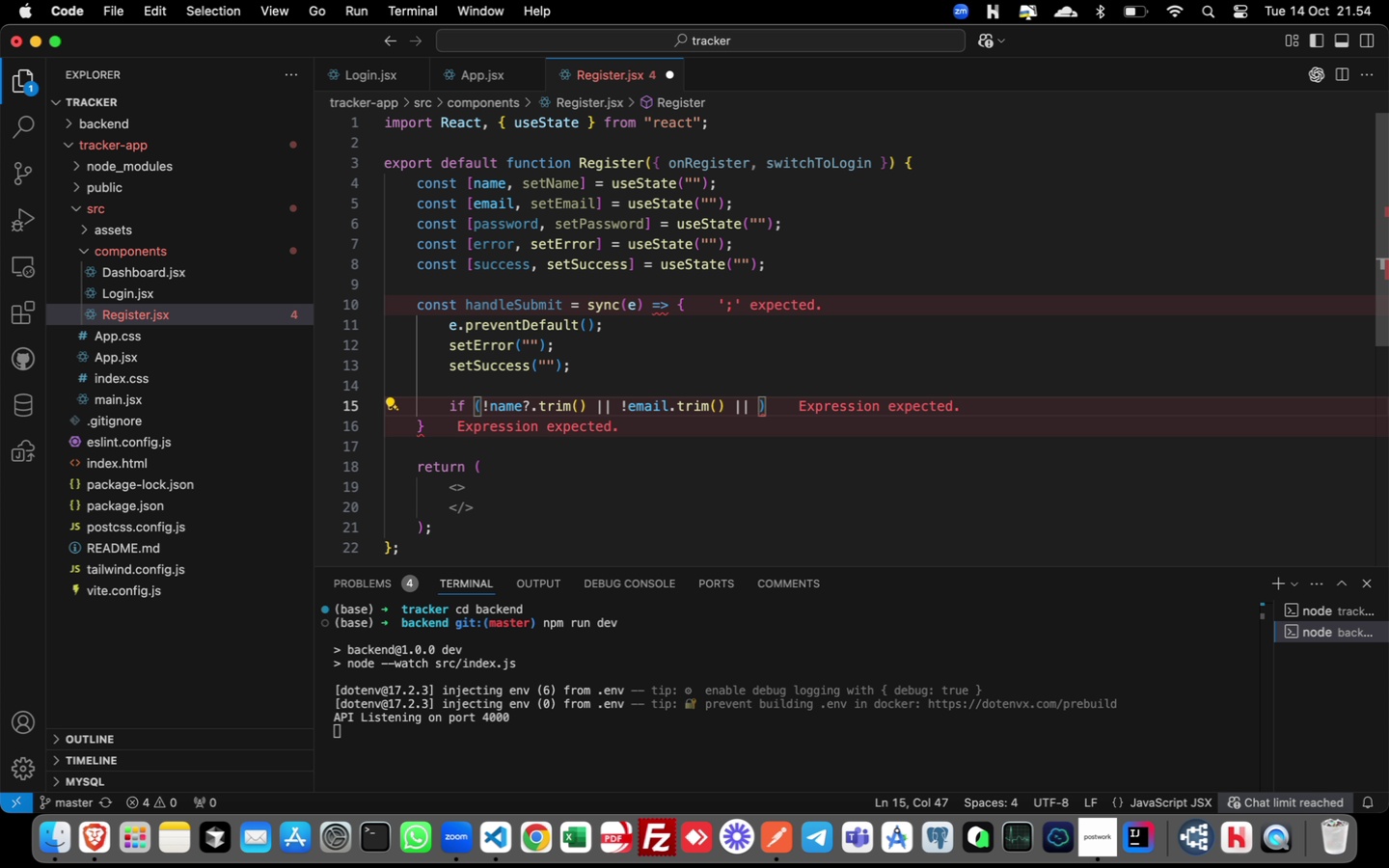 
type(!pass)
 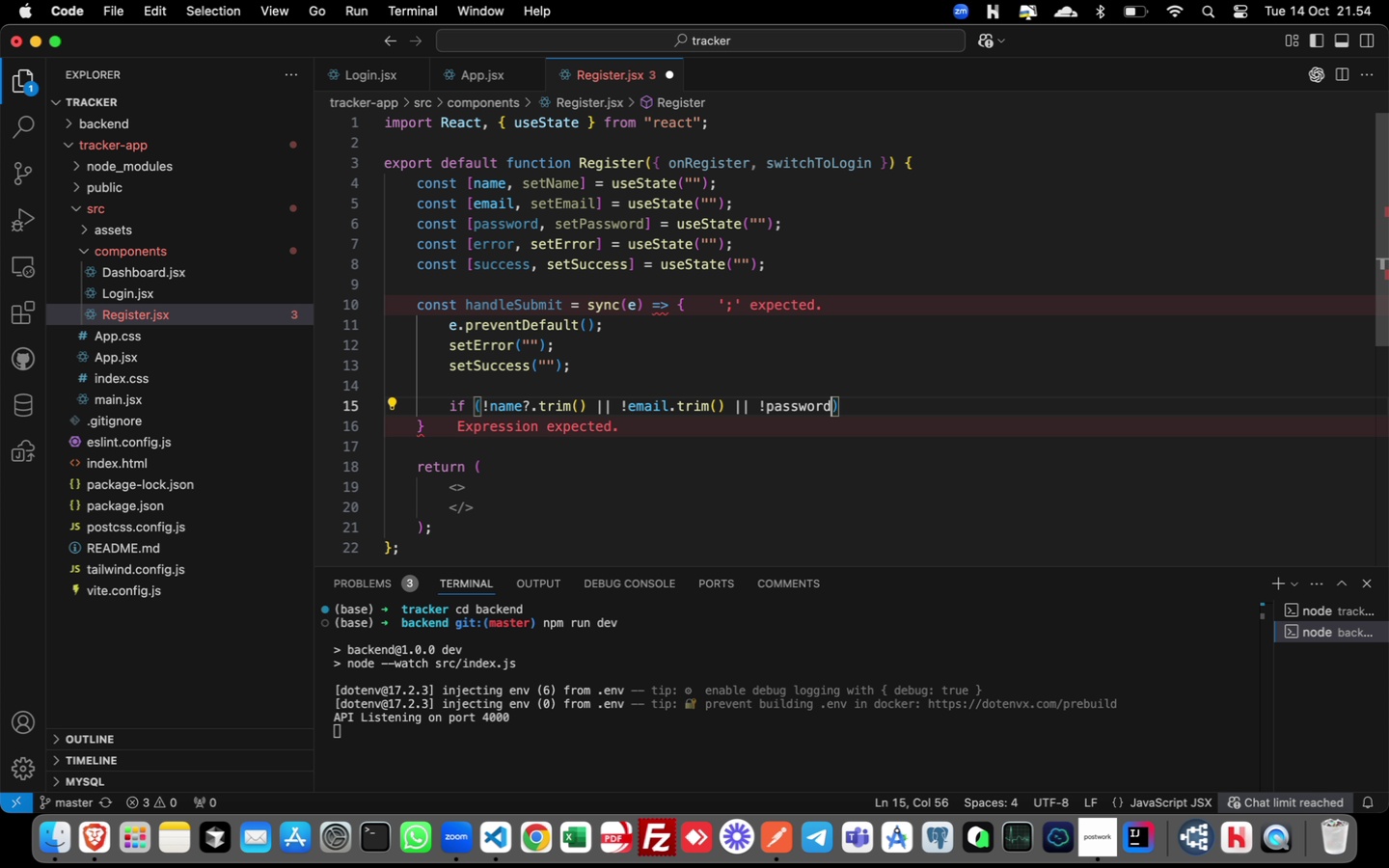 
key(Enter)
 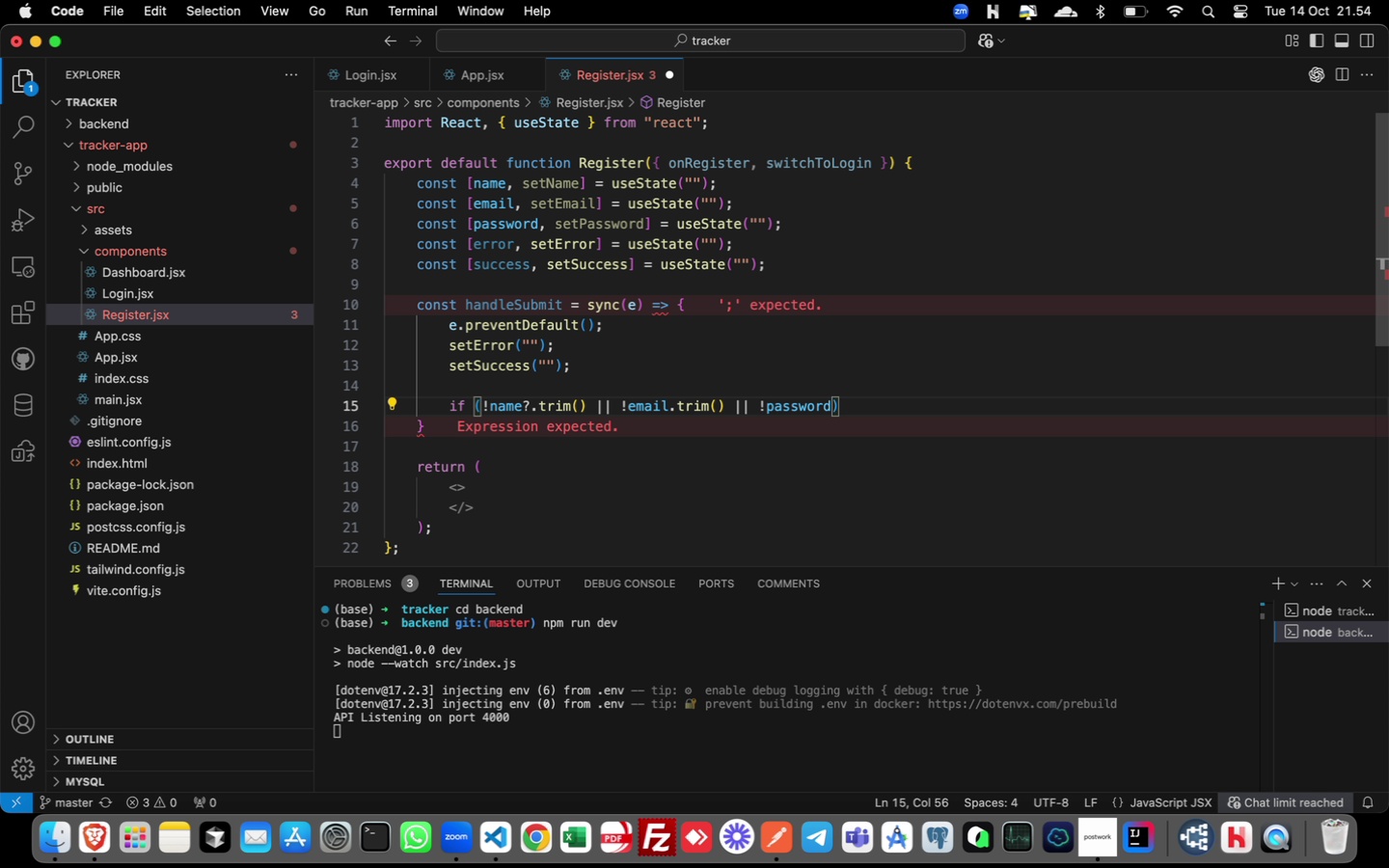 
key(Period)
 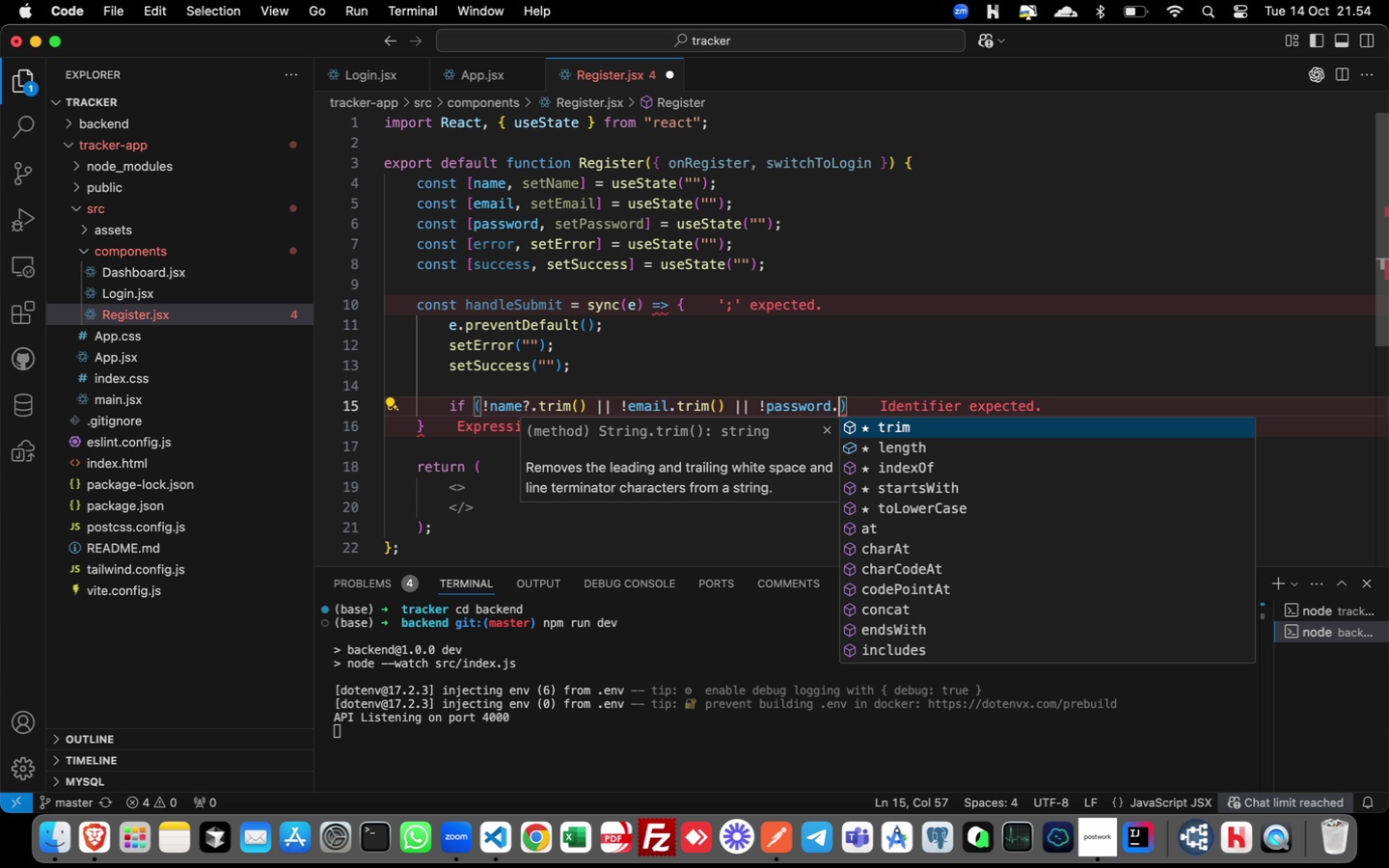 
hold_key(key=ArrowLeft, duration=1.58)
 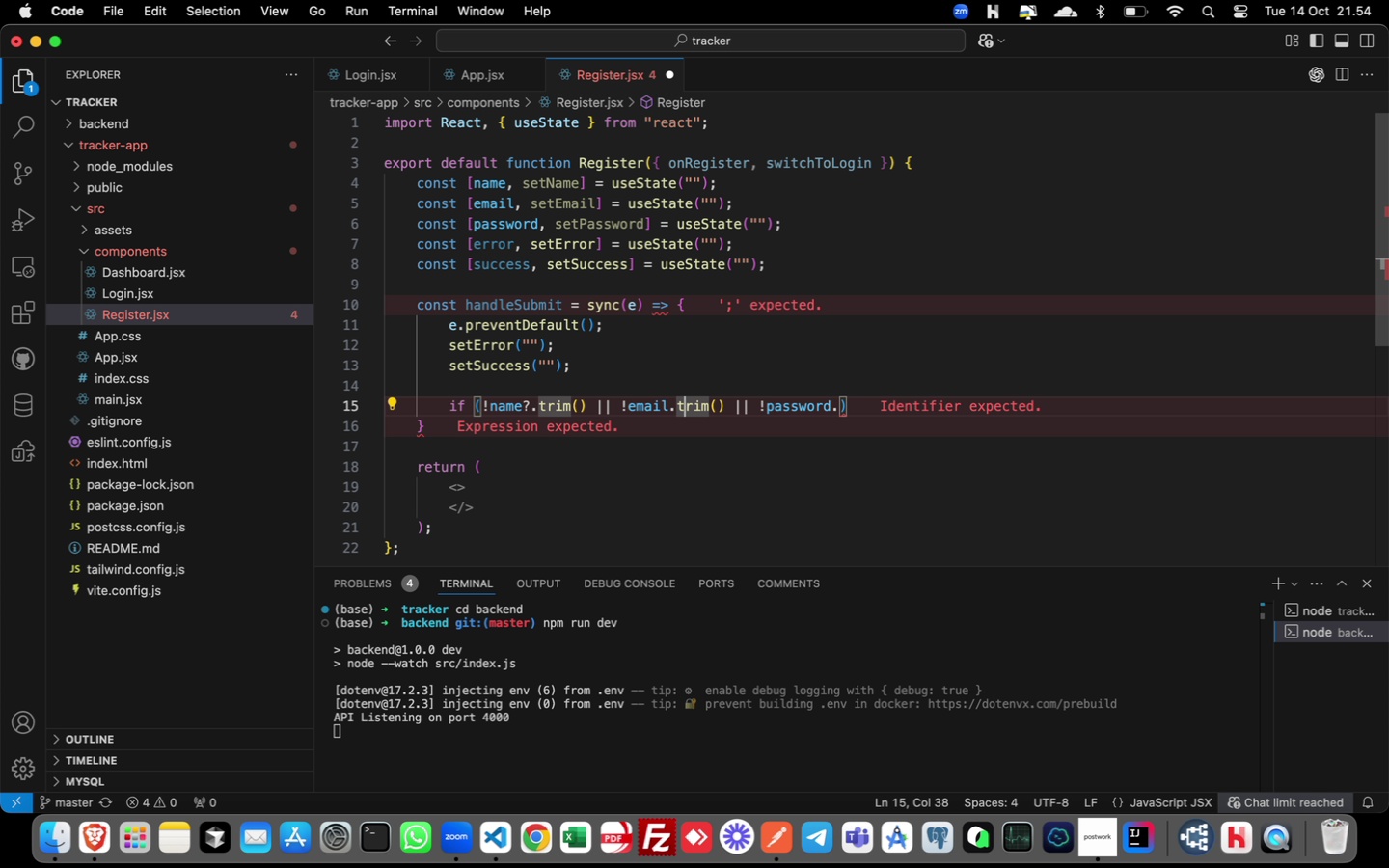 
hold_key(key=ArrowLeft, duration=0.45)
 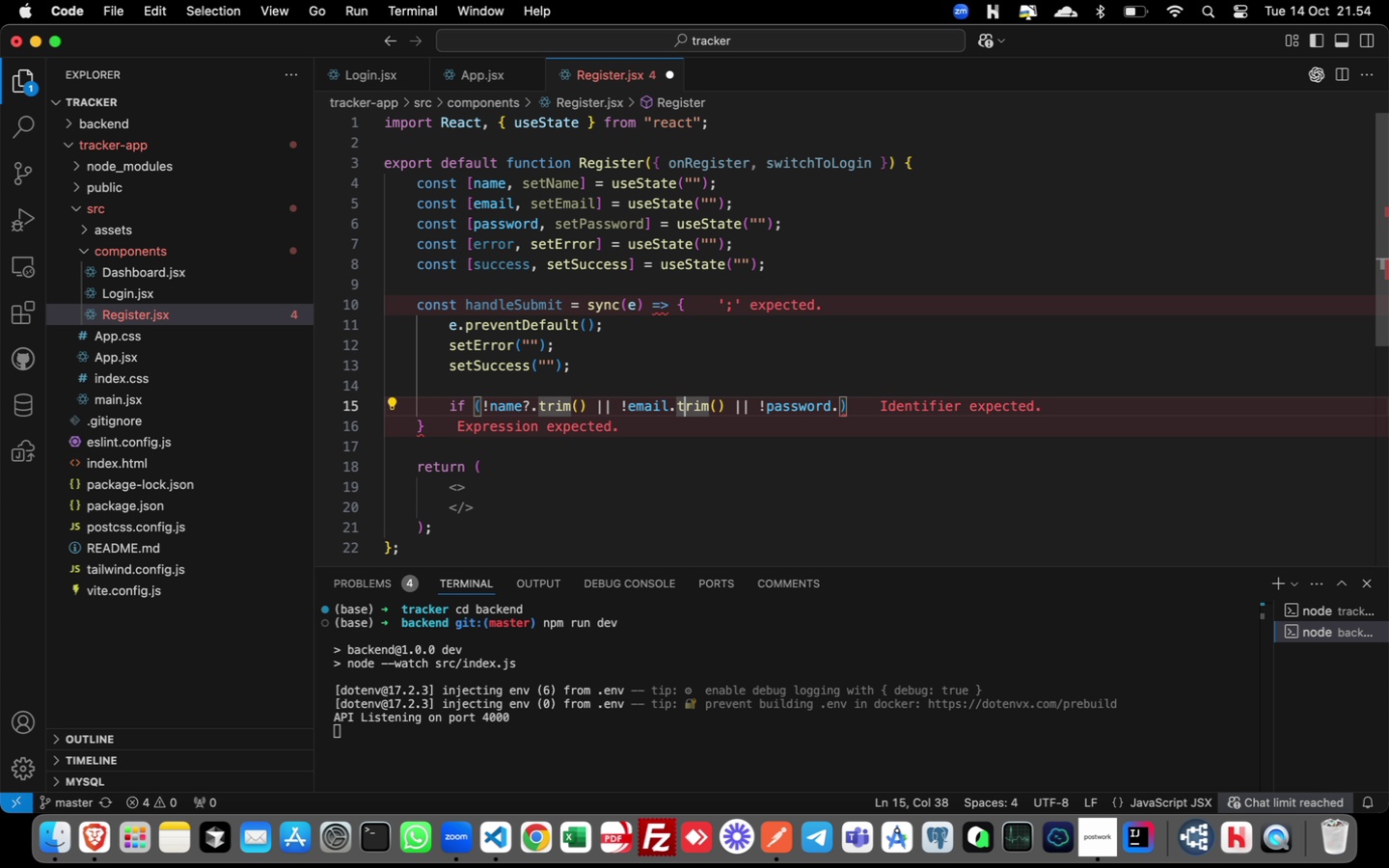 
key(ArrowLeft)
 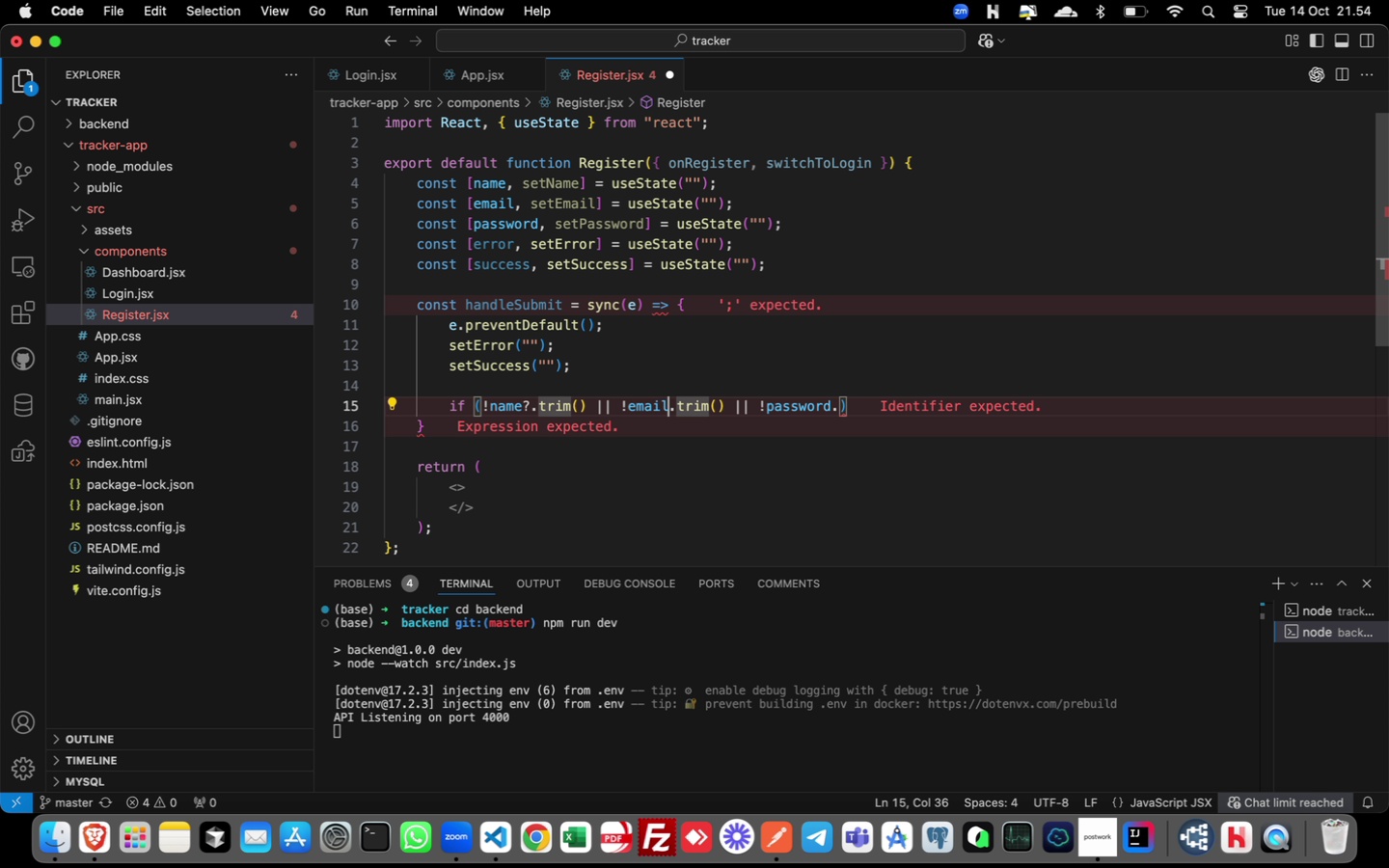 
key(ArrowLeft)
 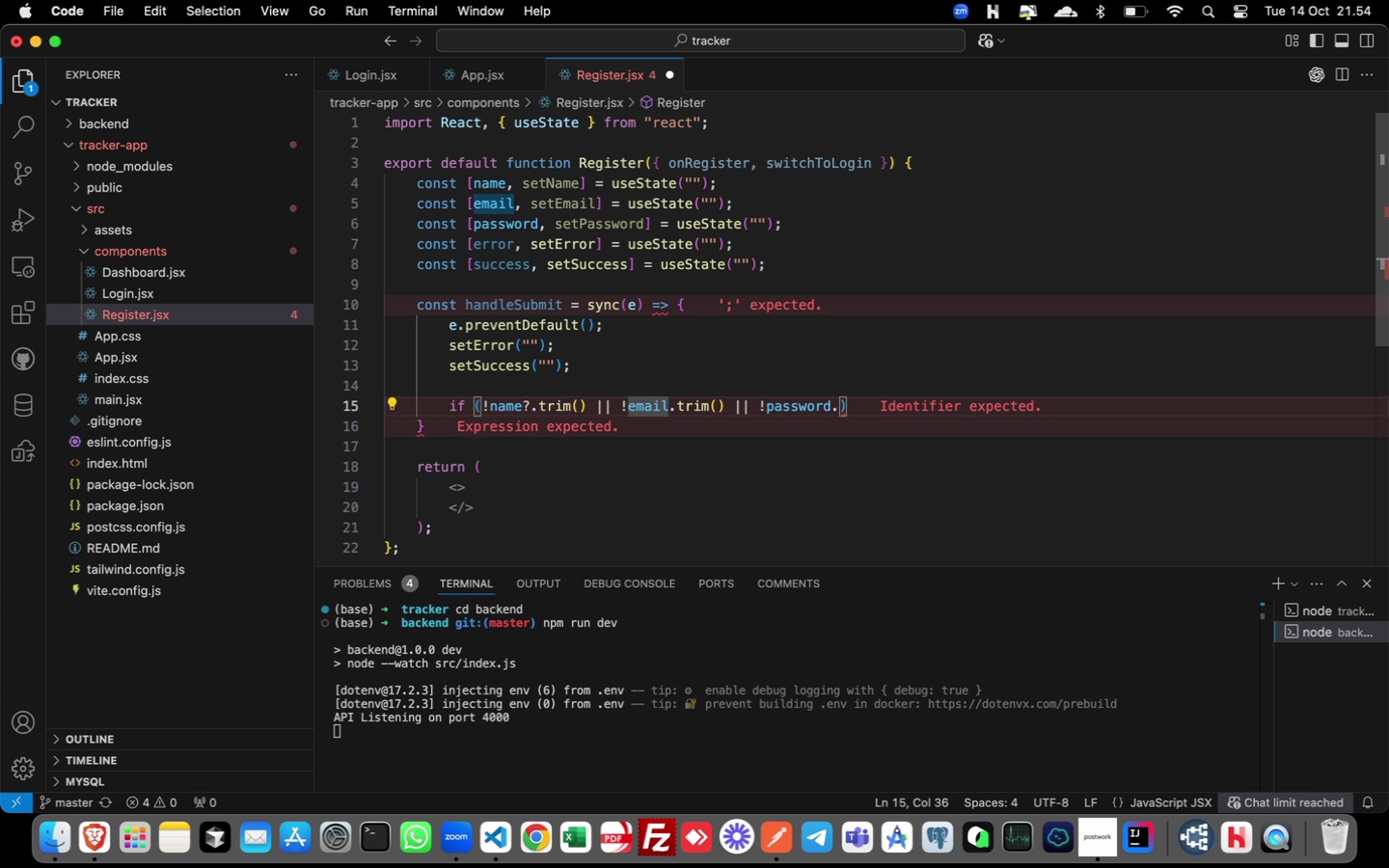 
key(Shift+Slash)
 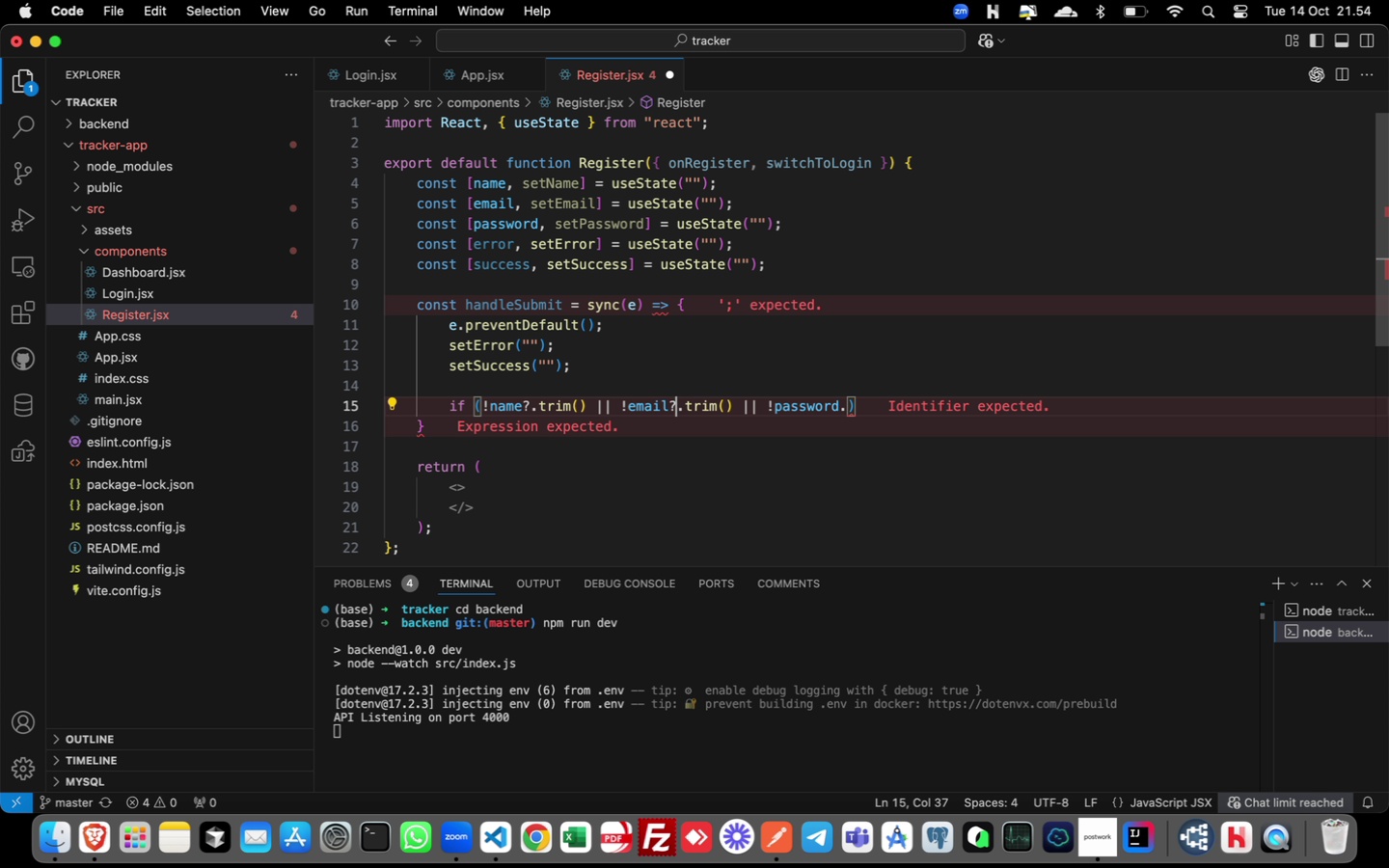 
hold_key(key=ArrowRight, duration=1.52)
 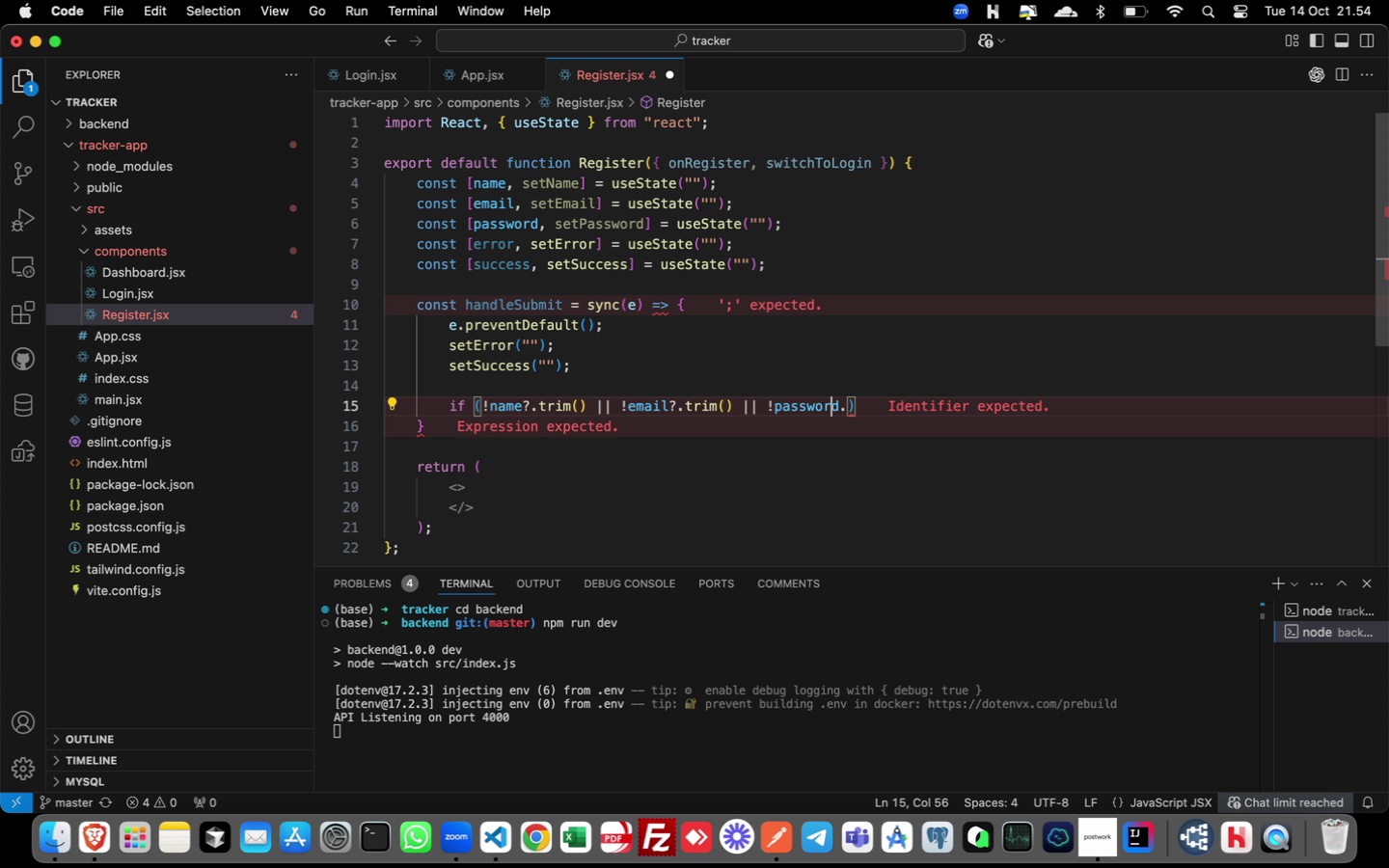 
hold_key(key=ArrowRight, duration=0.34)
 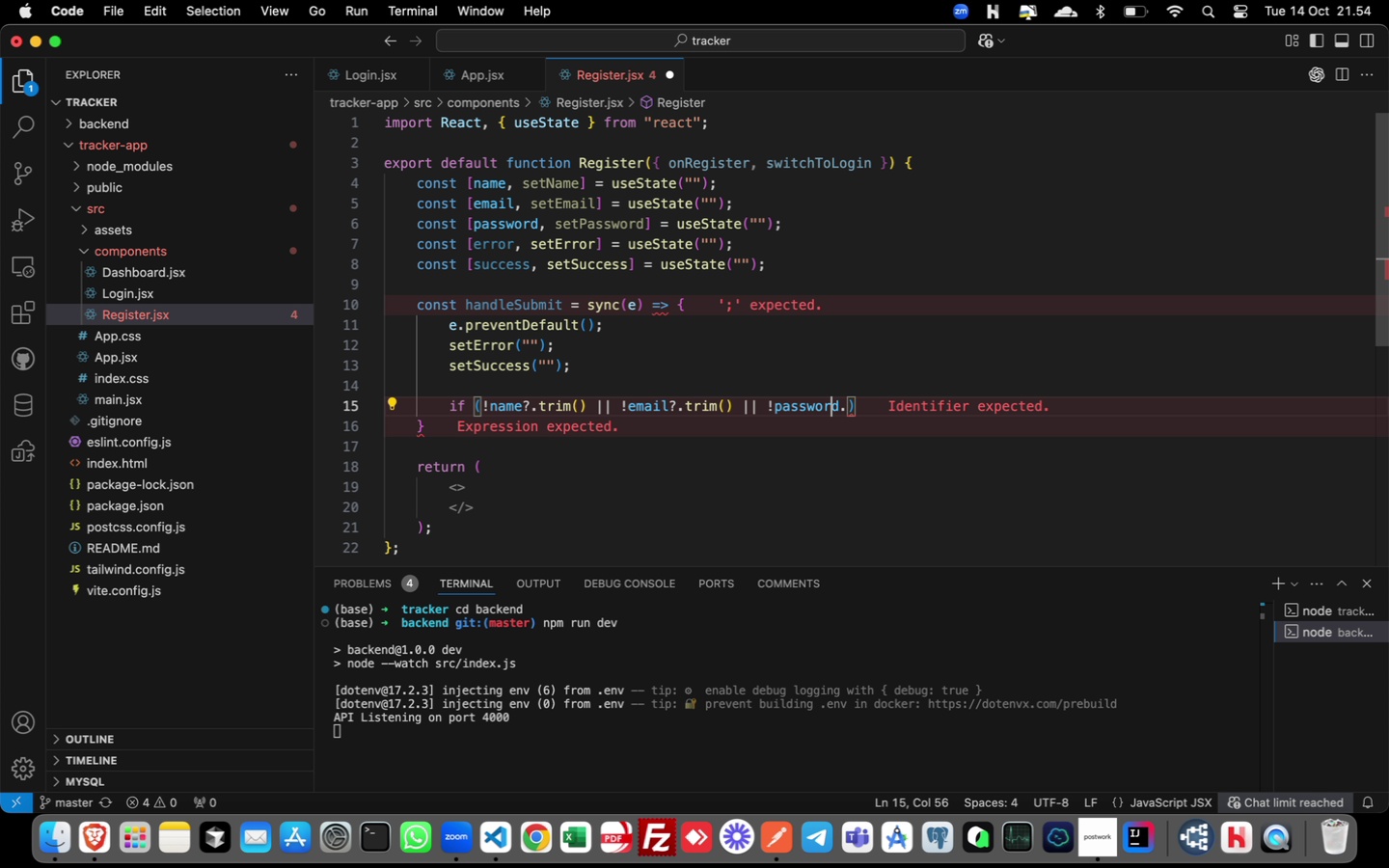 
key(ArrowRight)
 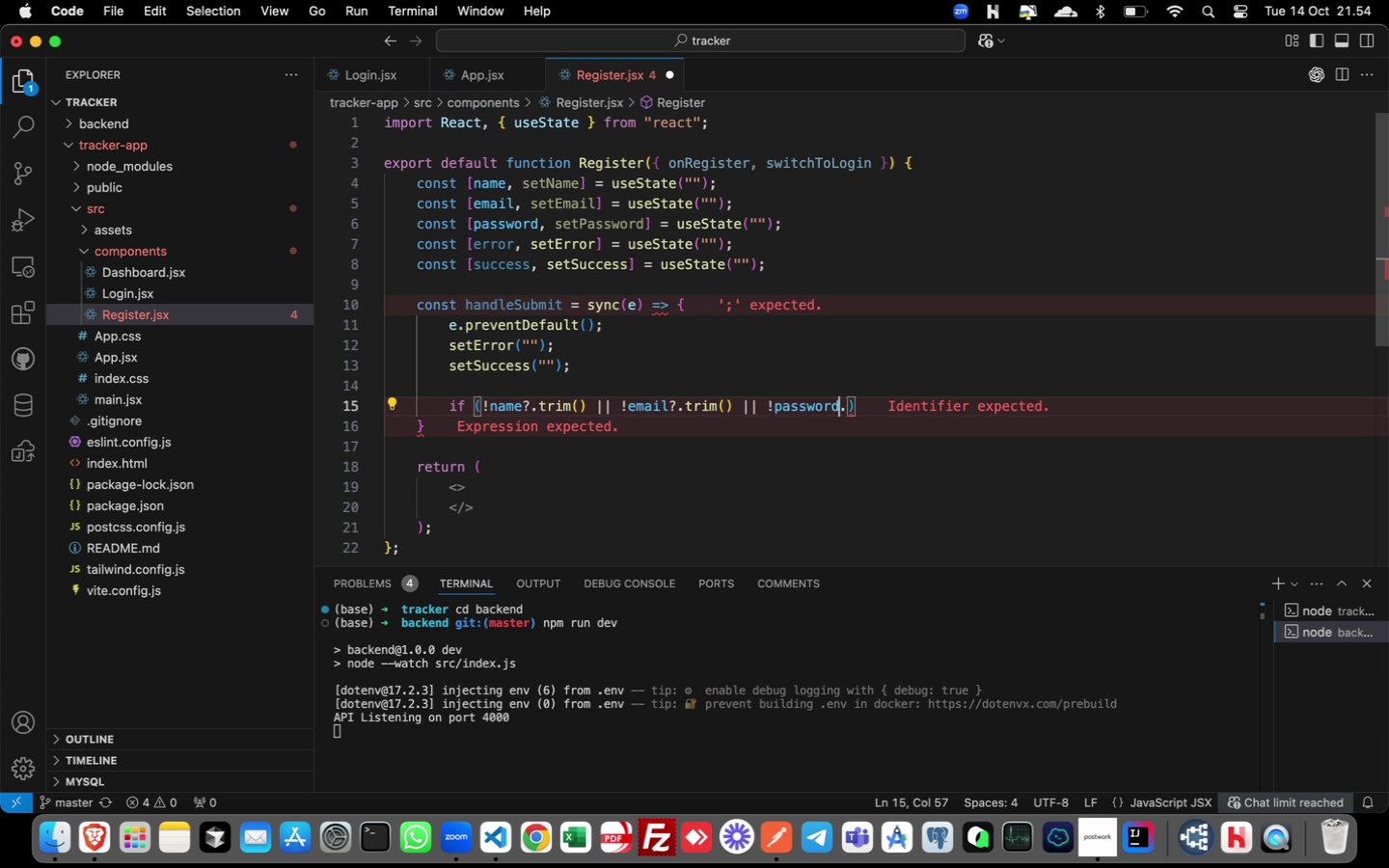 
key(ArrowRight)
 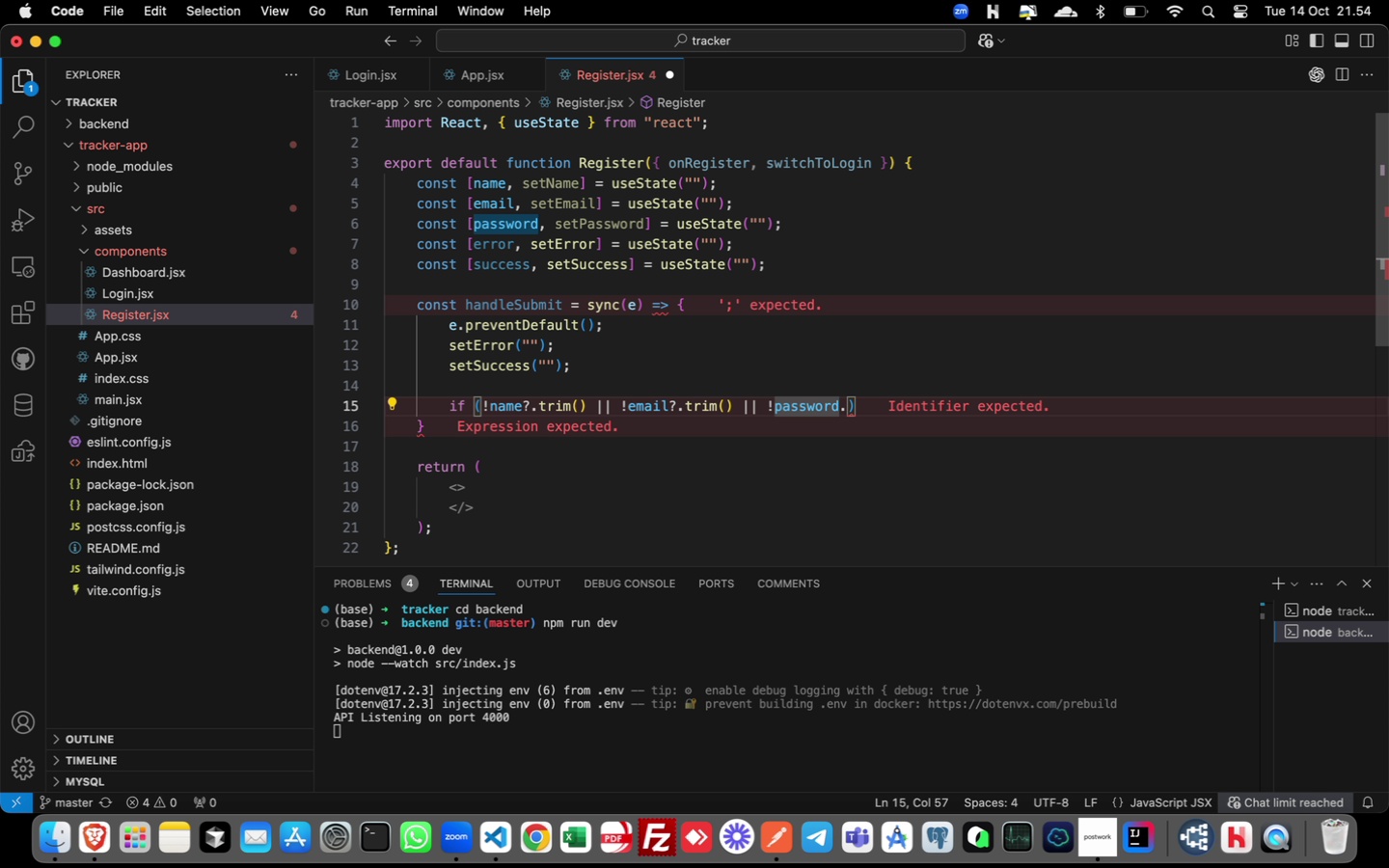 
key(Shift+Slash)
 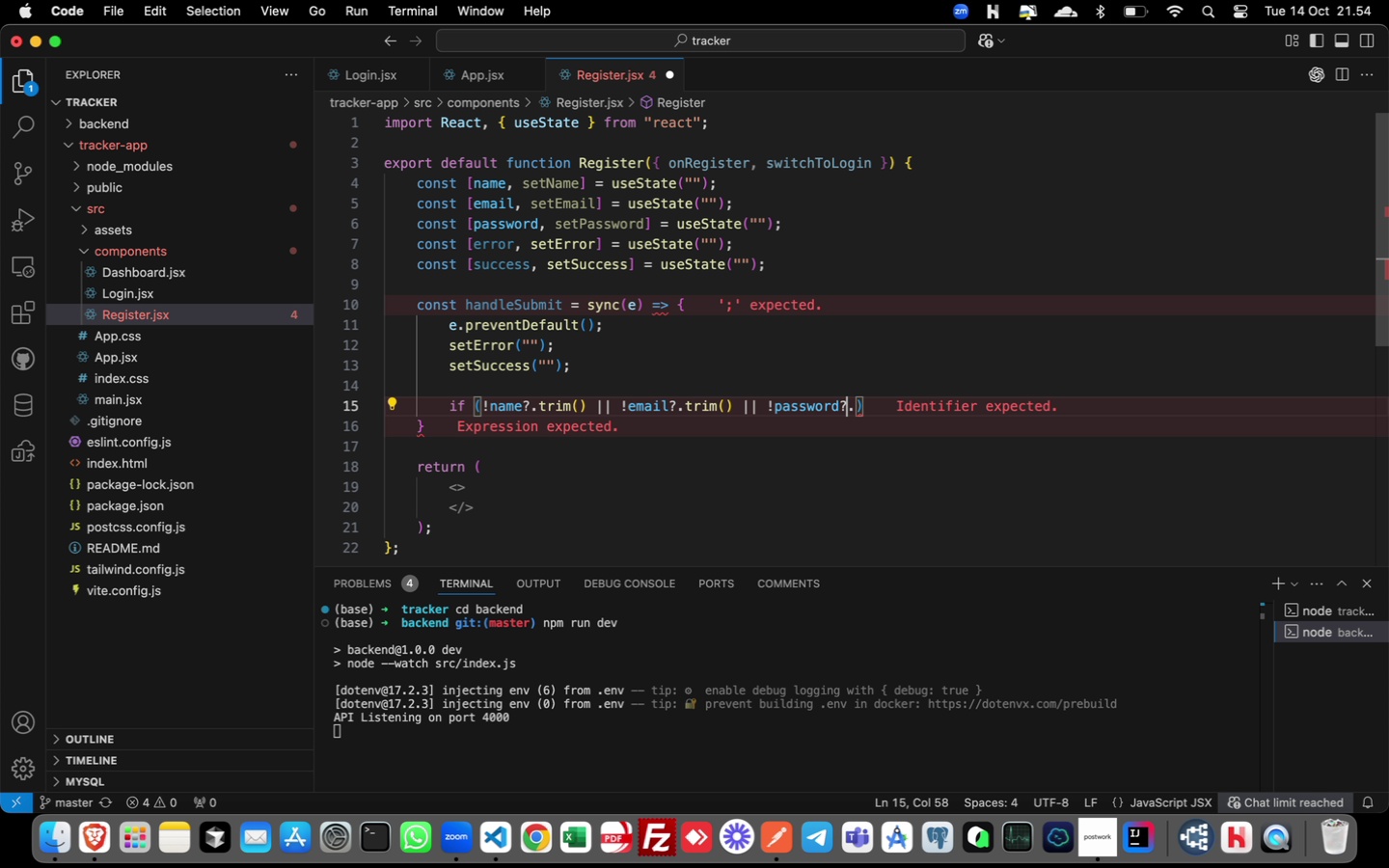 
key(ArrowRight)
 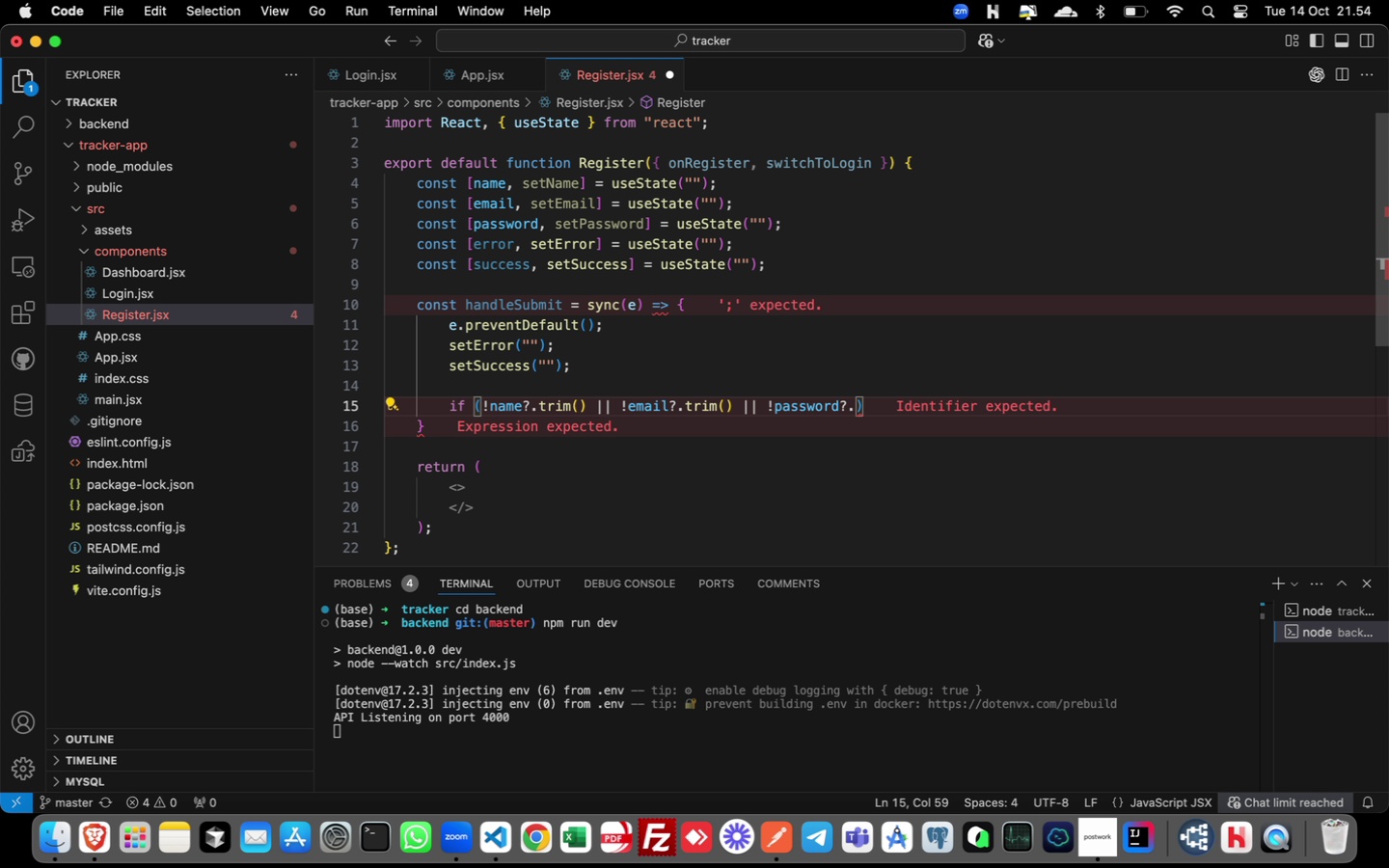 
type(trim())
 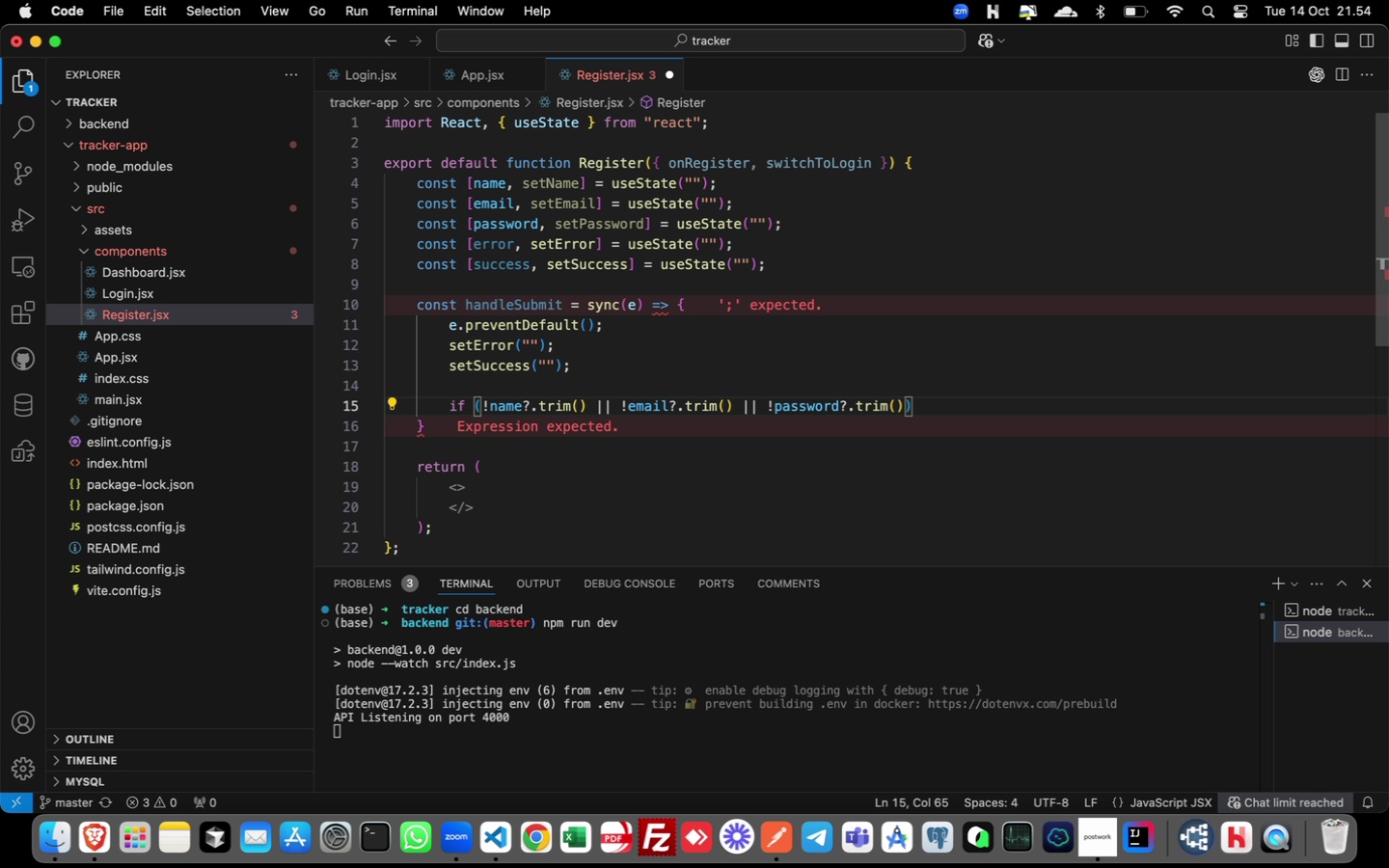 
key(ArrowRight)
 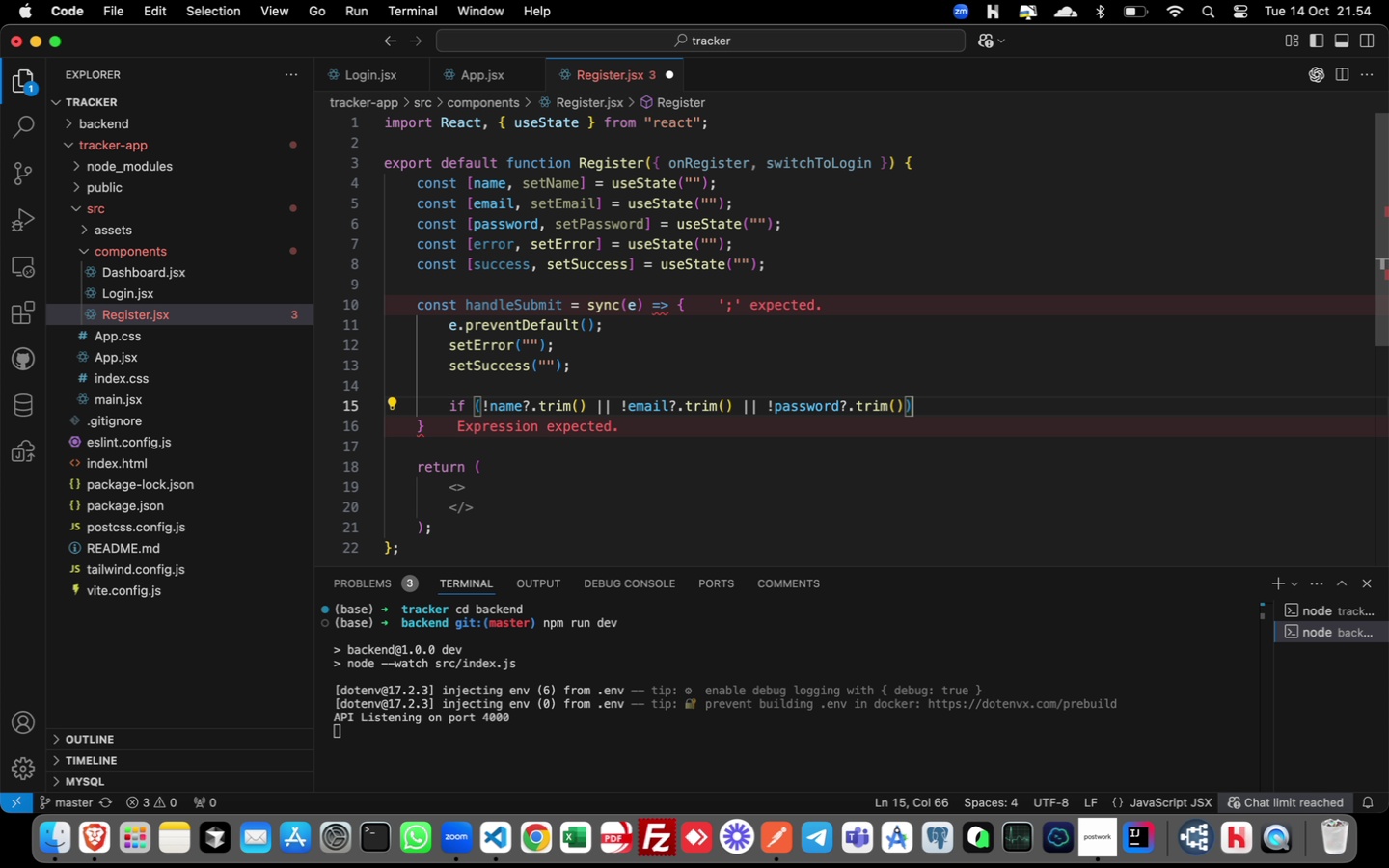 
key(Space)
 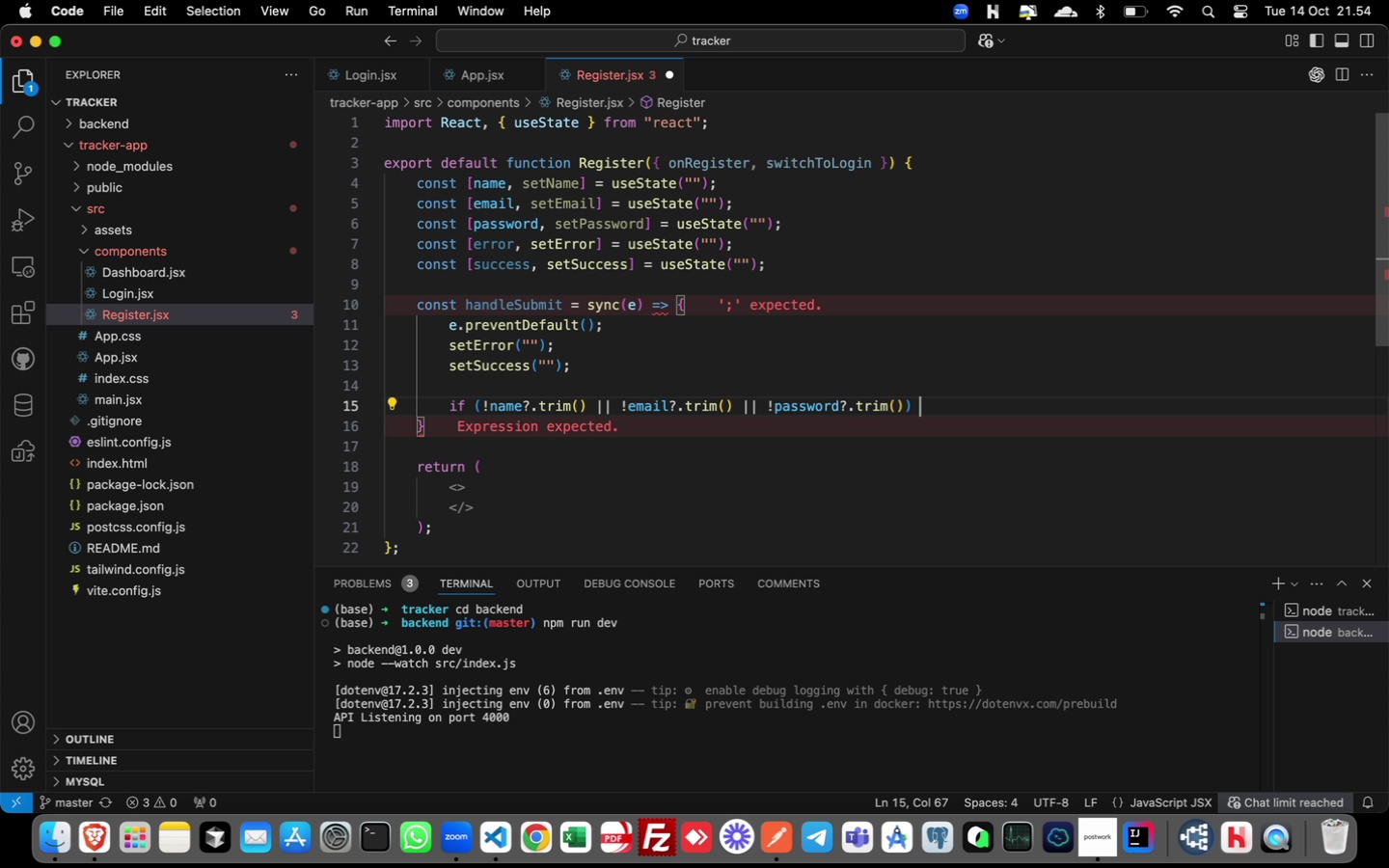 
key(Shift+BracketLeft)
 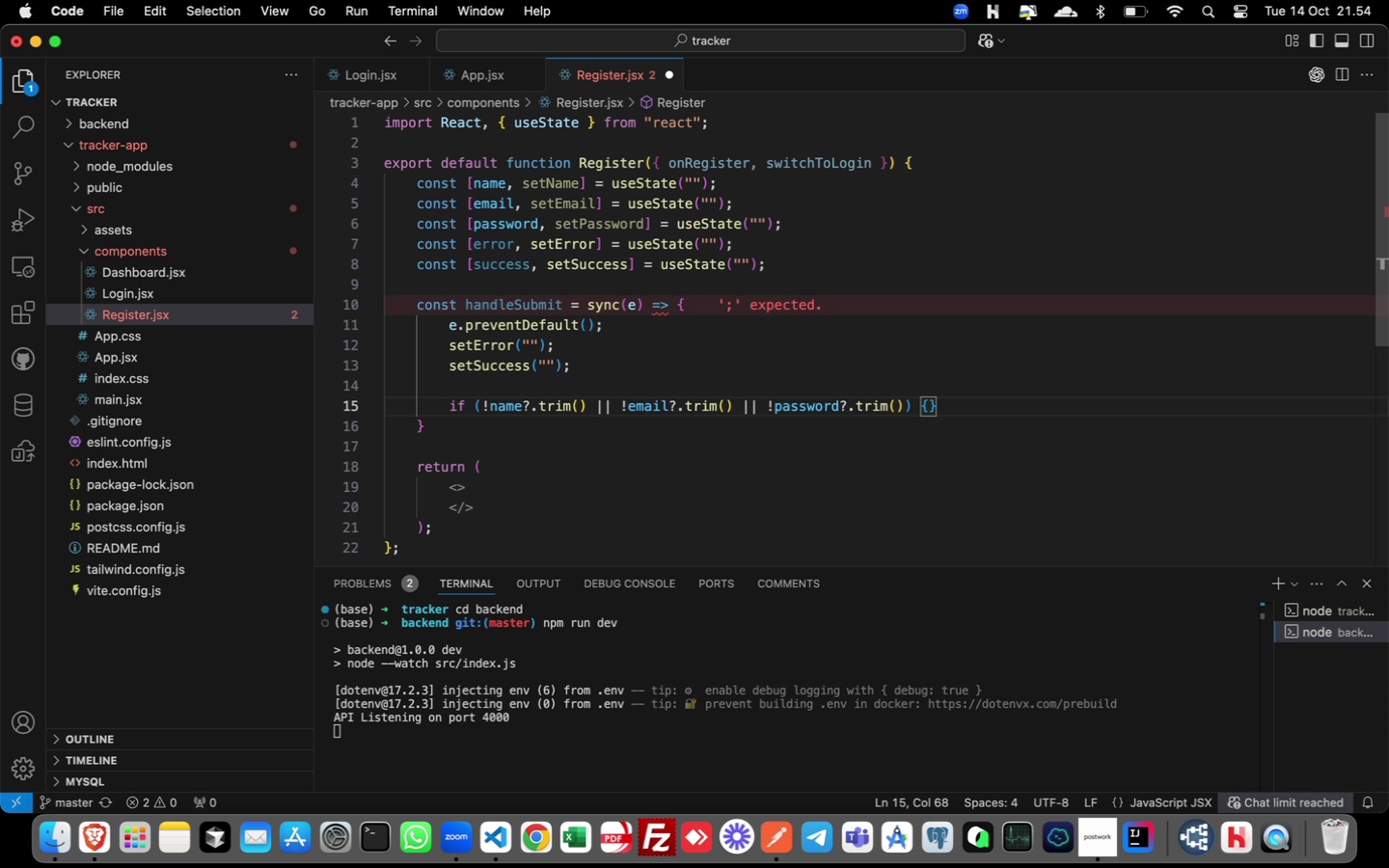 
key(Enter)
 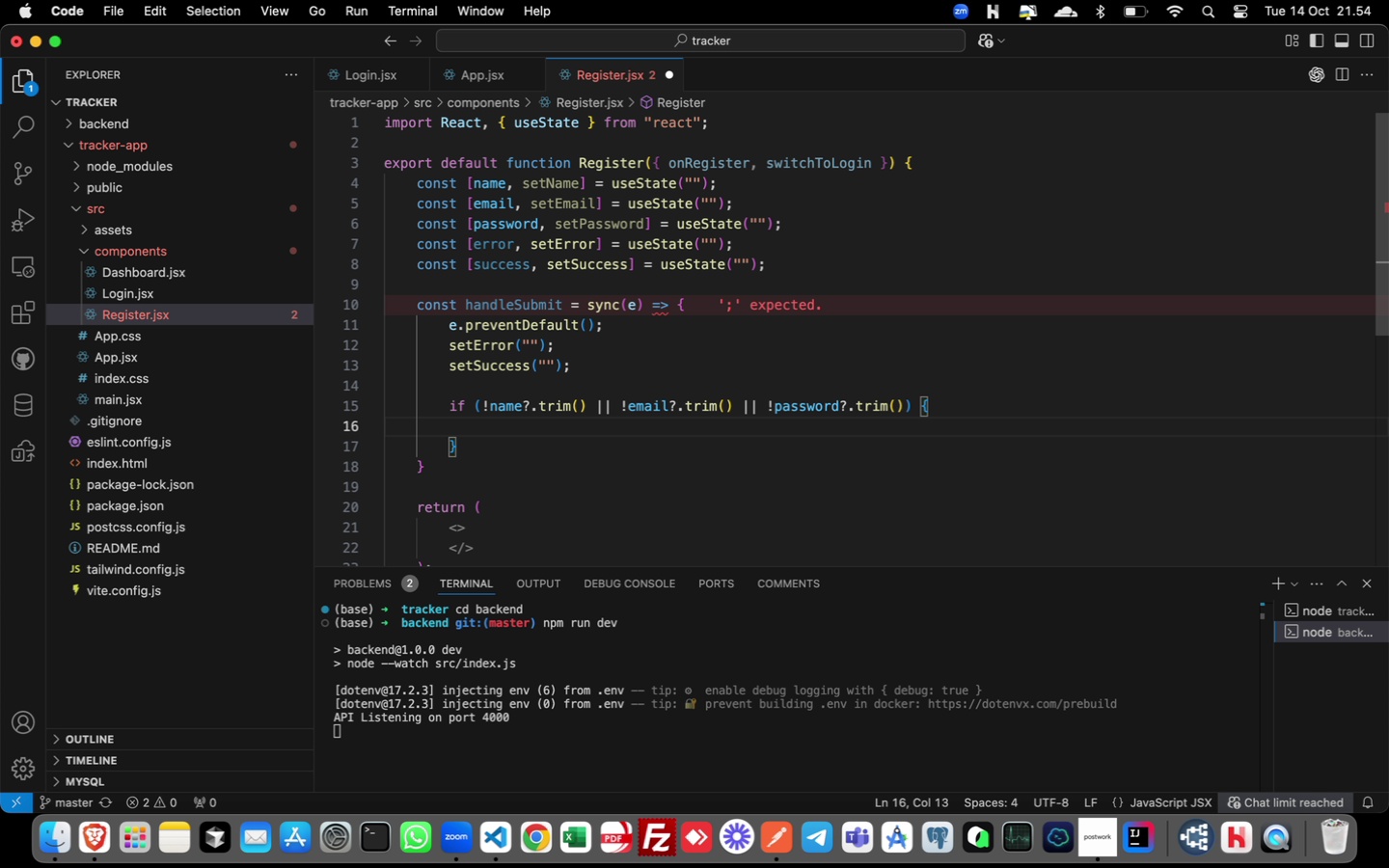 
type(setrror)
 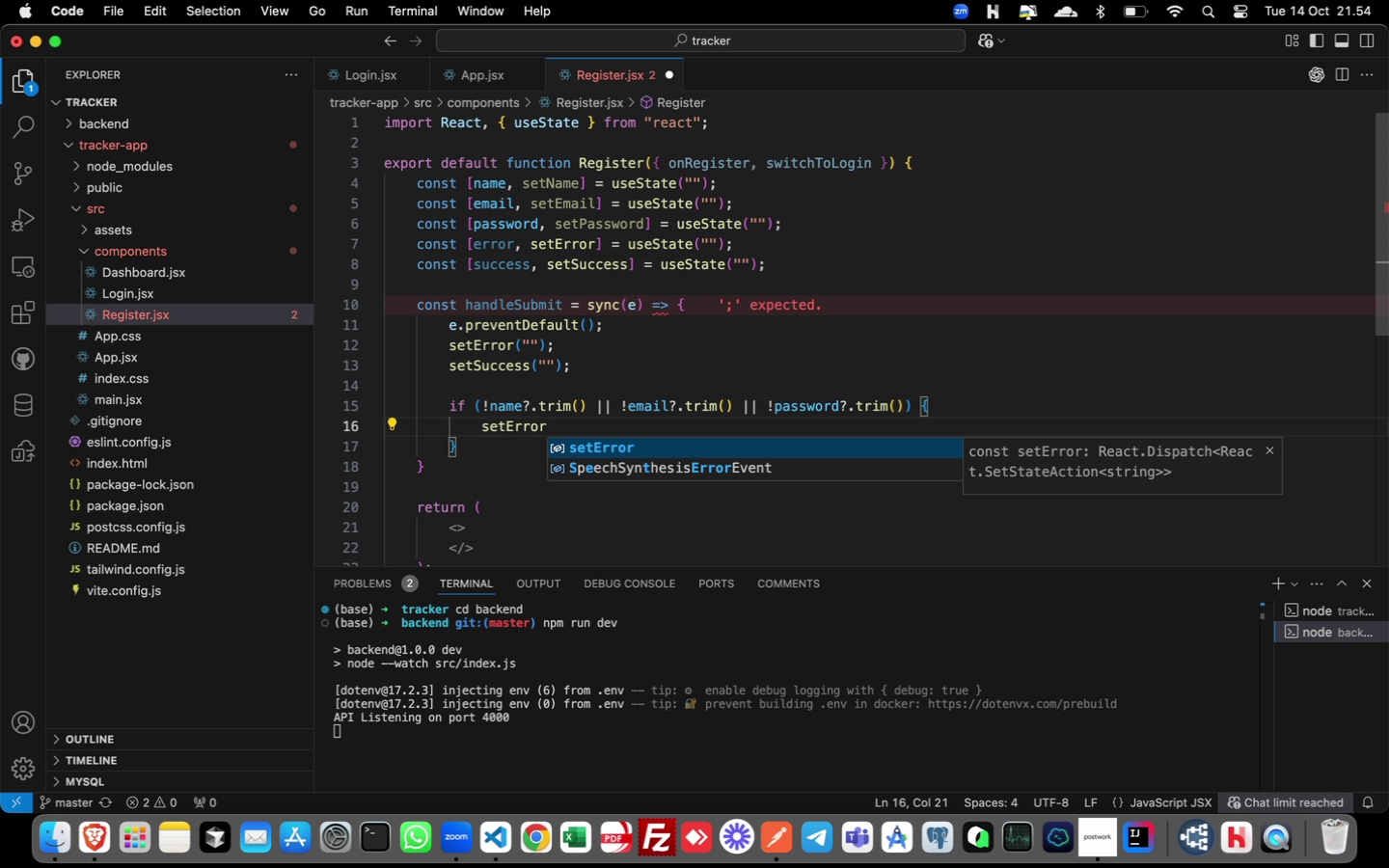 
key(Enter)
 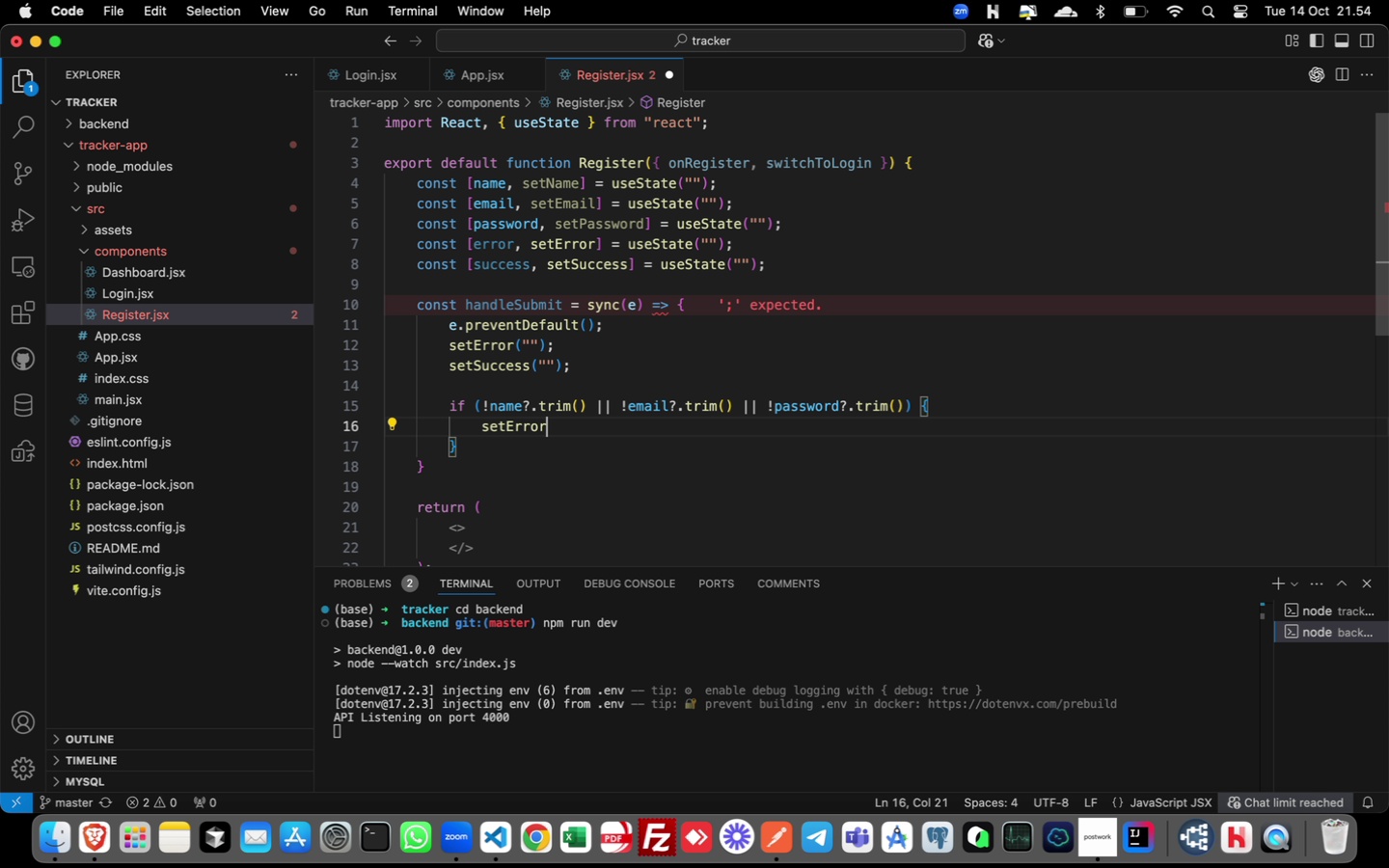 
key(Shift+9)
 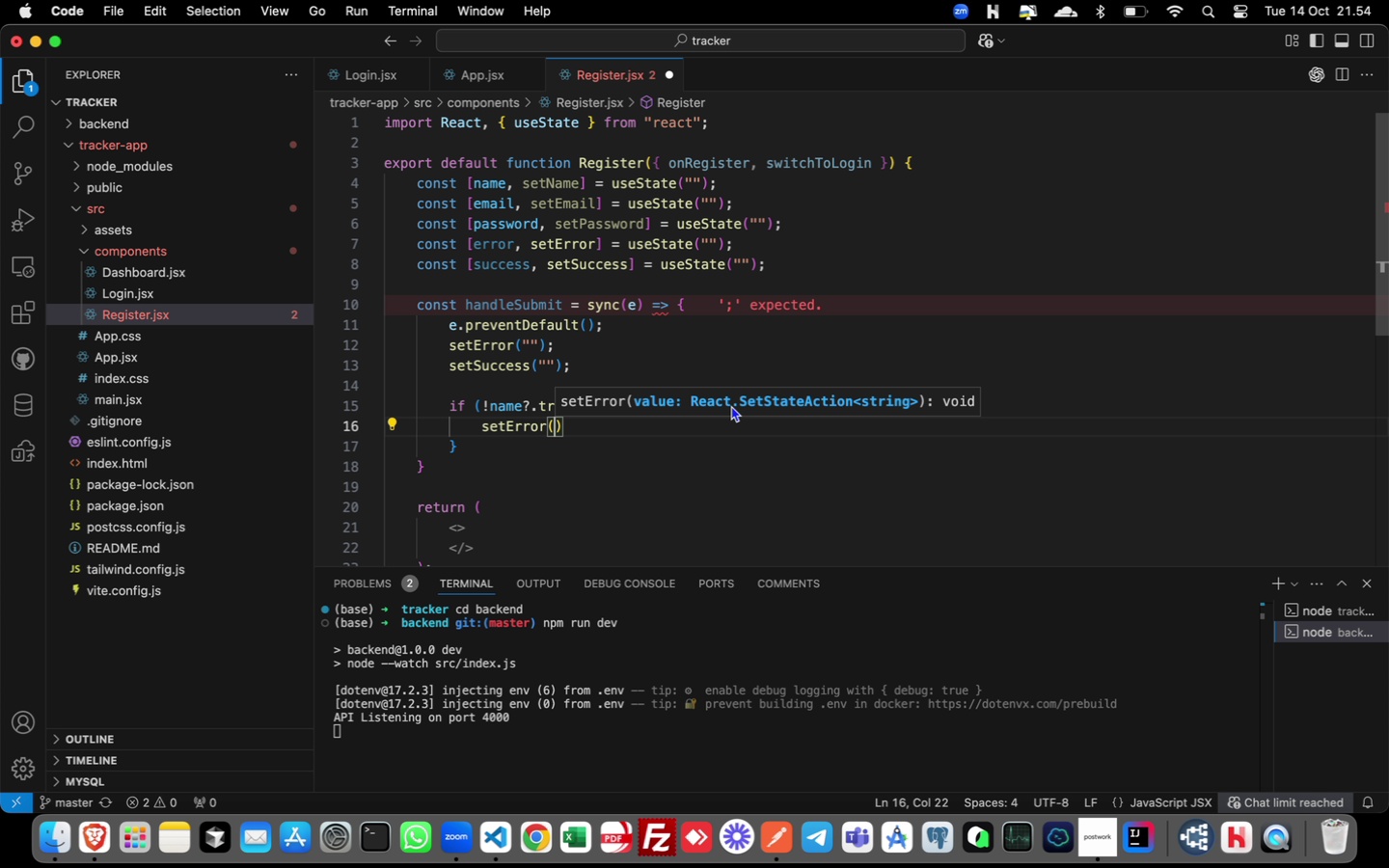 
key(Quote)
 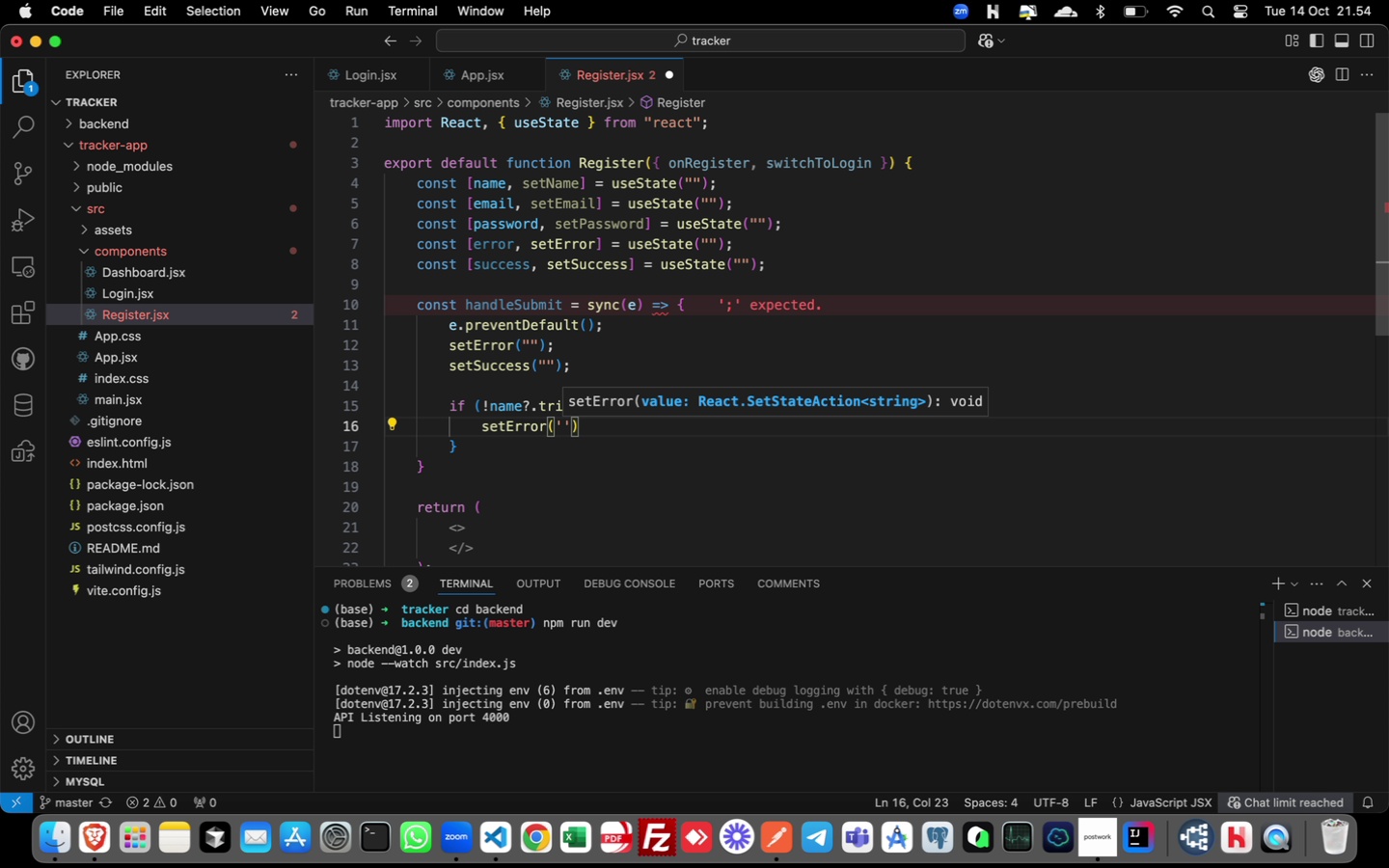 
type(Name, Email and Password are required)
 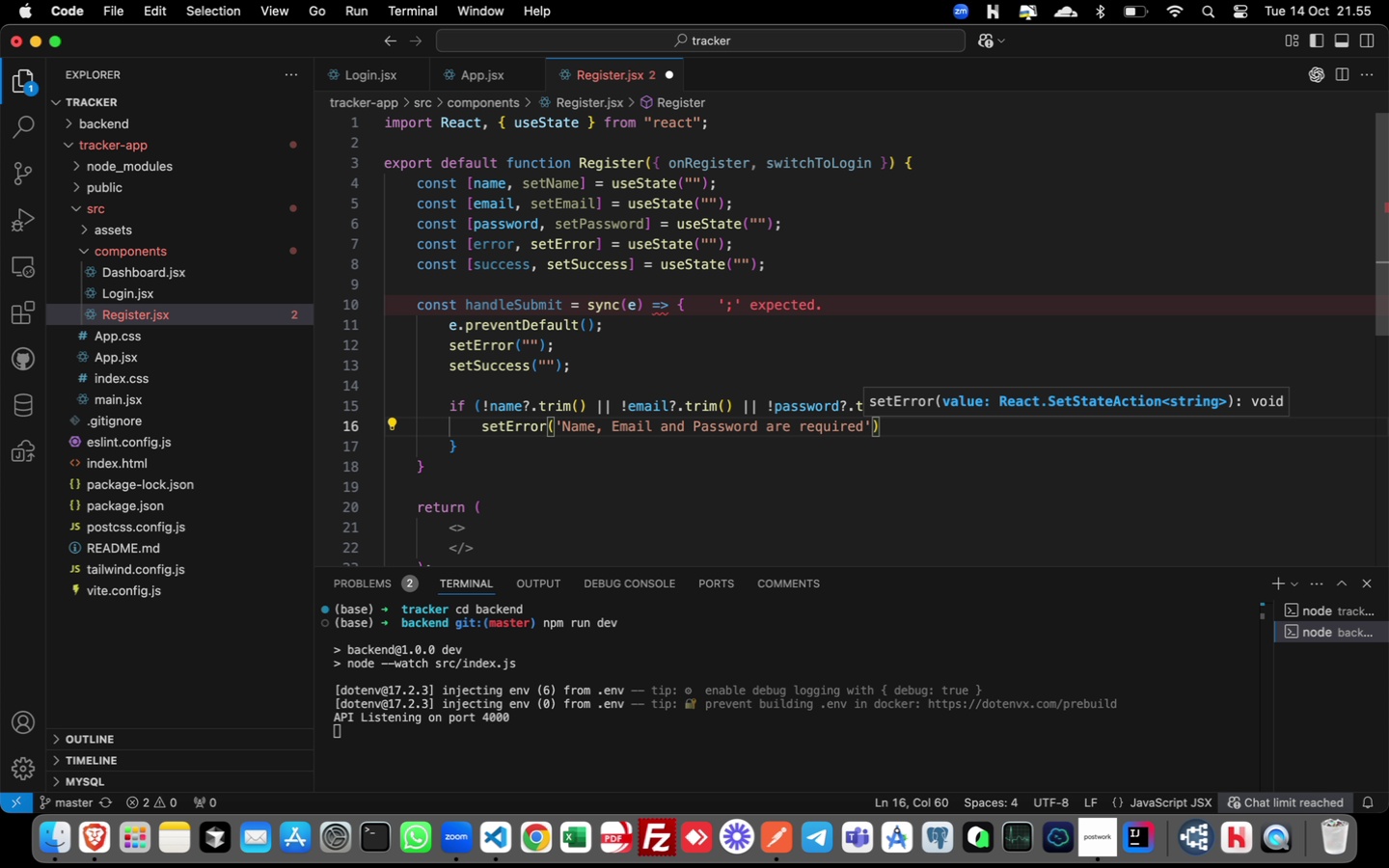 
key(Meta+ArrowRight)
 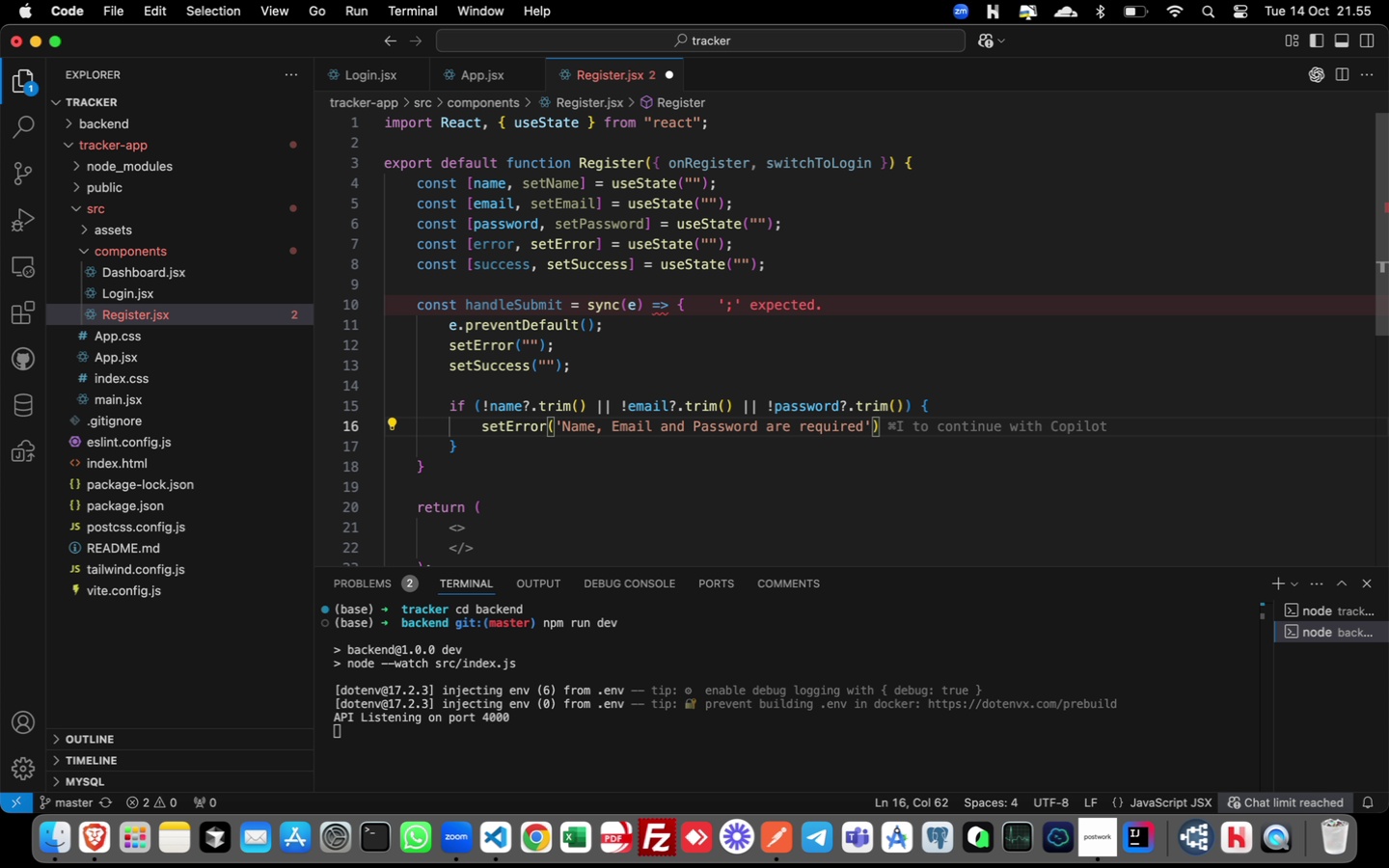 
key(Semicolon)
 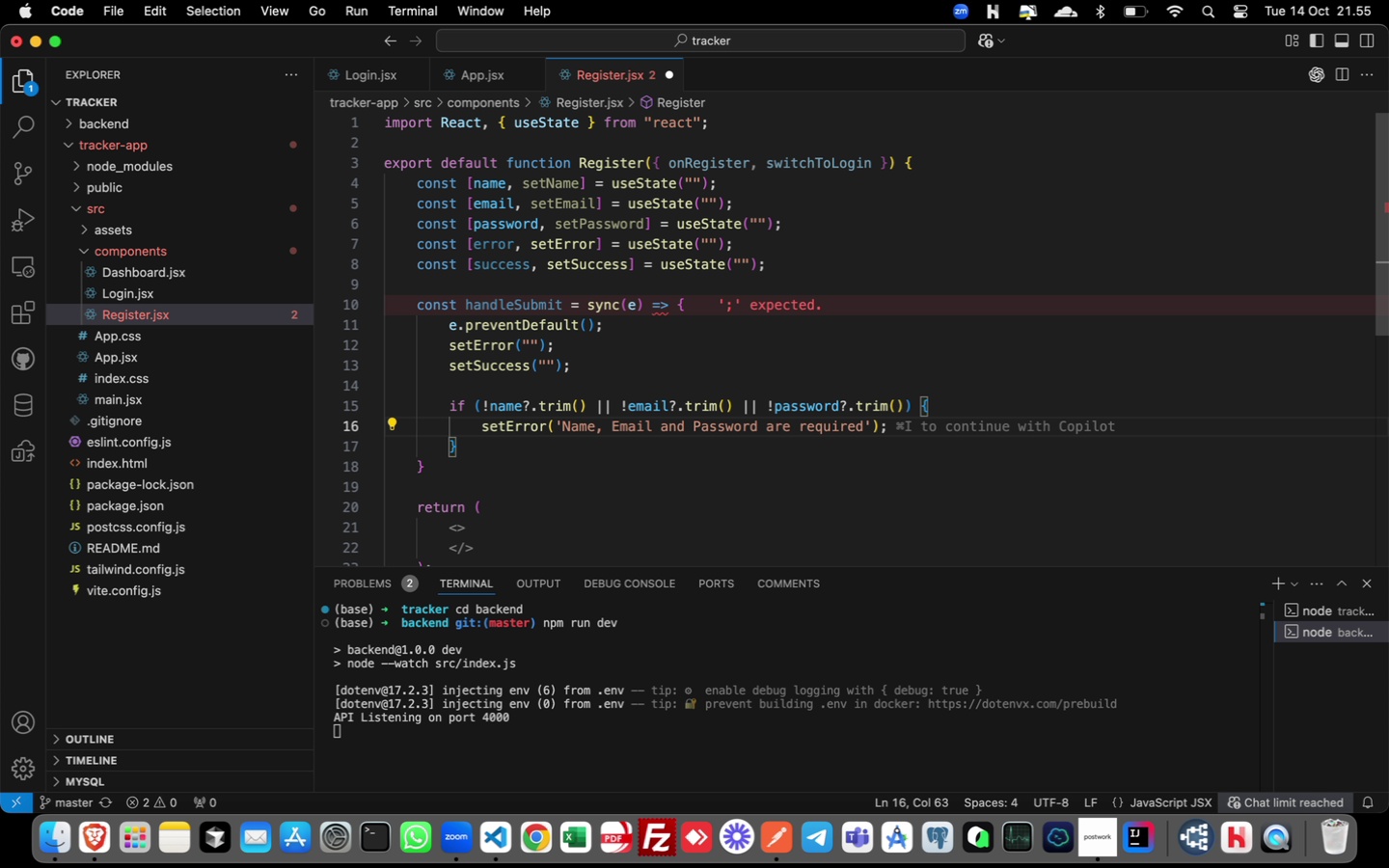 
key(ArrowDown)
 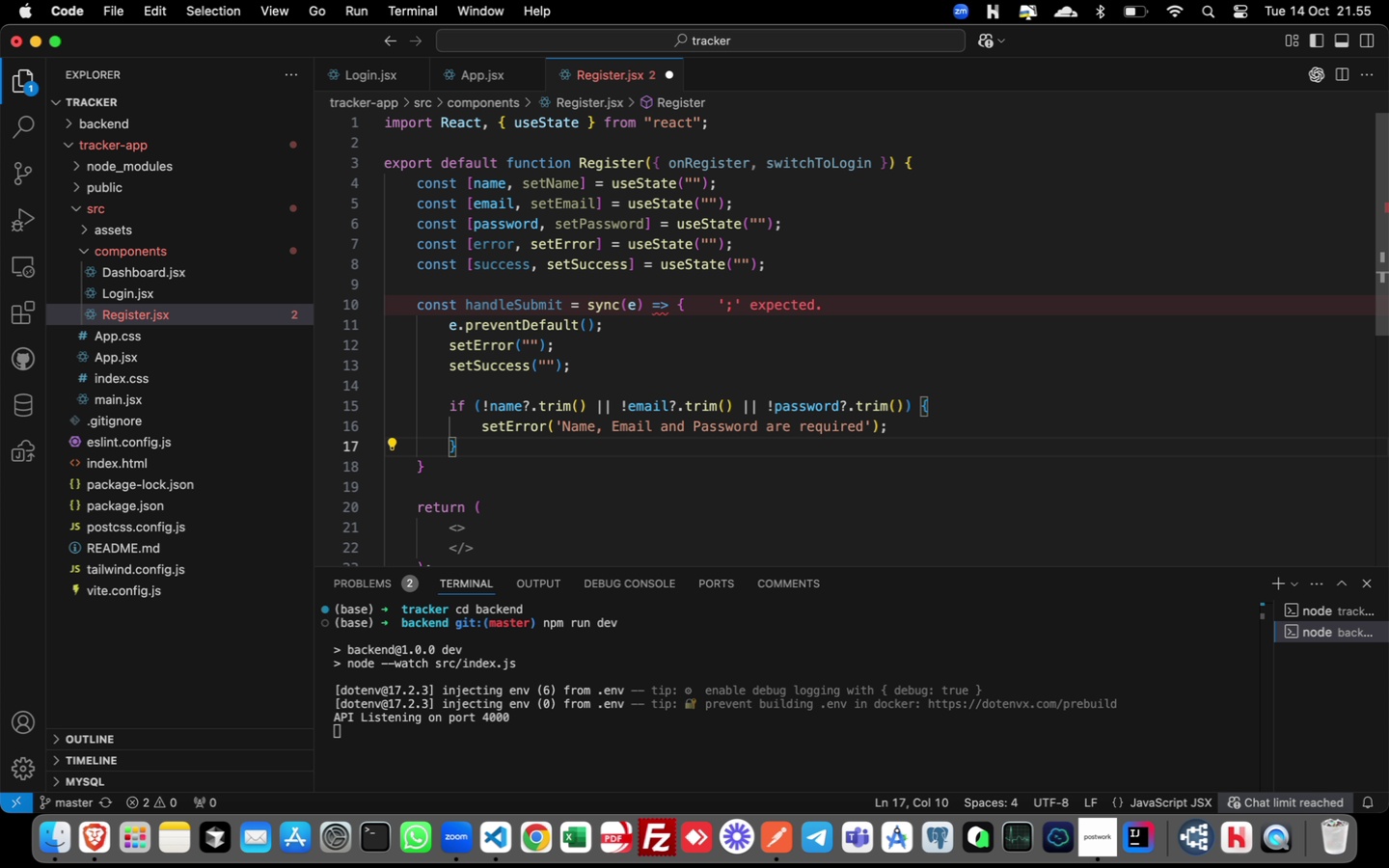 
key(ArrowUp)
 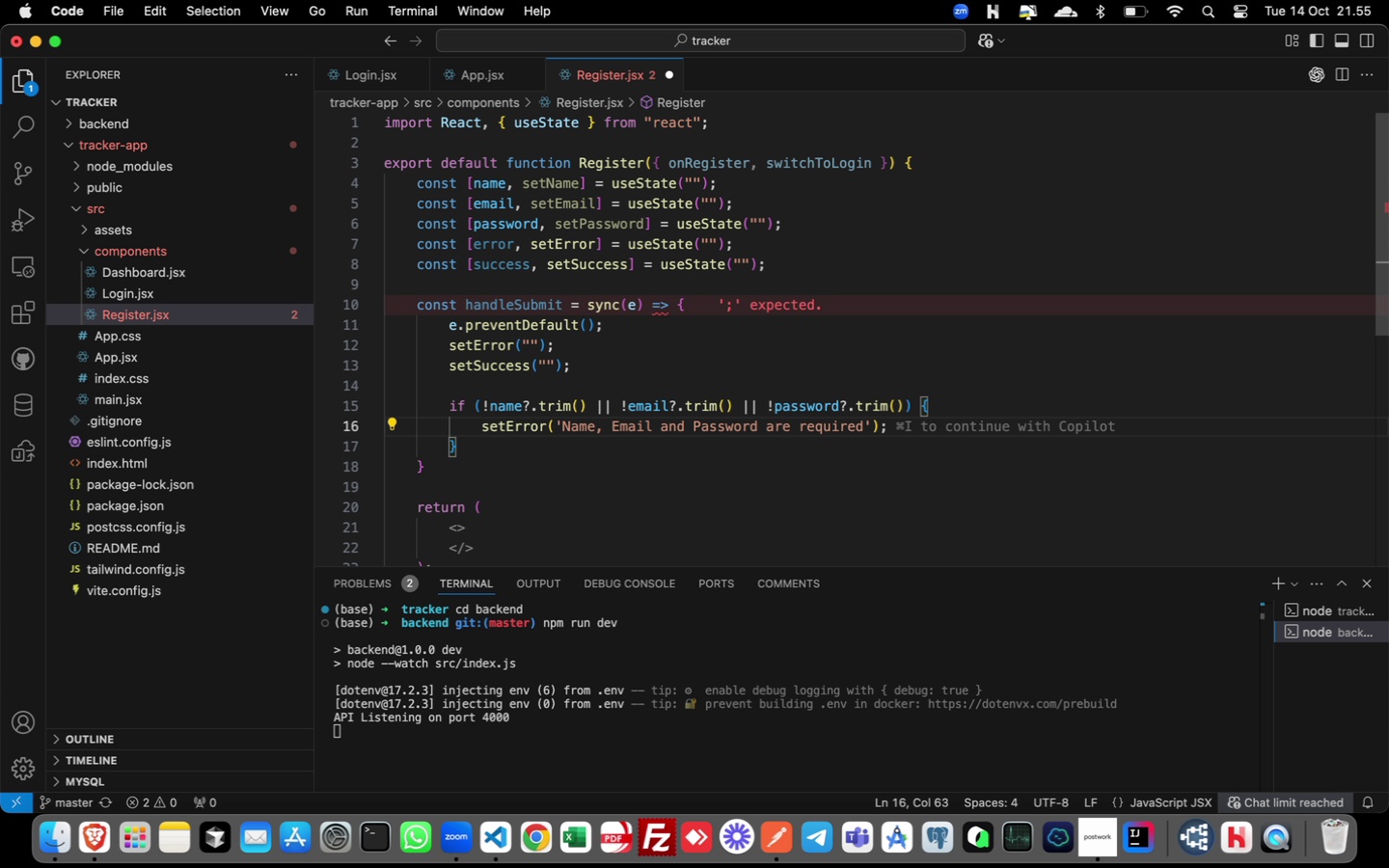 
key(Enter)
 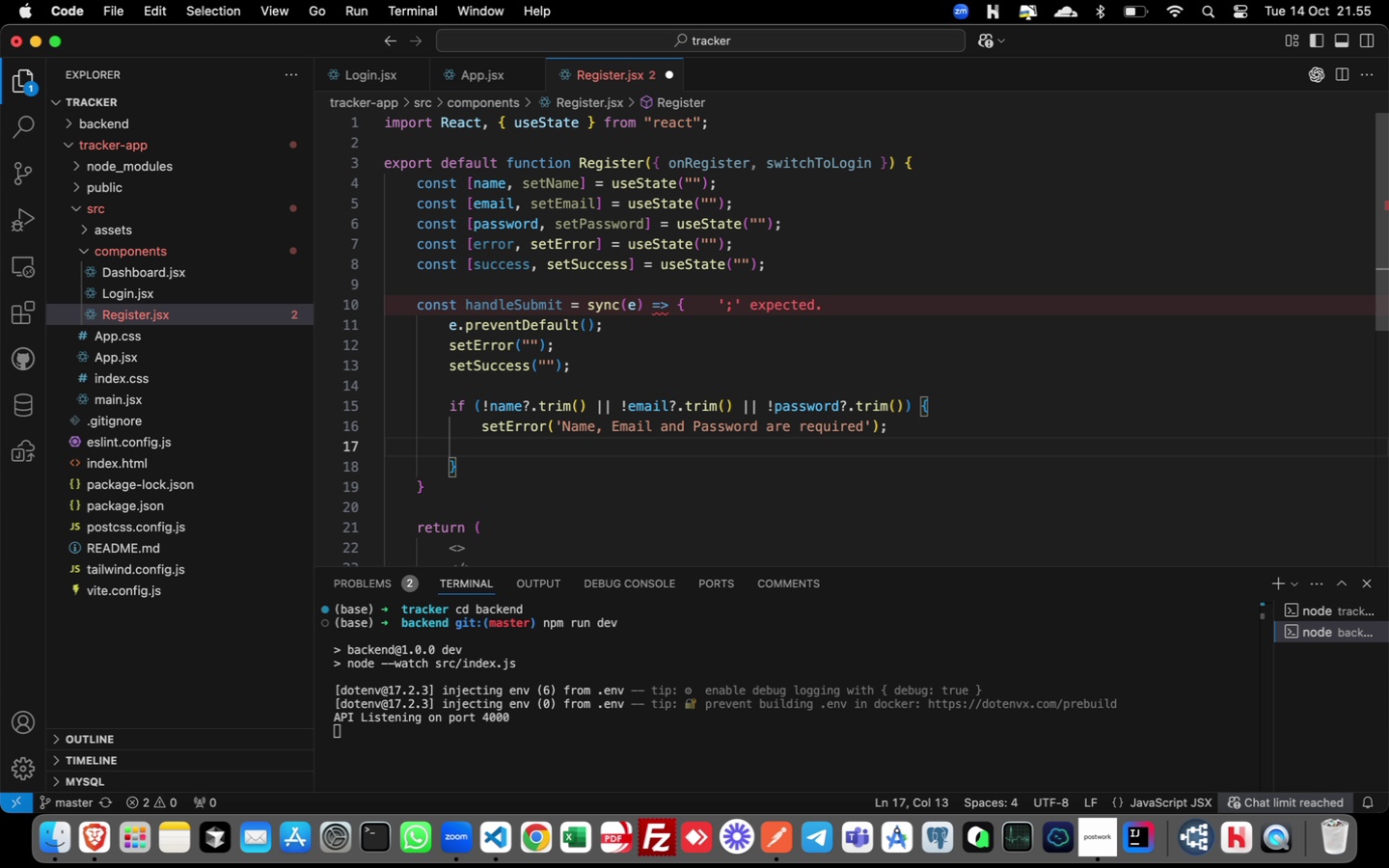 
type(return;)
 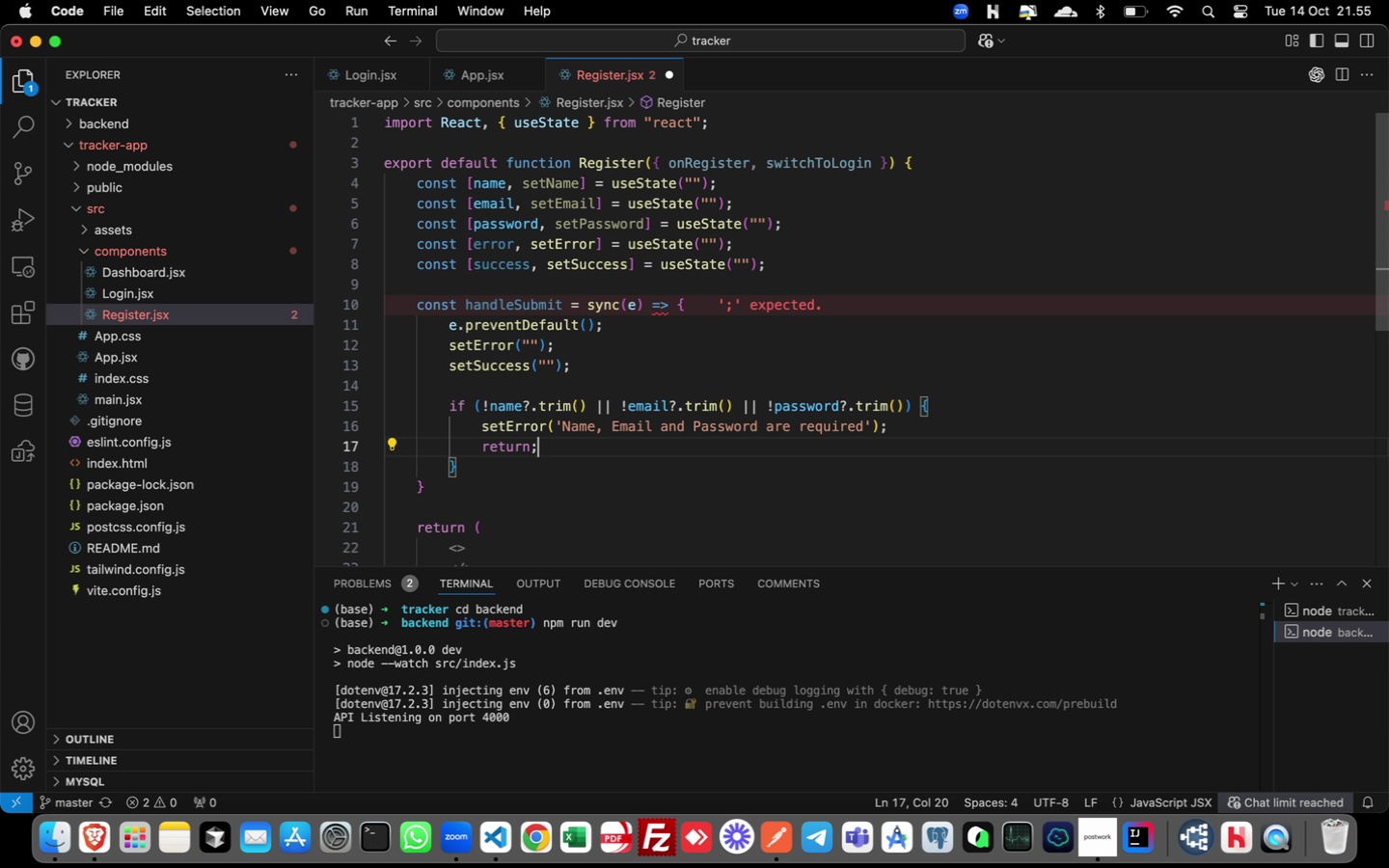 
key(ArrowDown)
 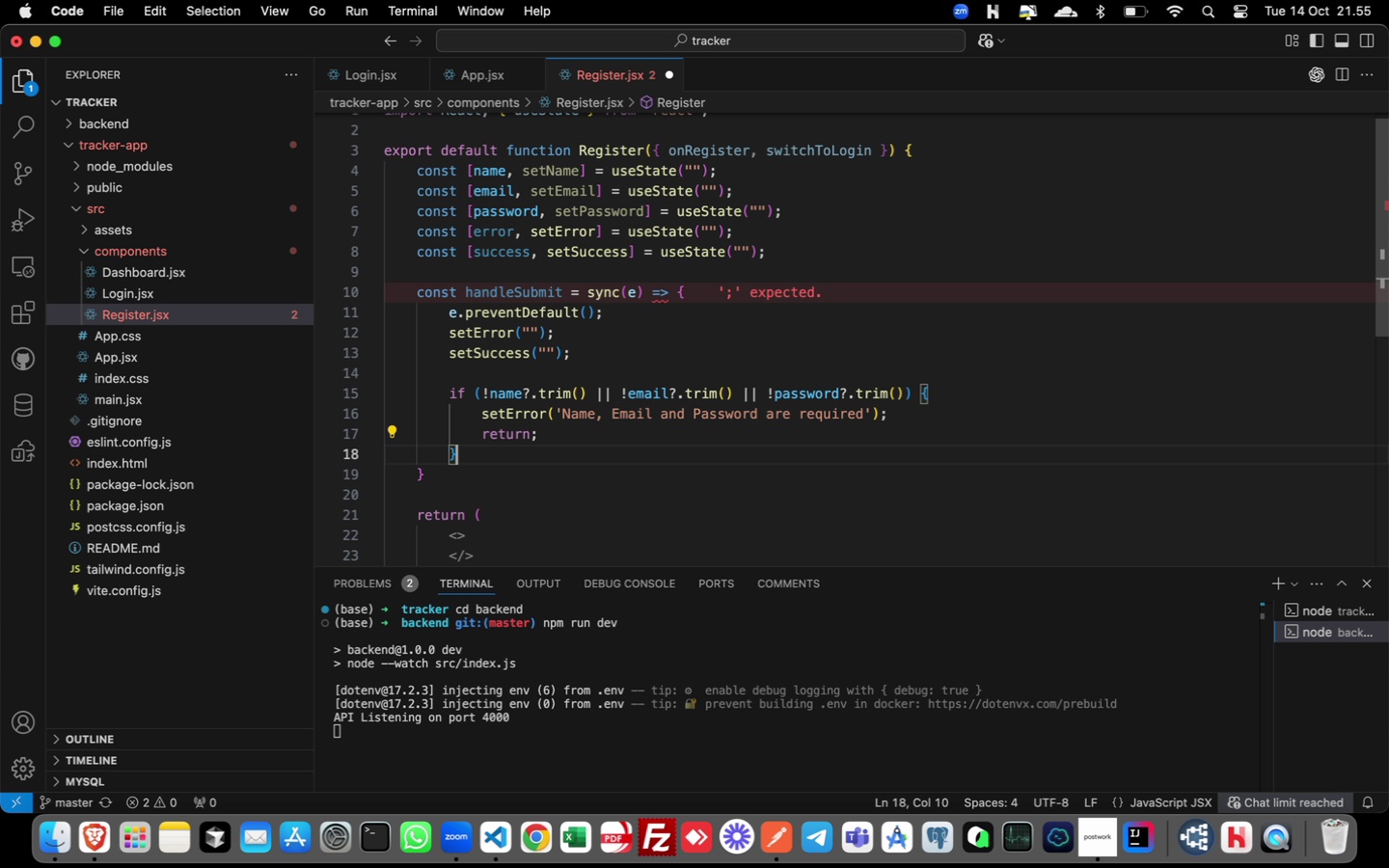 
key(ArrowDown)
 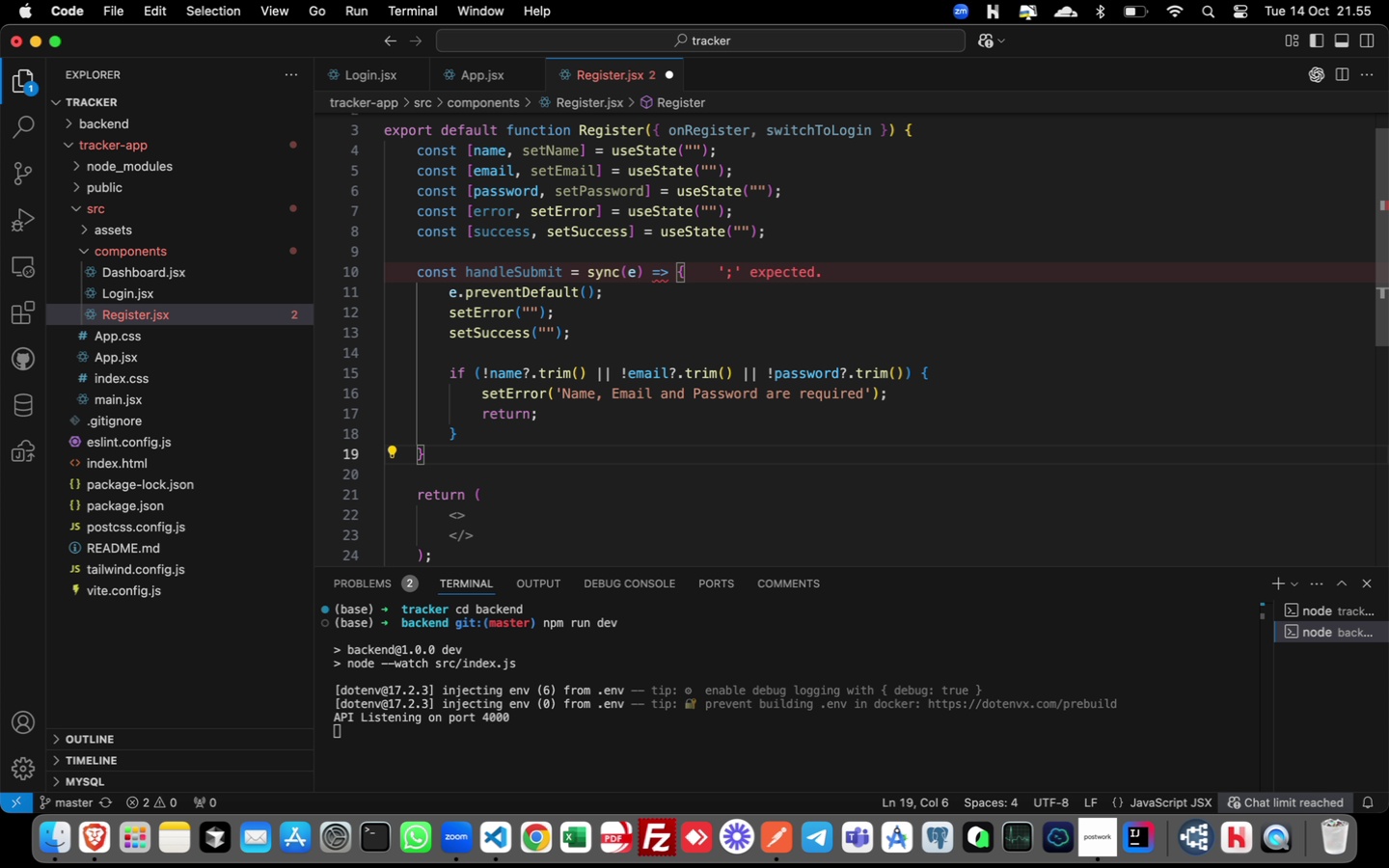 
key(ArrowUp)
 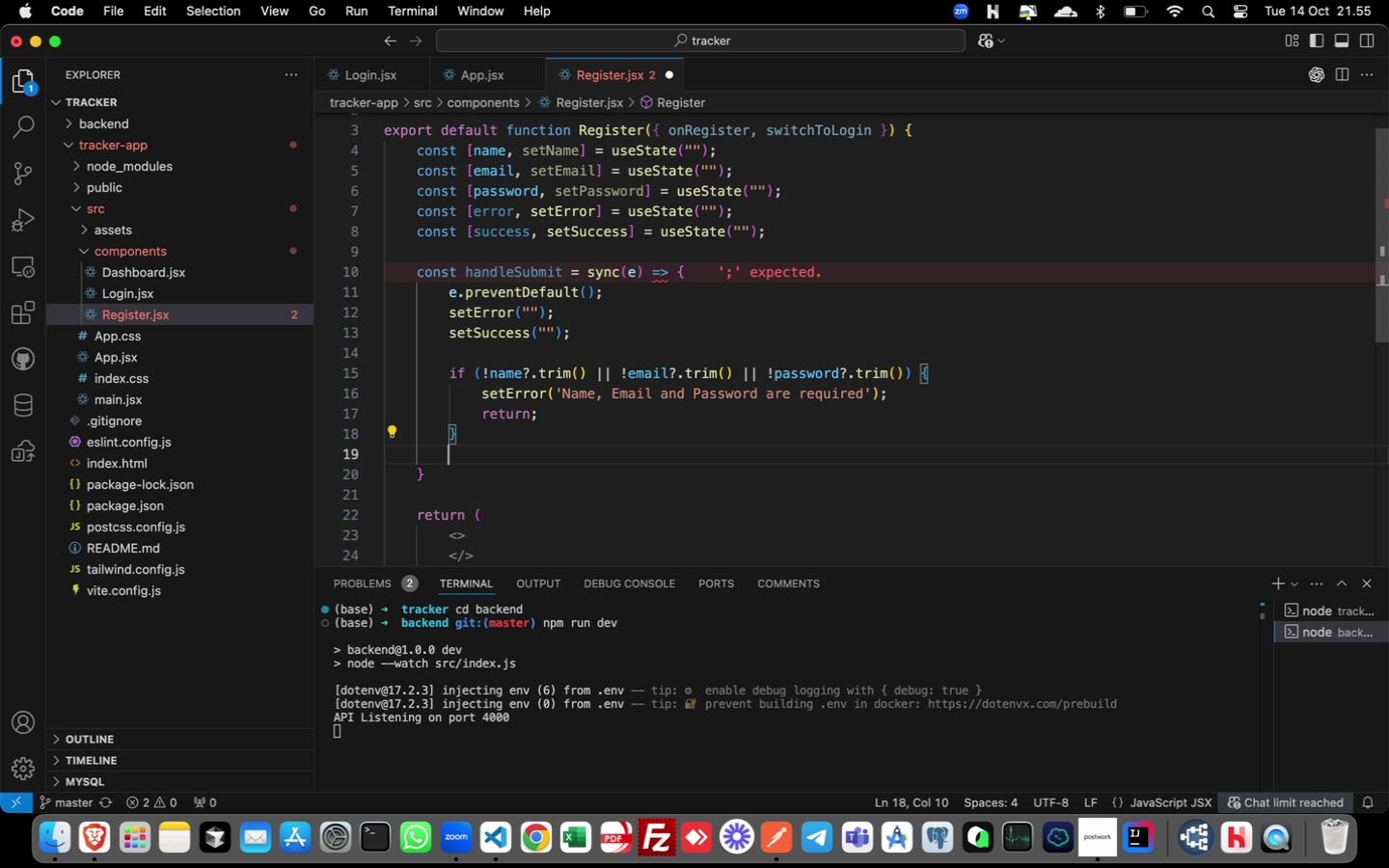 
key(Enter)
 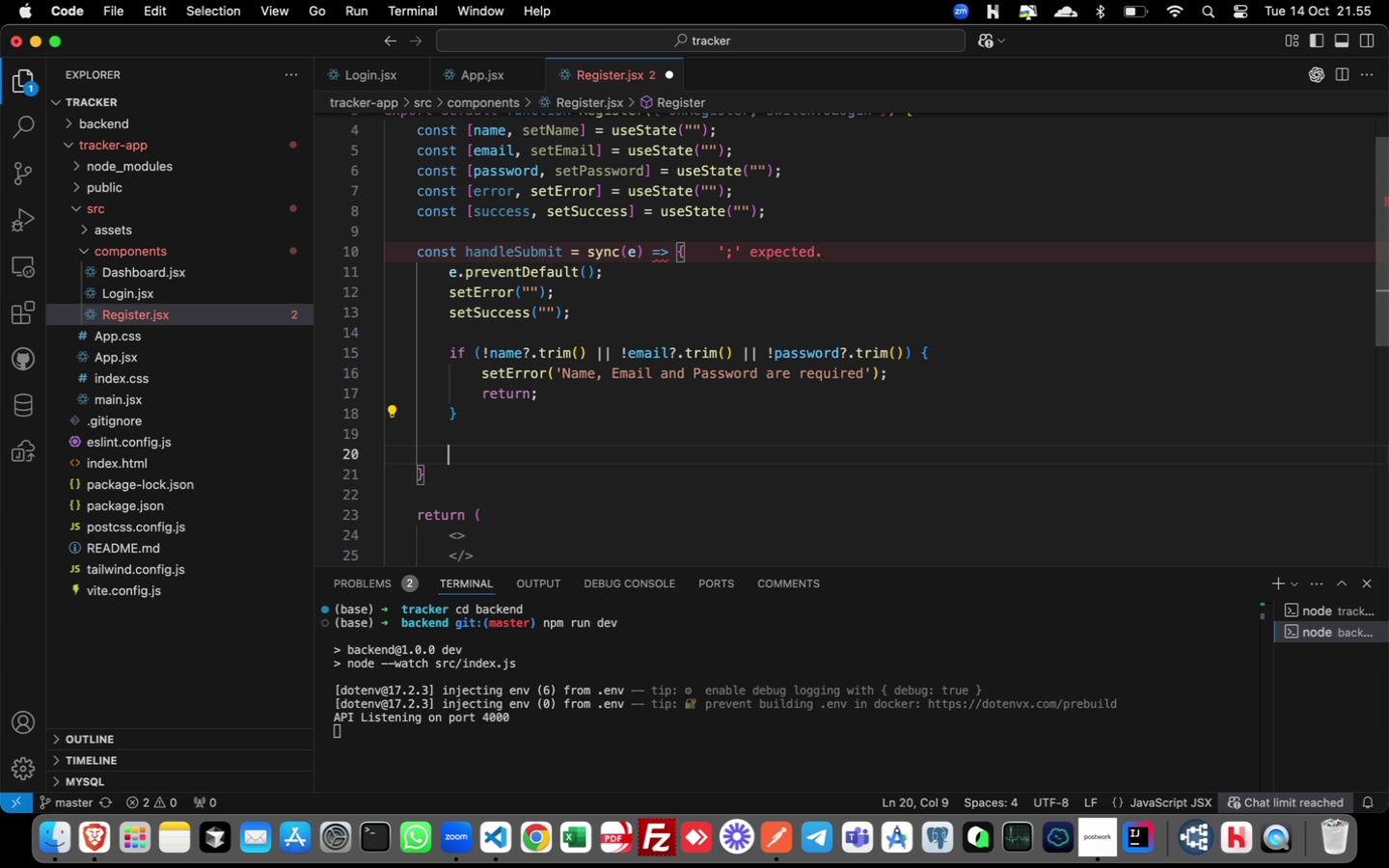 
key(Enter)
 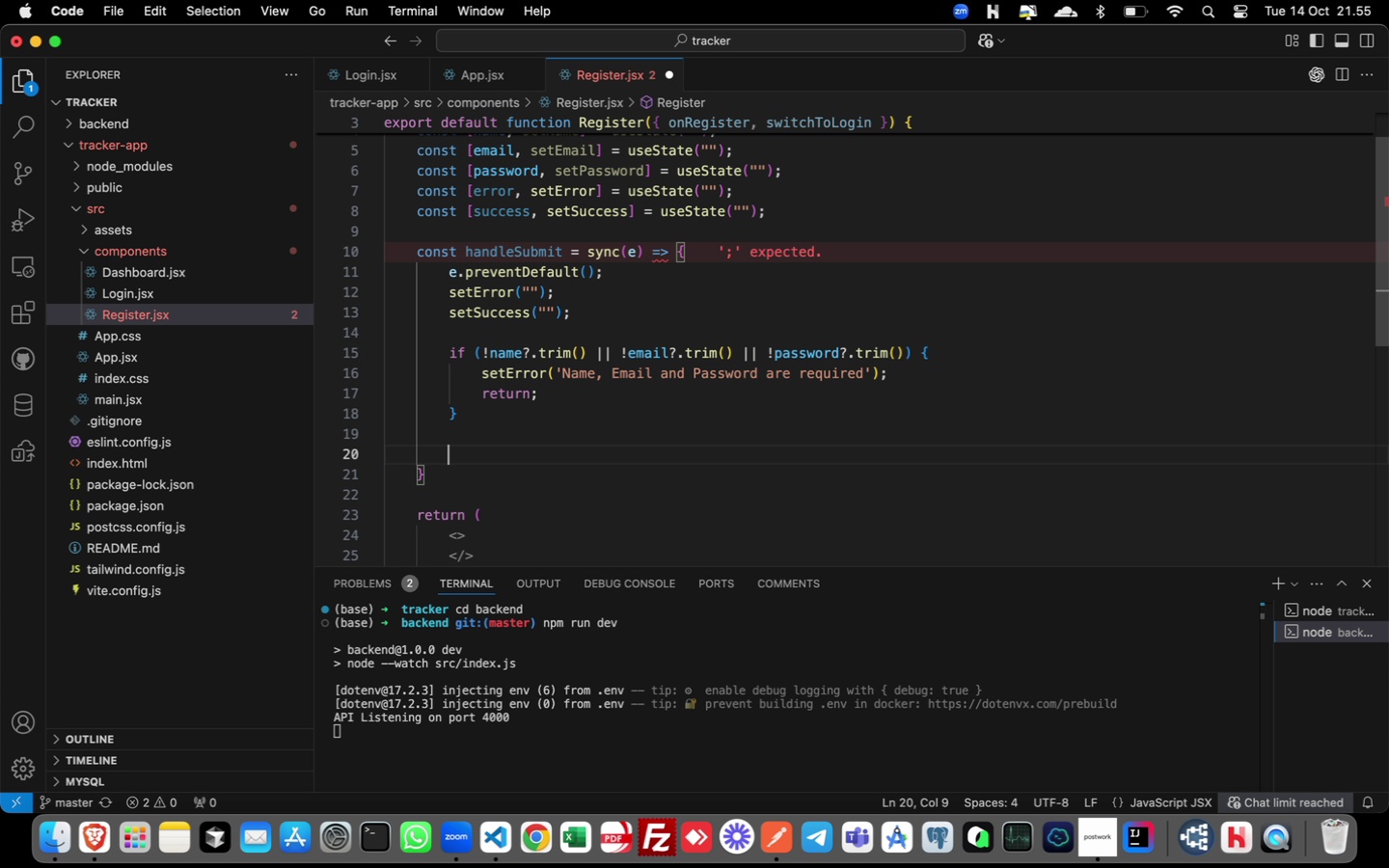 
type(const emailOk = )
 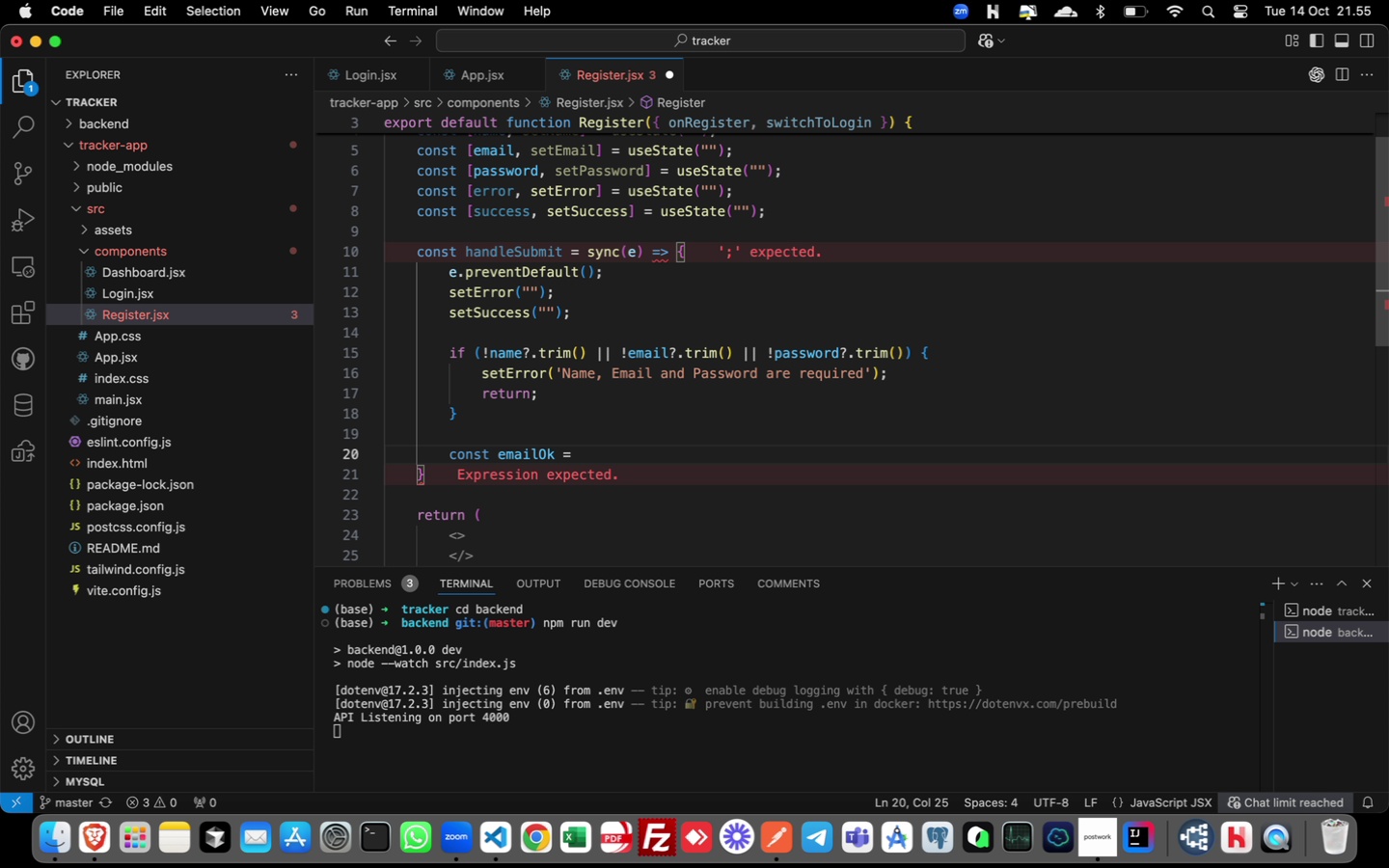 
key(Slash)
 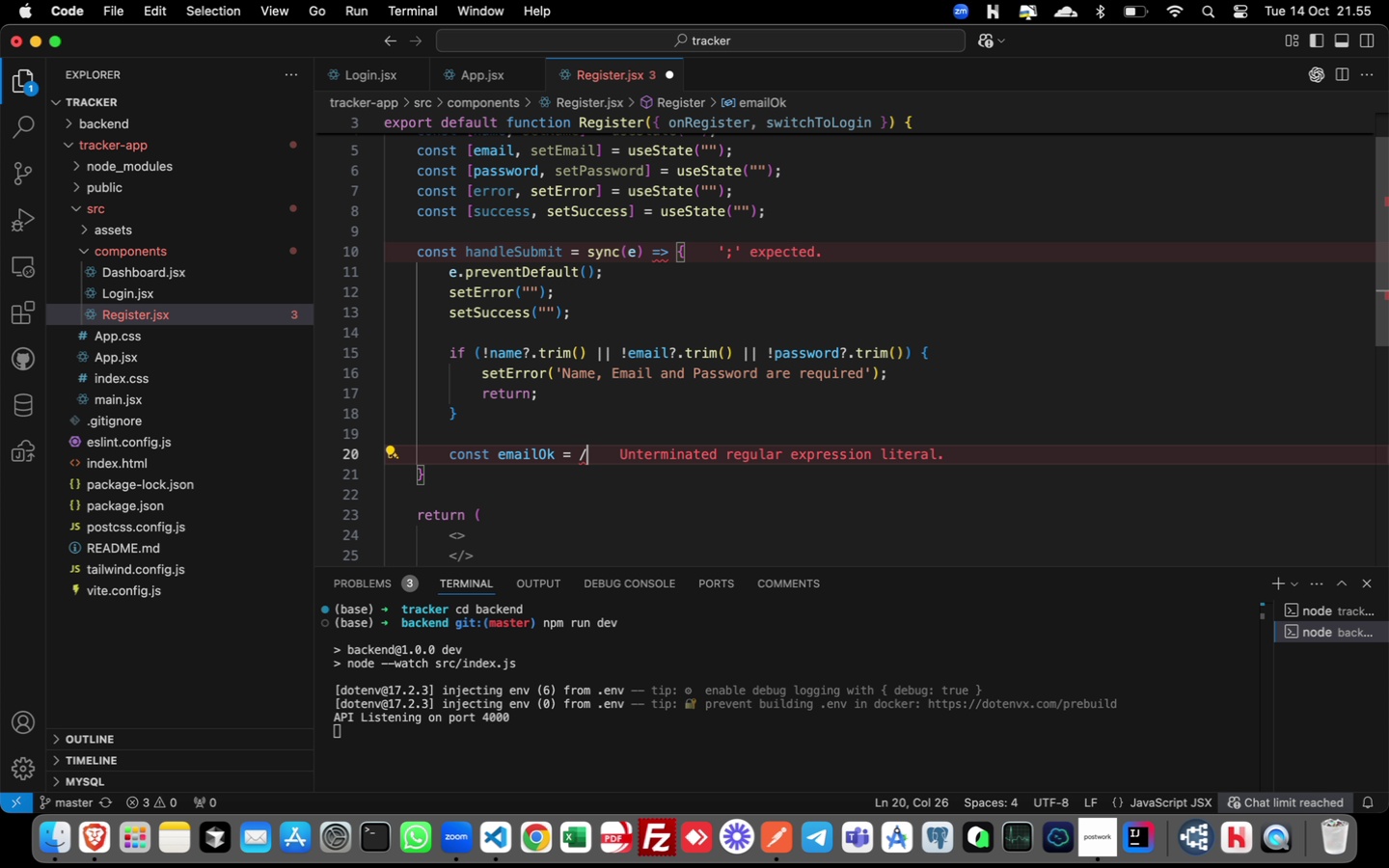 
key(BracketLeft)
 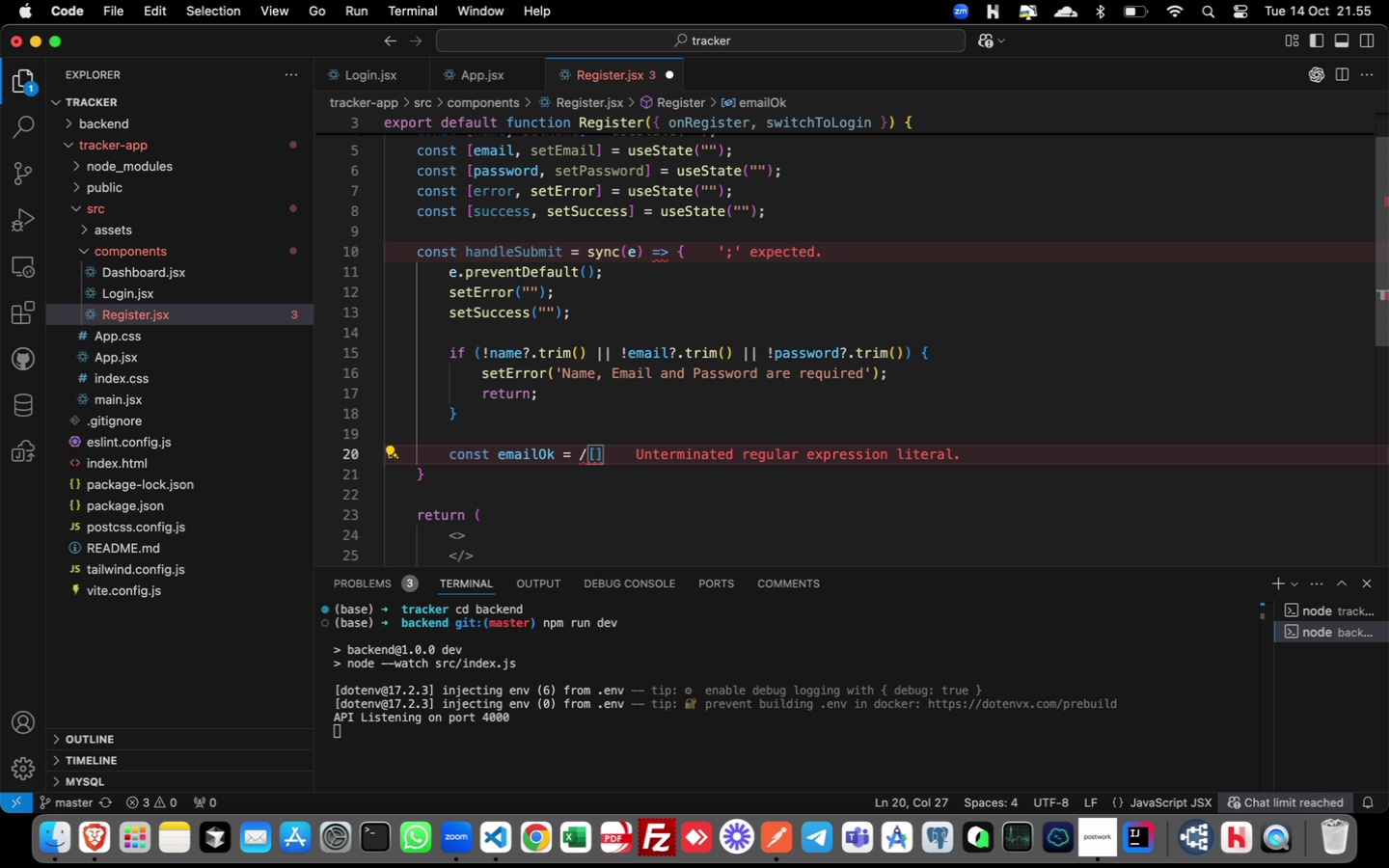 
key(Shift+6)
 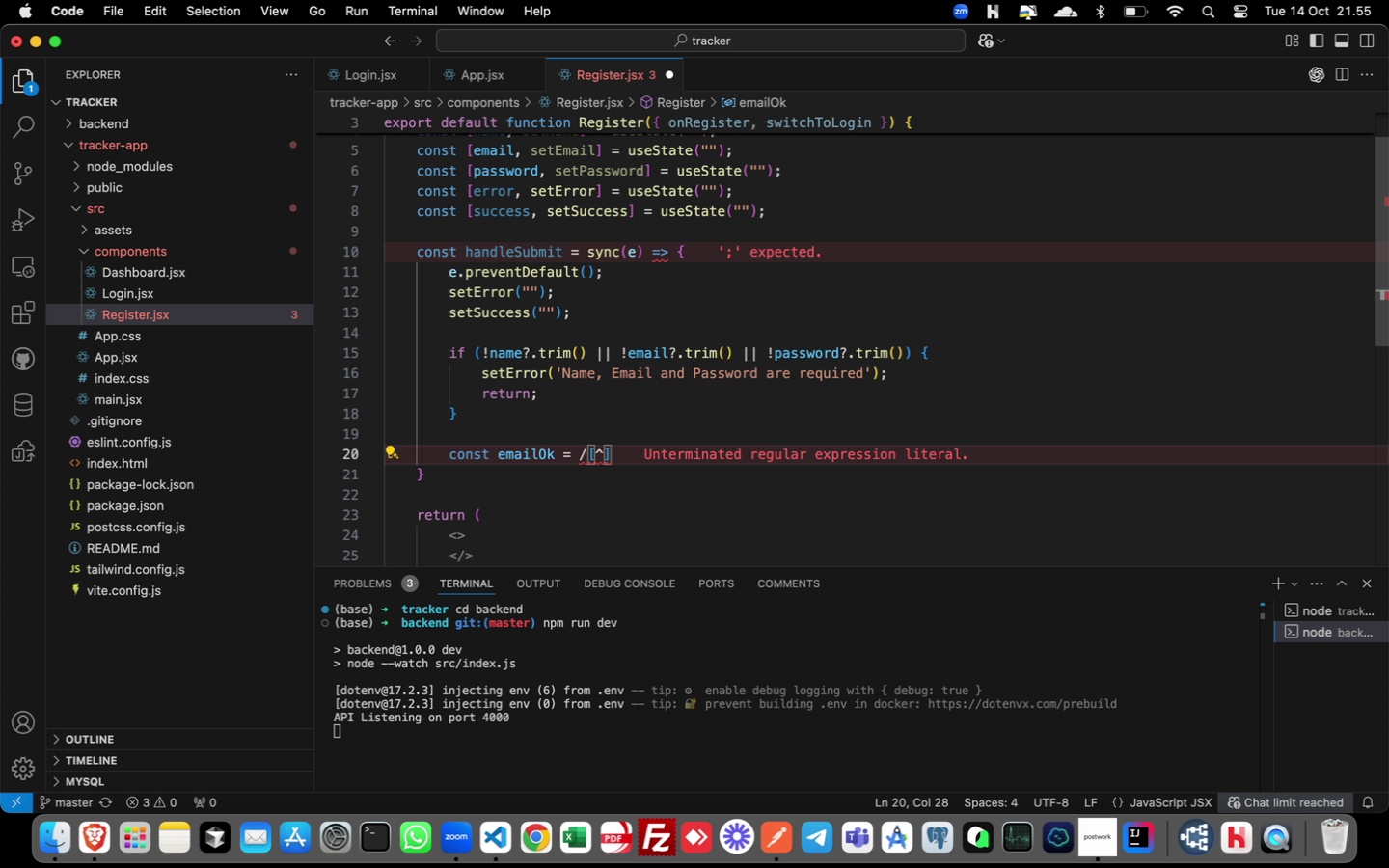 
key(Shift+2)
 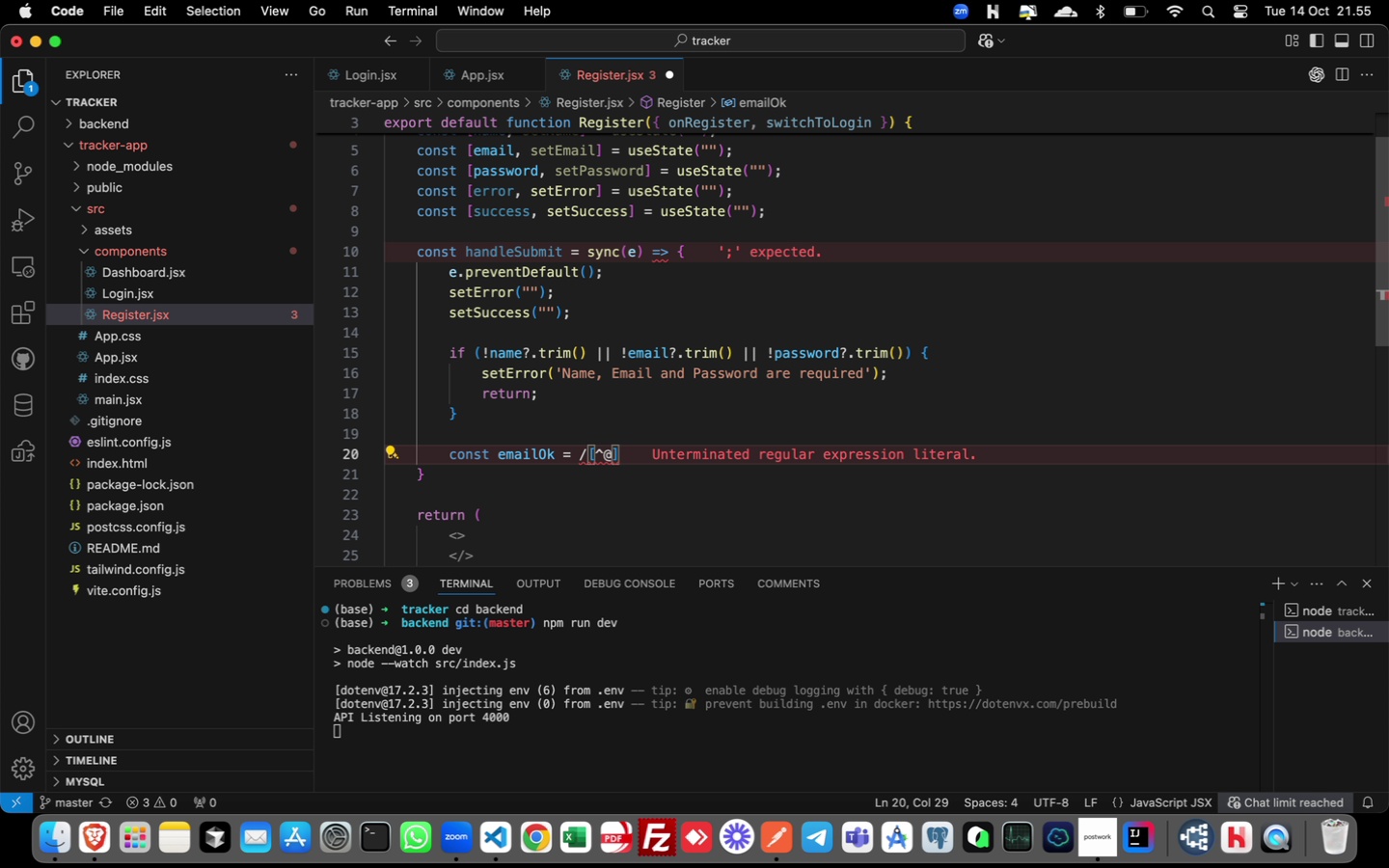 
key(Backslash)
 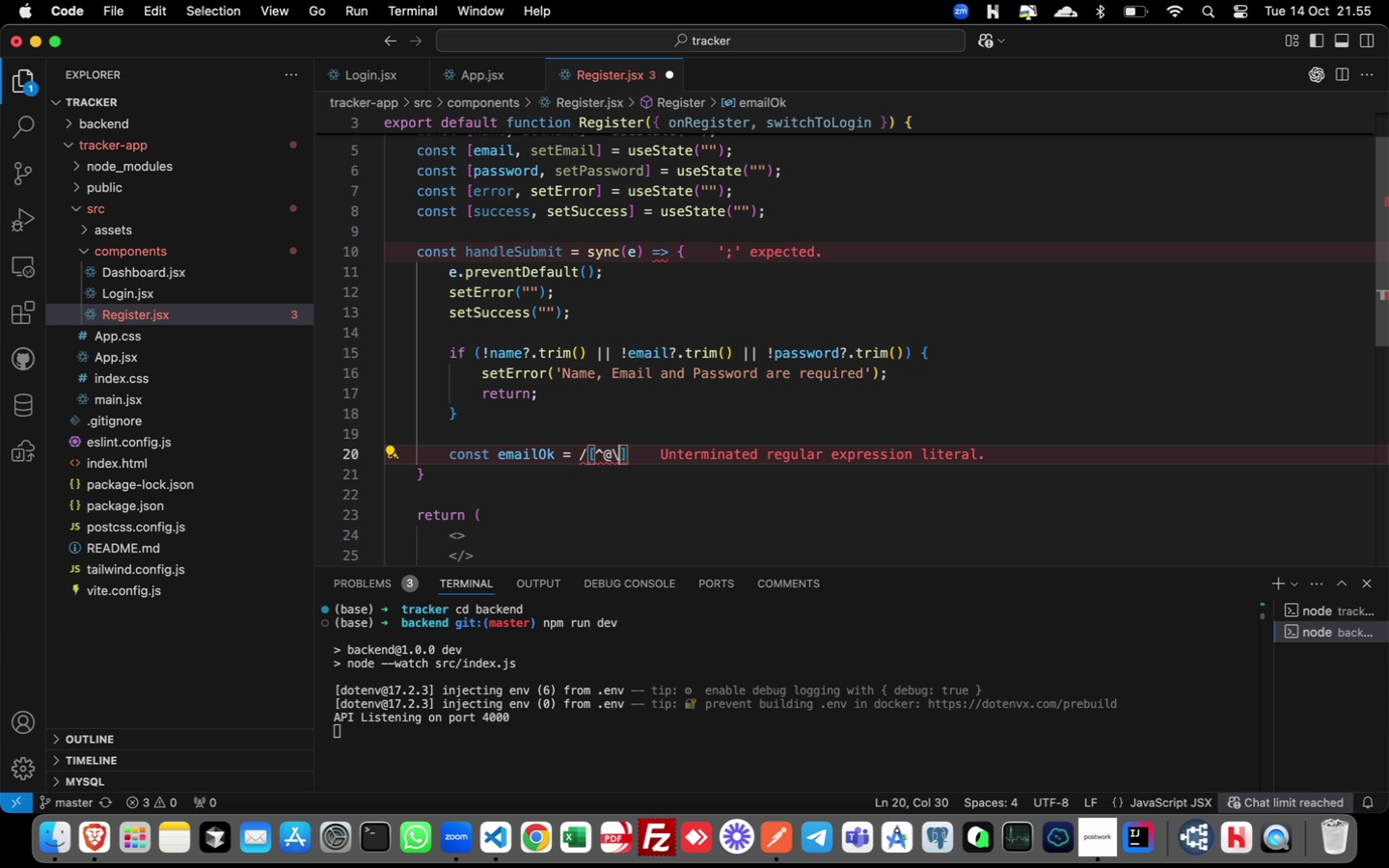 
key(S)
 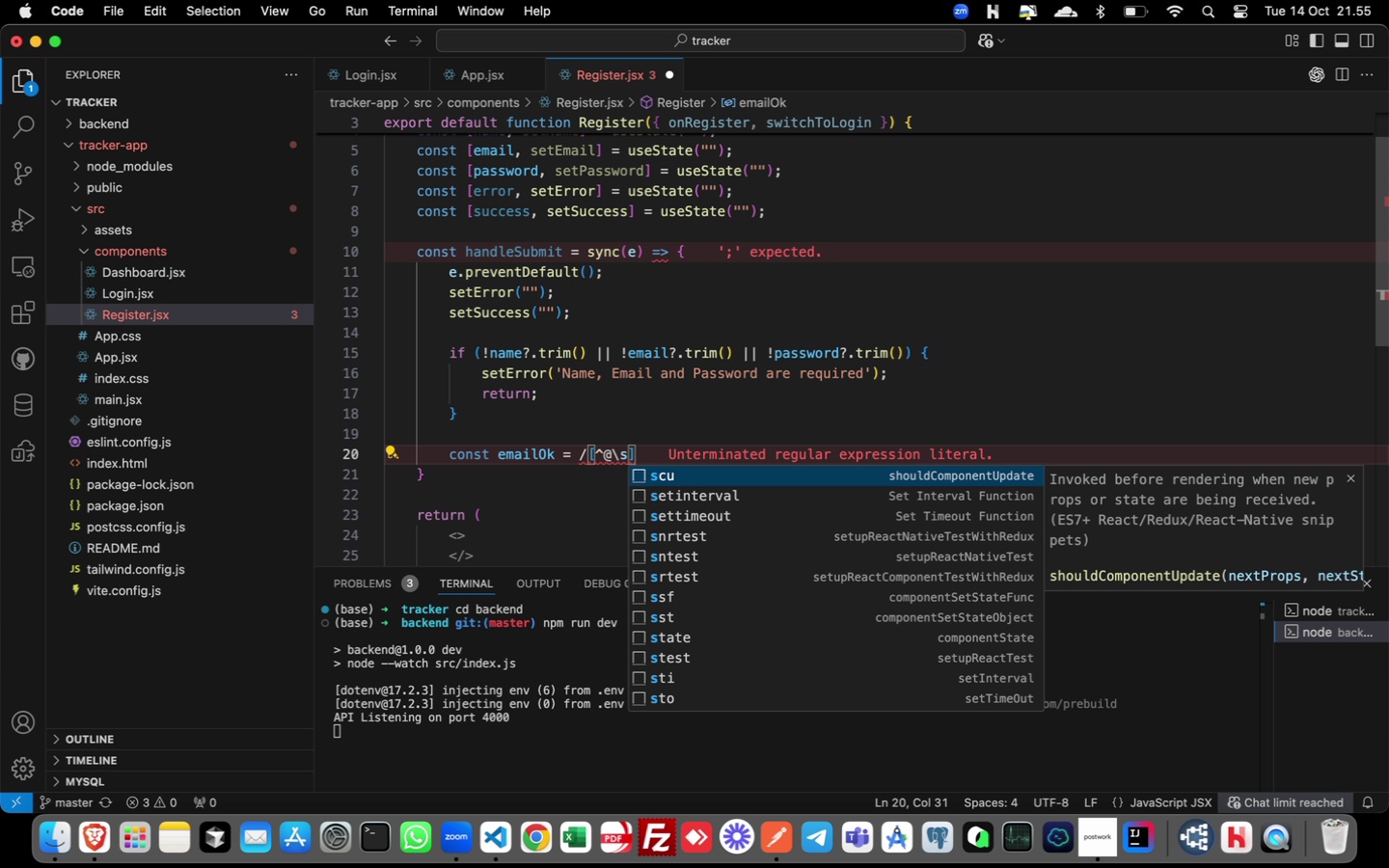 
wait(7.3)
 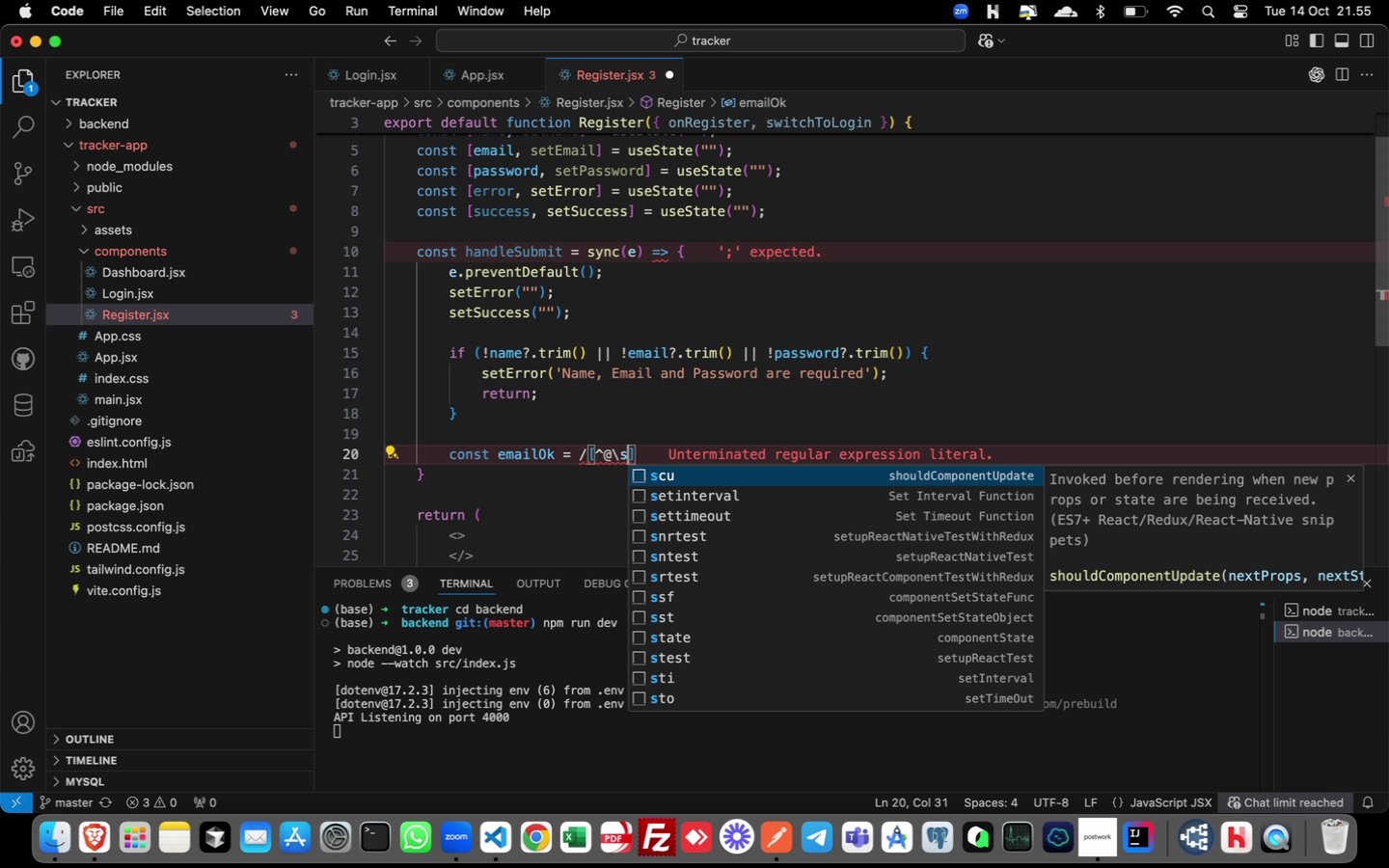 
key(BracketRight)
 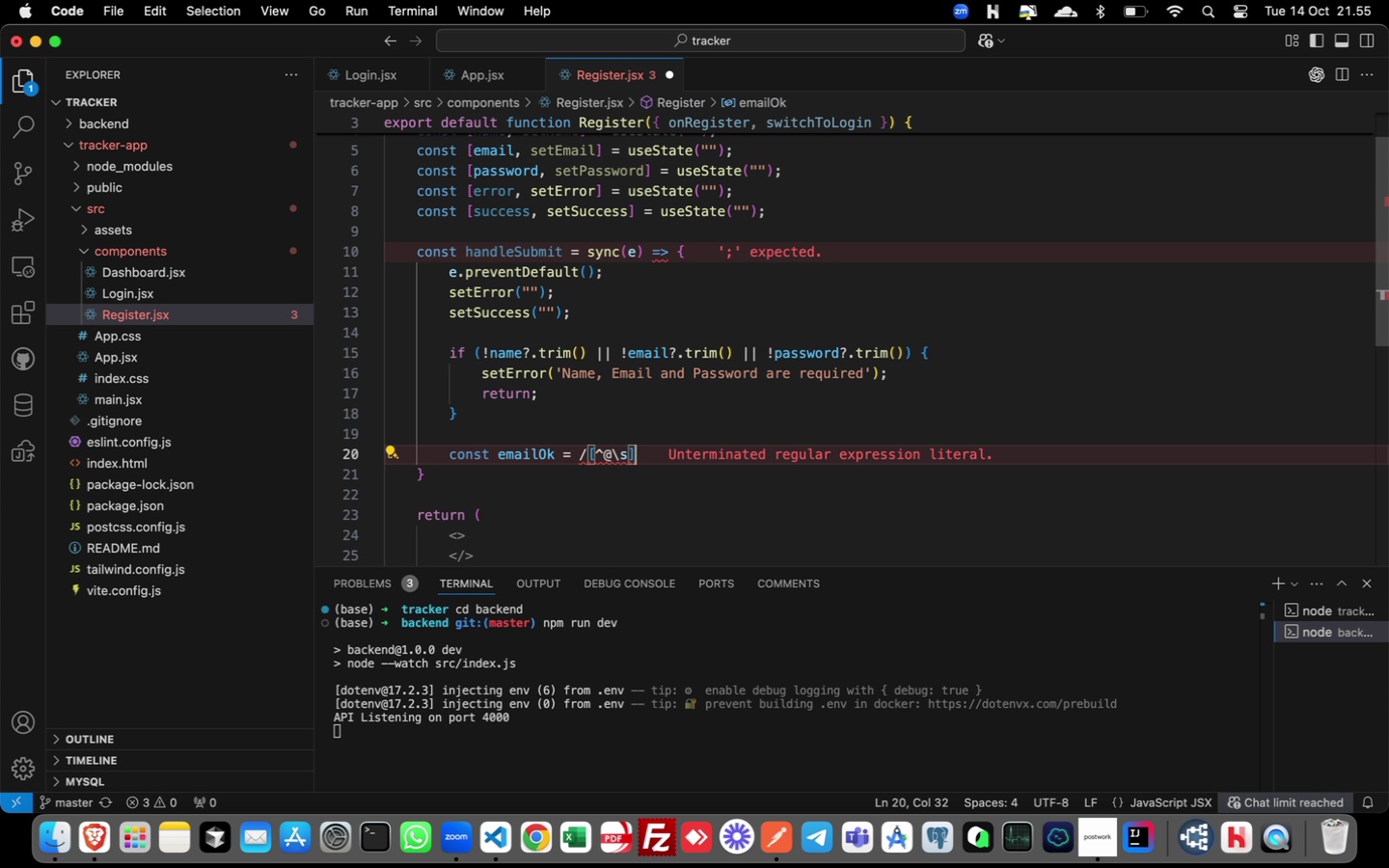 
key(Shift+Equal)
 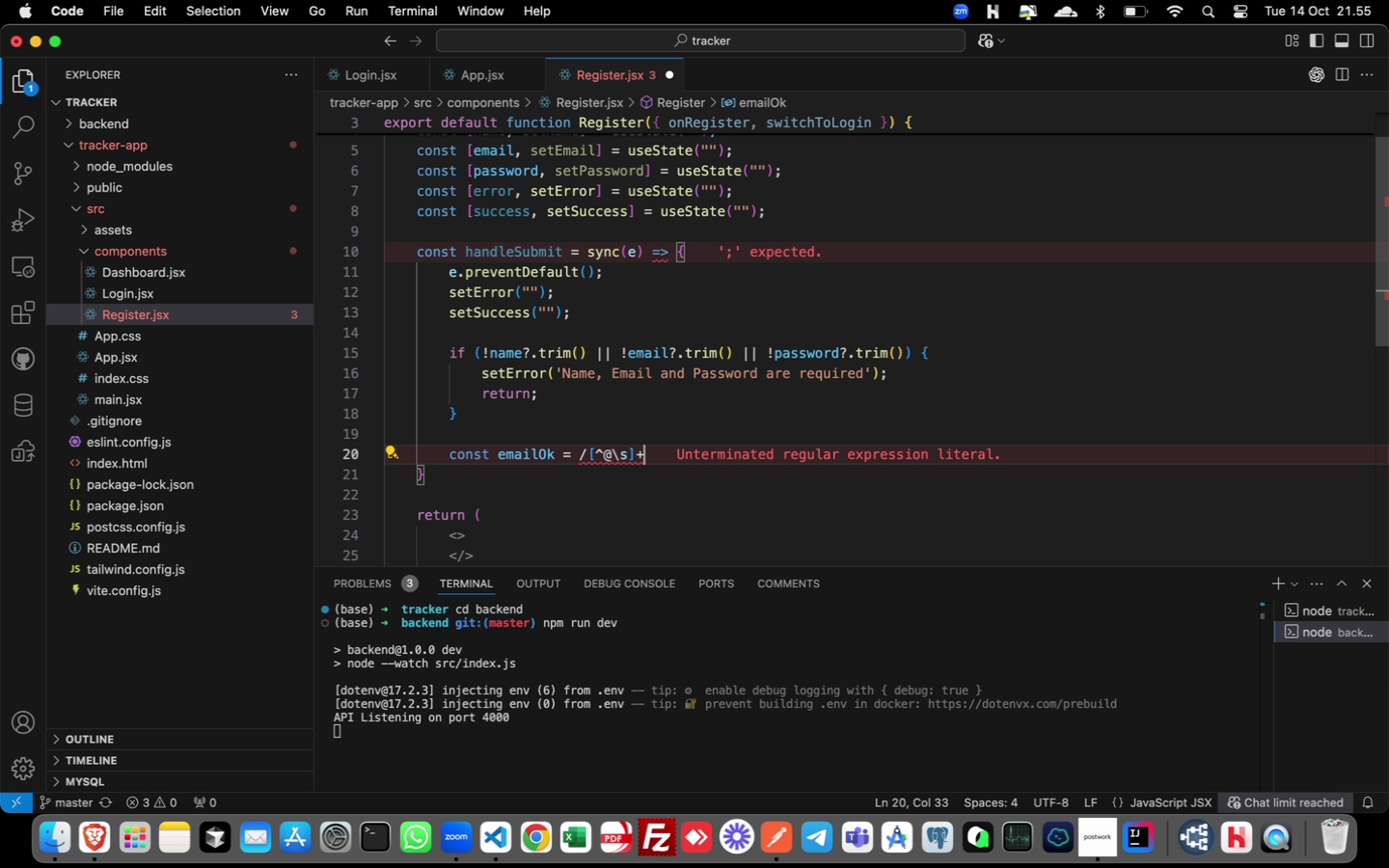 
key(Shift+2)
 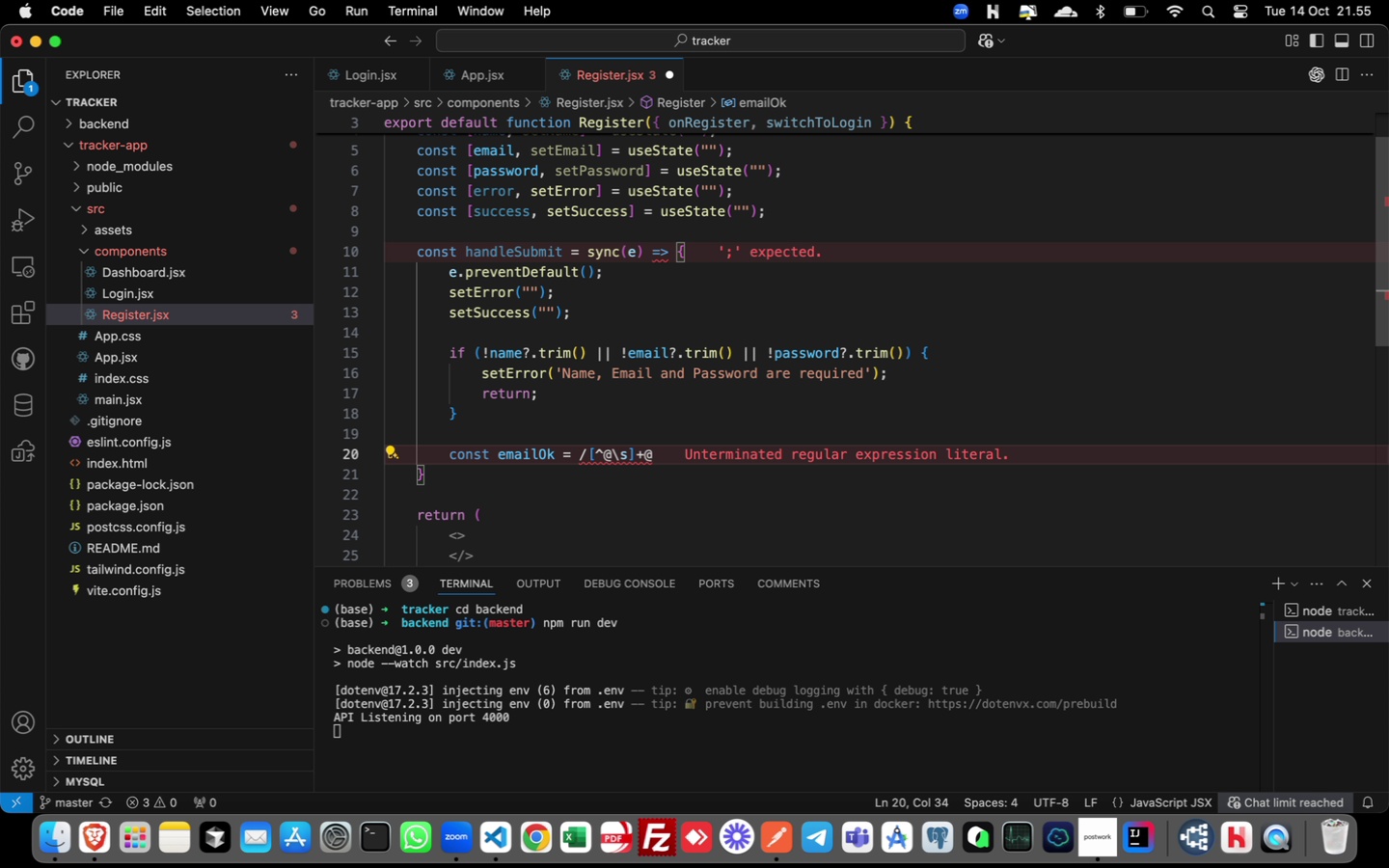 
type([^@\s]+)
 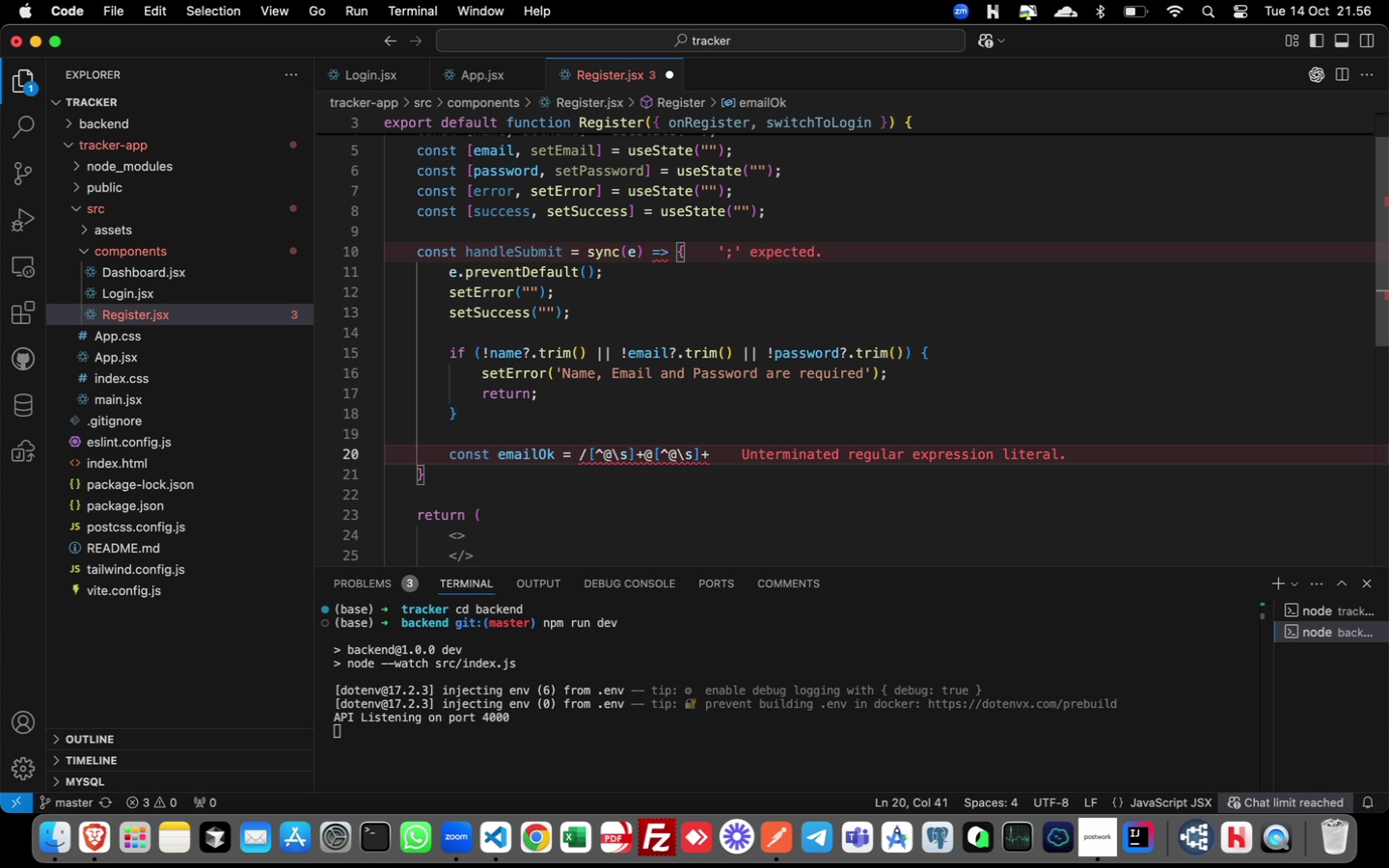 
key(Backslash)
 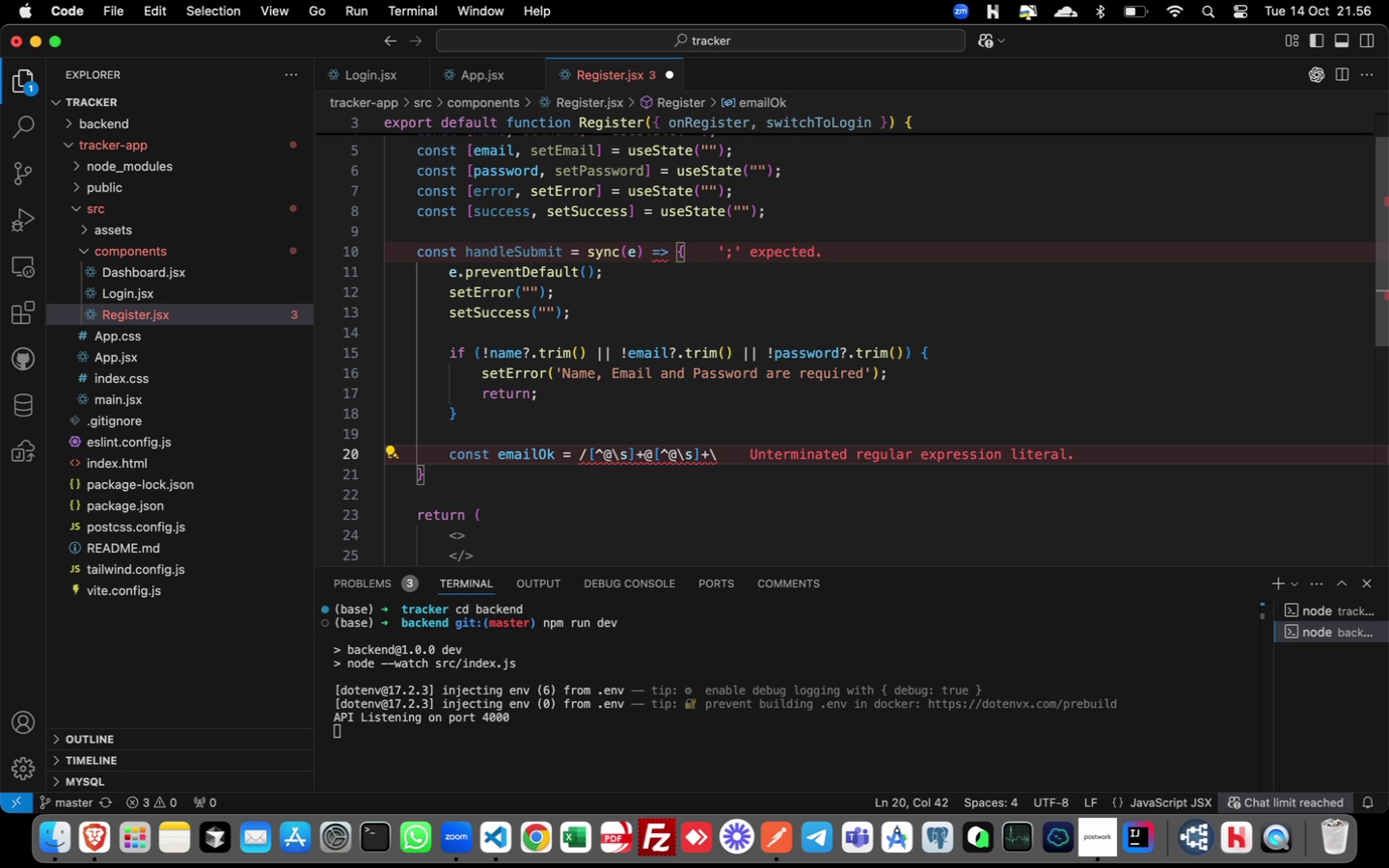 
key(Period)
 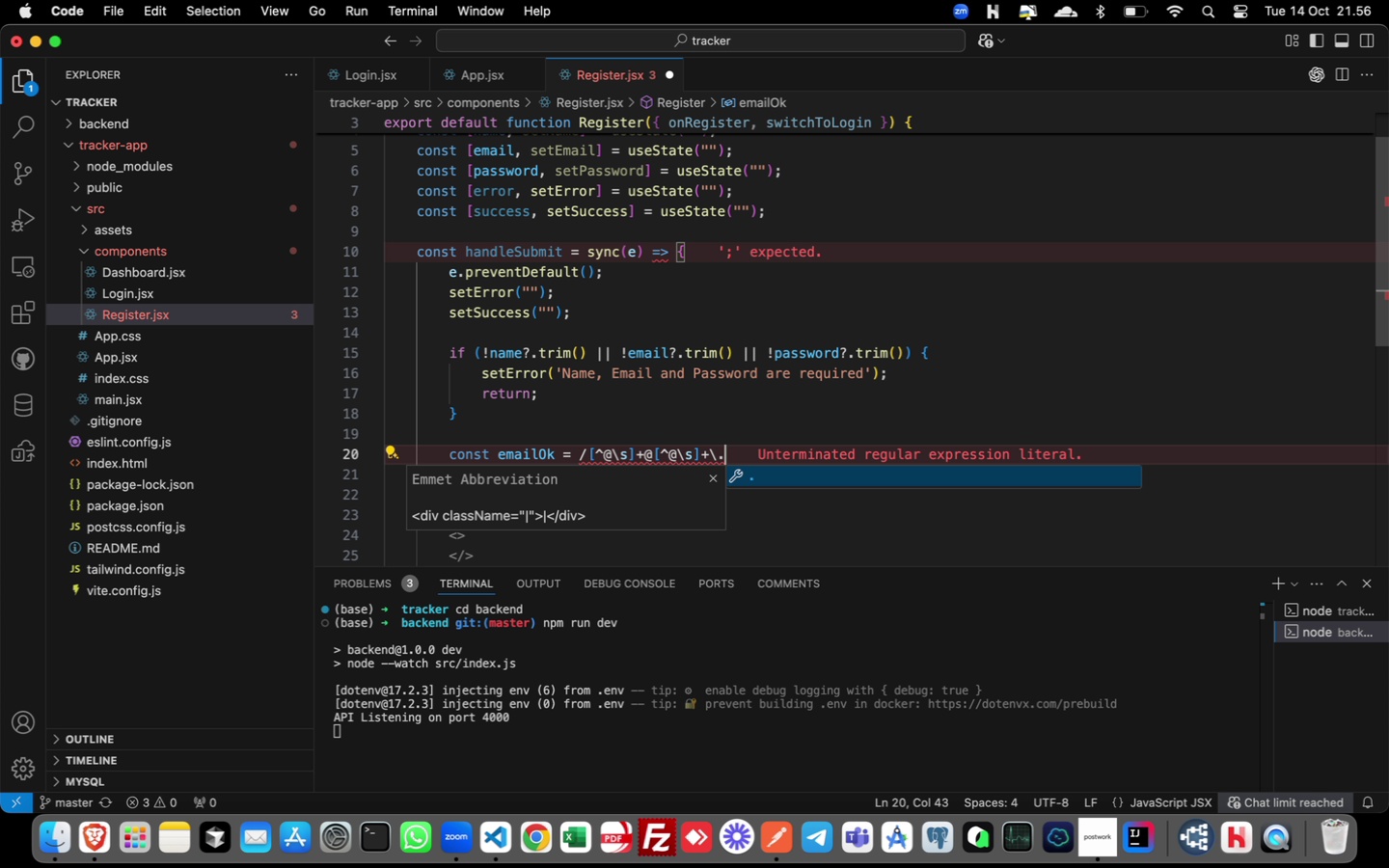 
key(BracketLeft)
 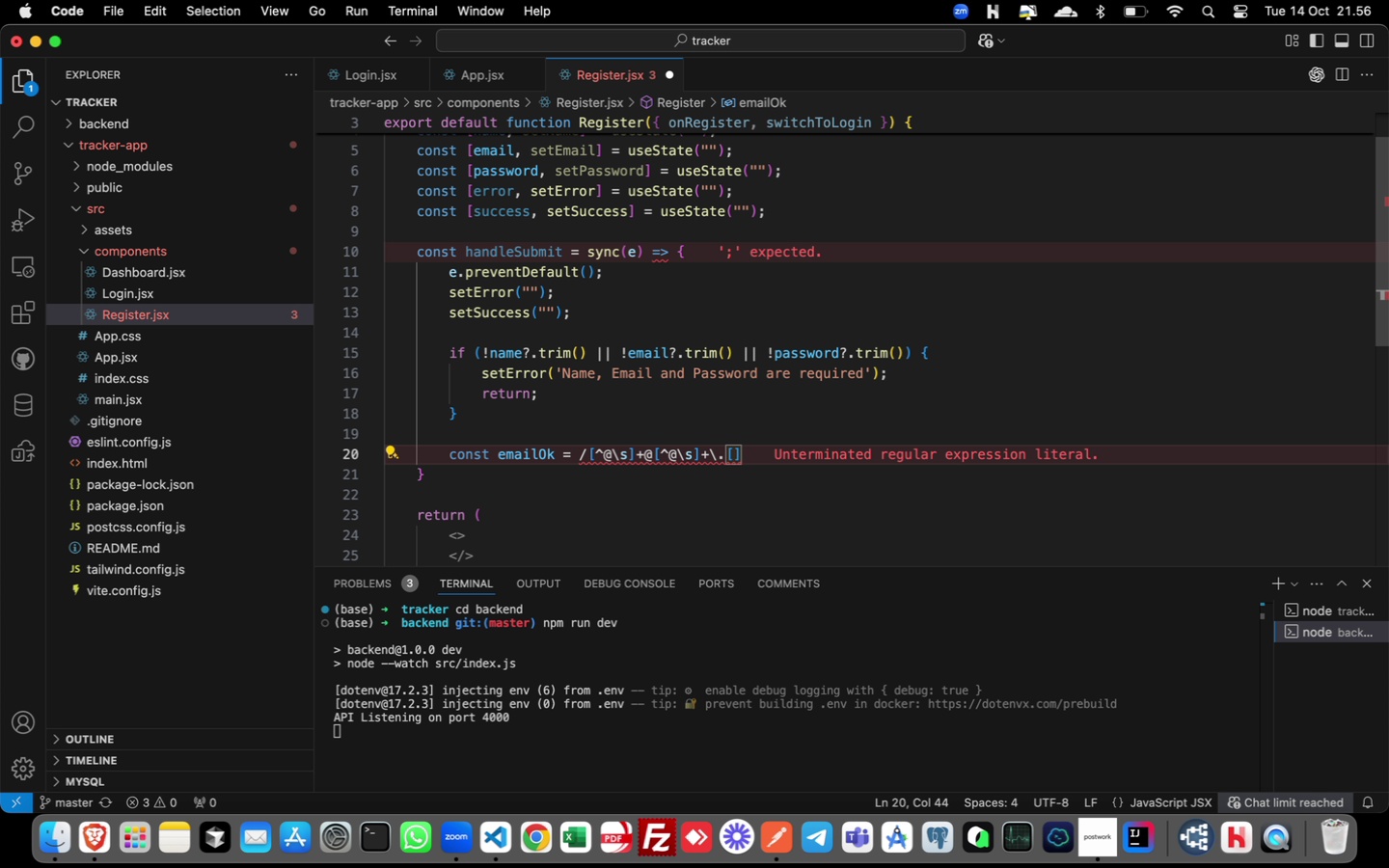 
key(BracketRight)
 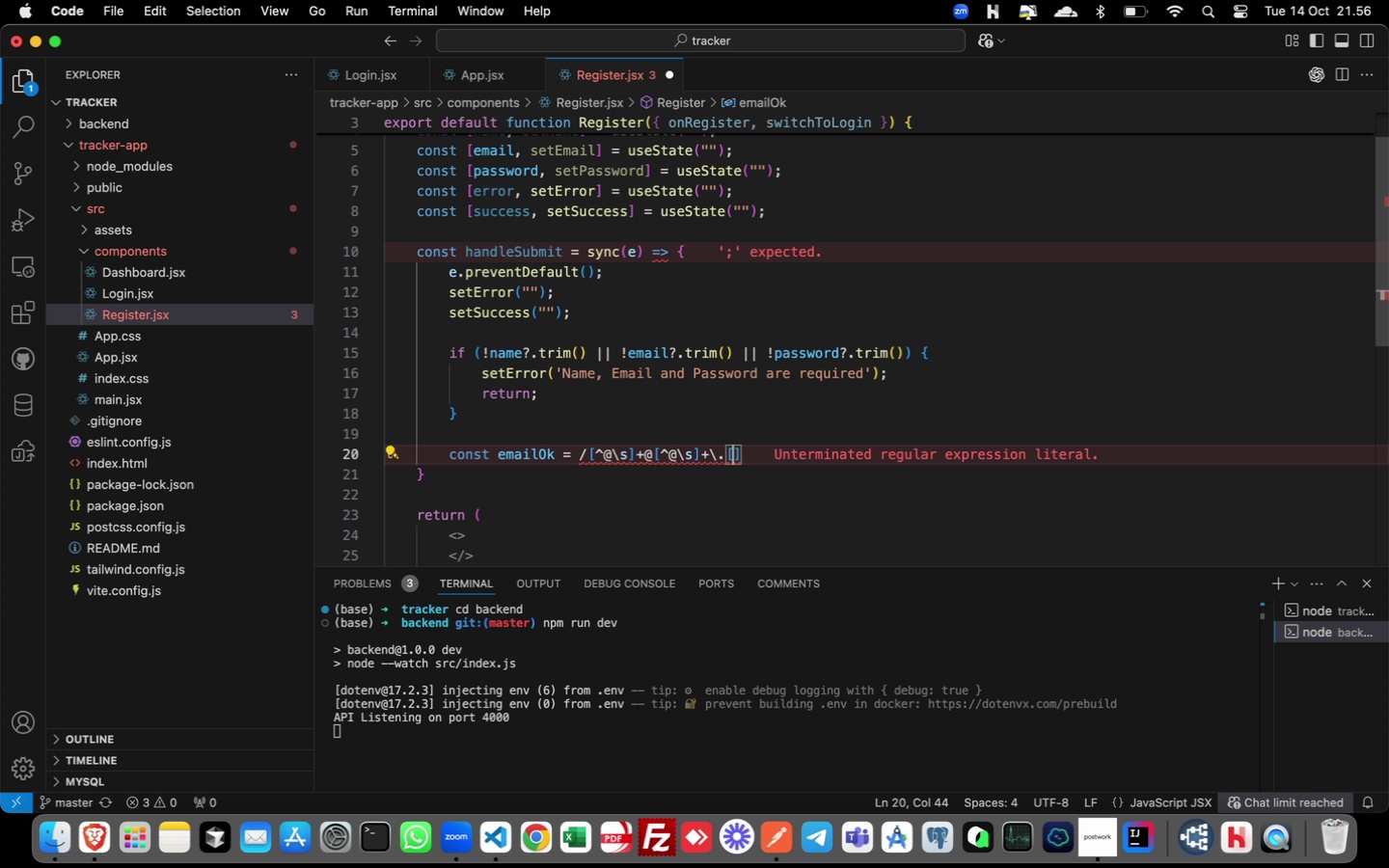 
key(ArrowLeft)
 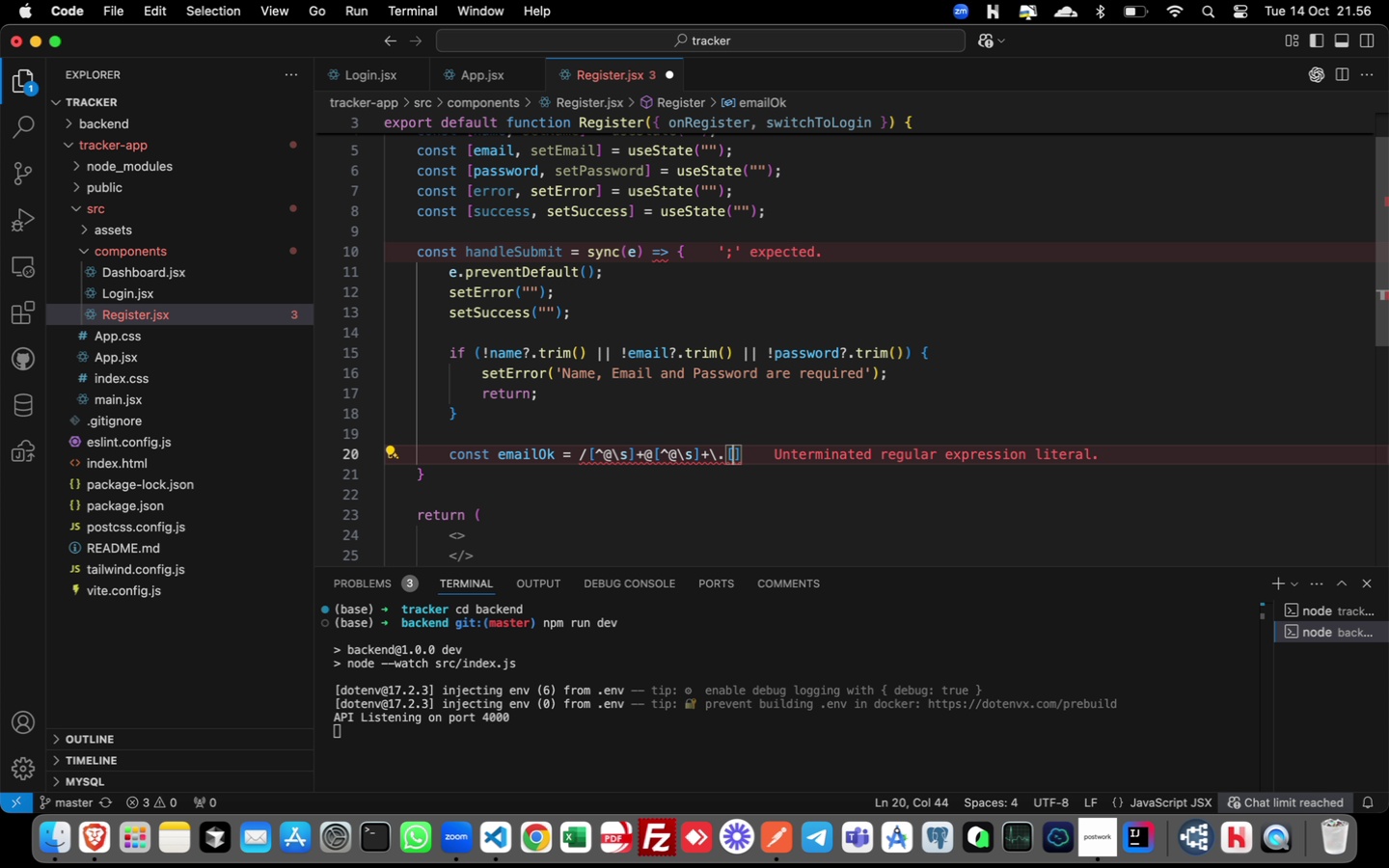 
key(Shift+6)
 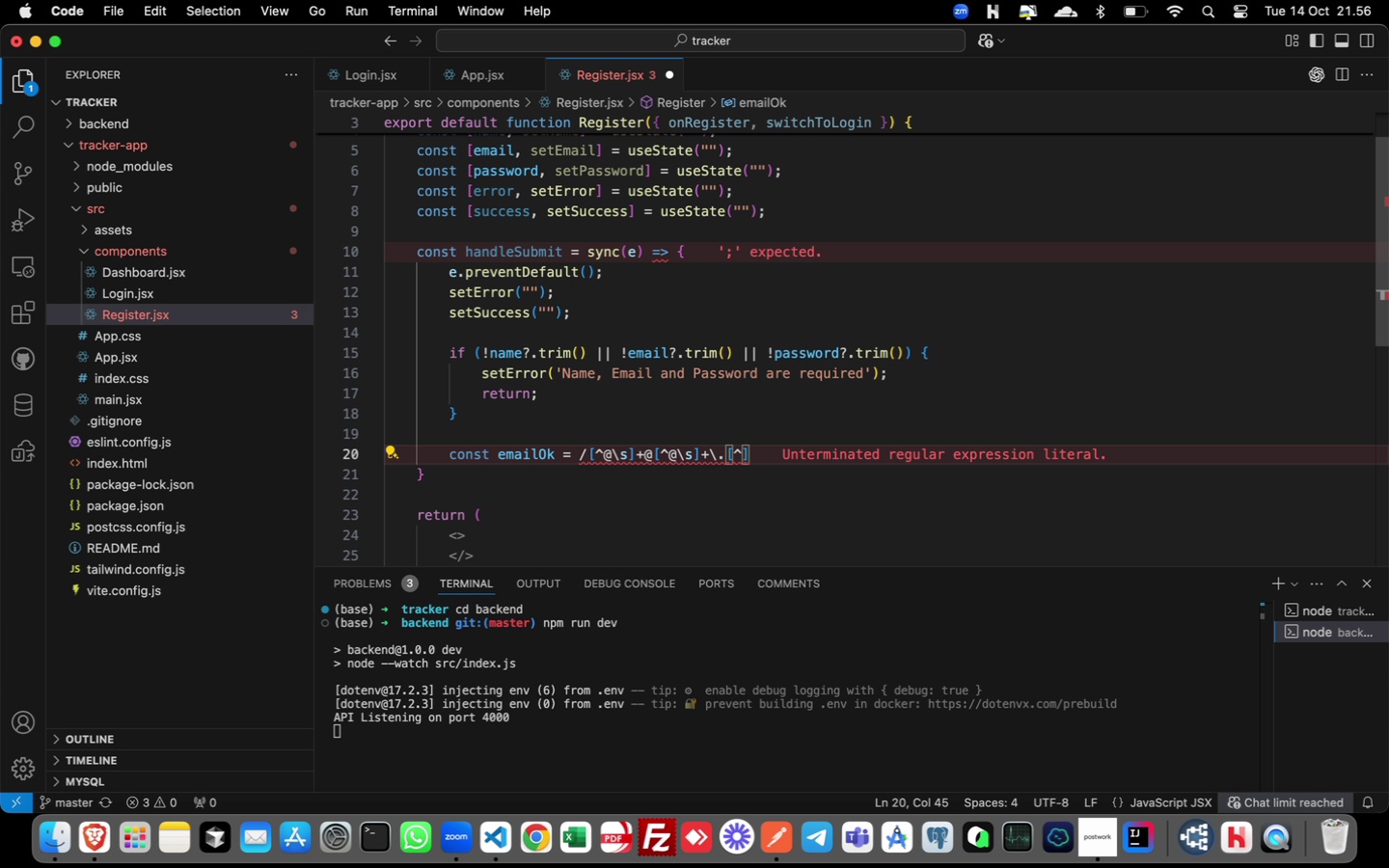 
key(Shift+2)
 